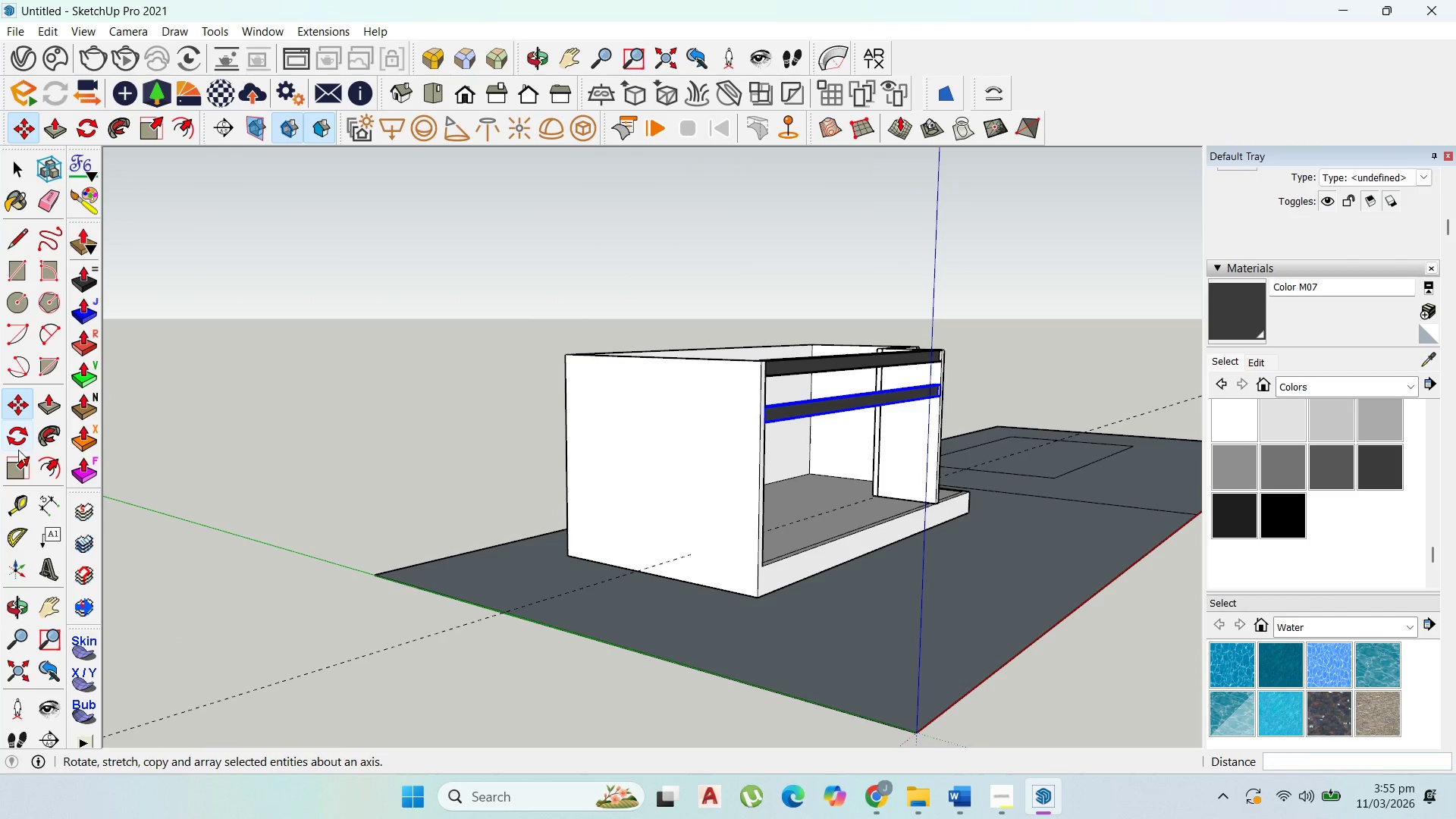 
left_click_drag(start_coordinate=[22, 491], to_coordinate=[27, 495])
 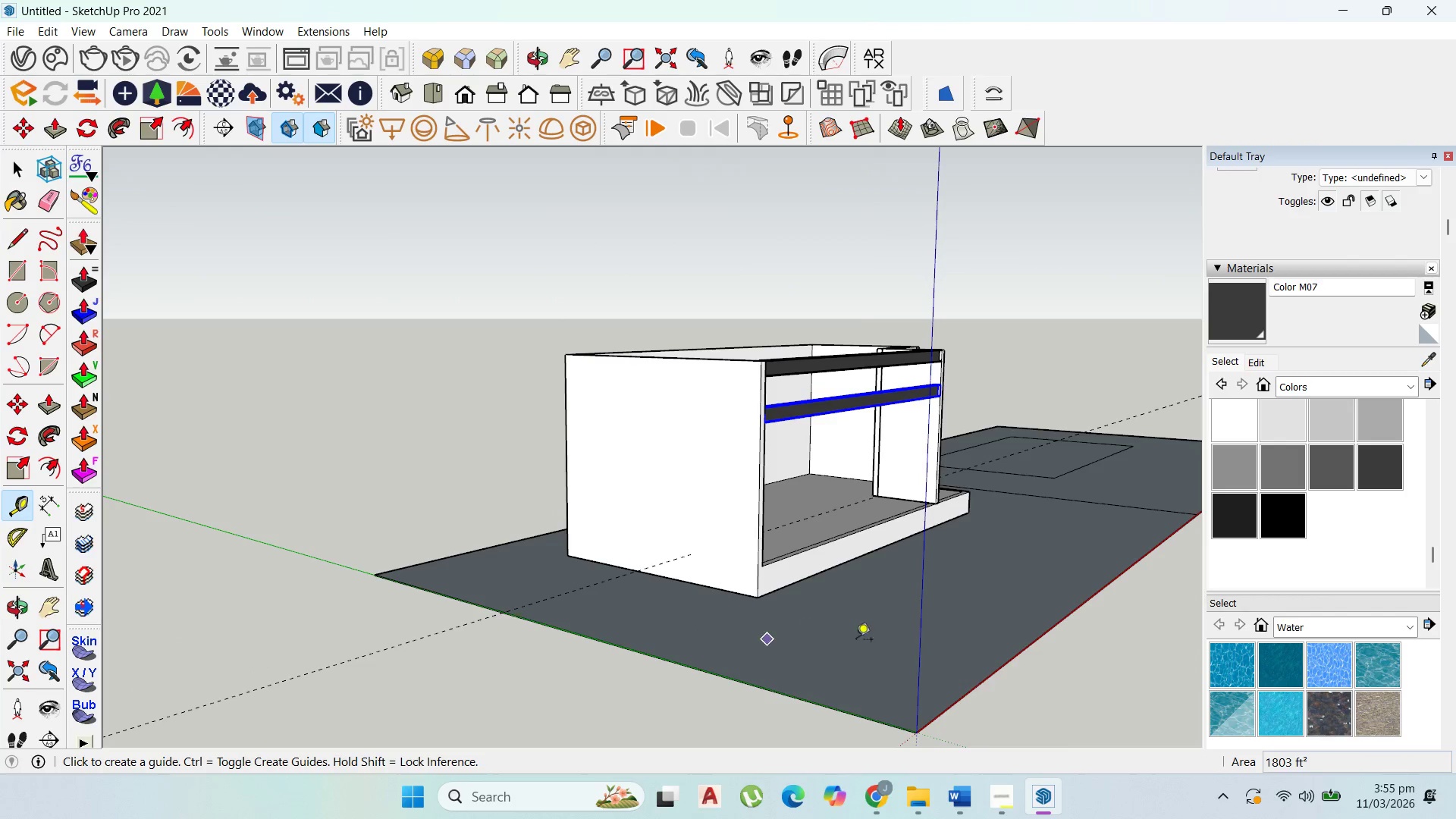 
scroll: coordinate [981, 278], scroll_direction: up, amount: 9.0
 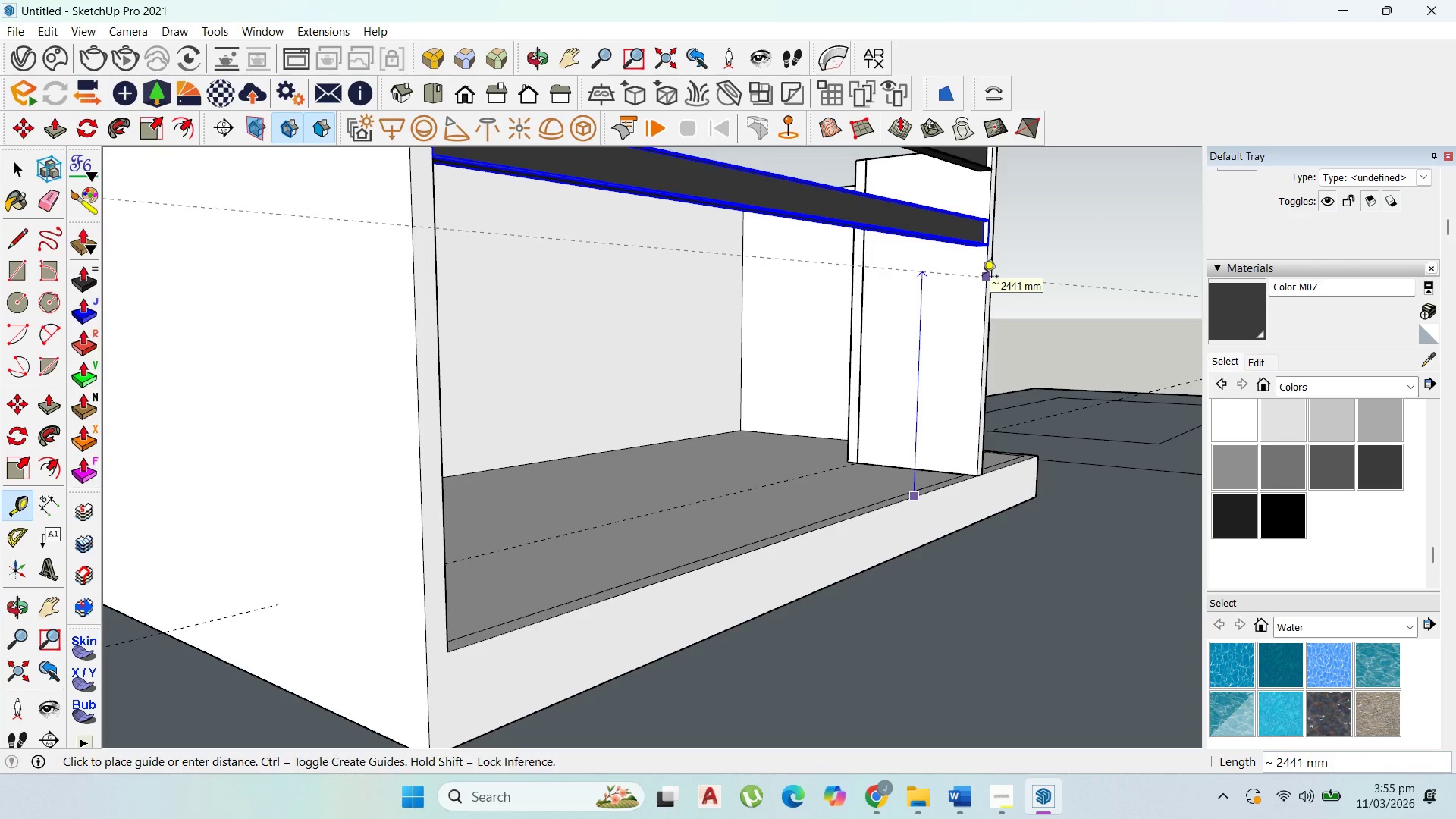 
type(3000)
 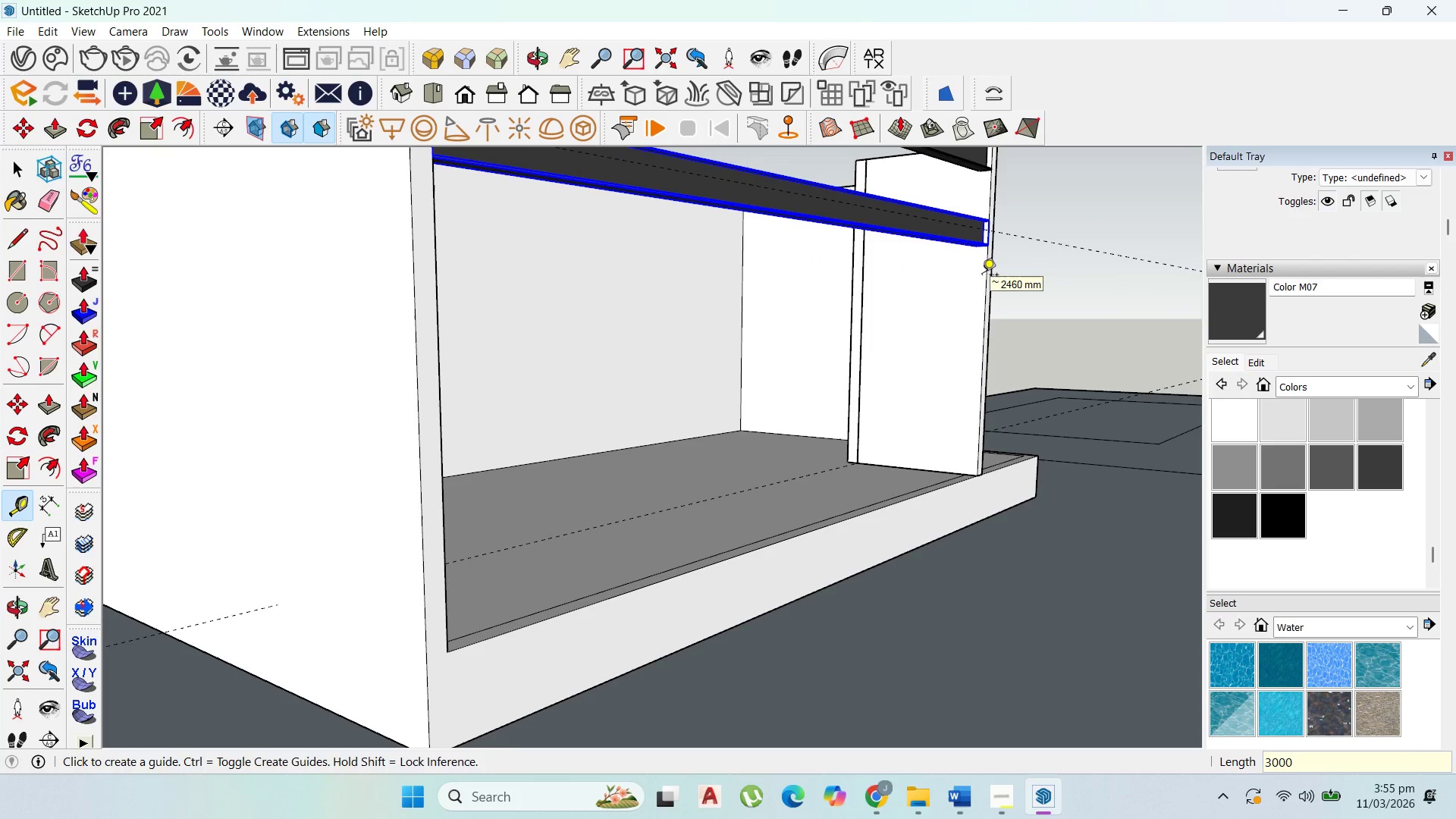 
key(Enter)
 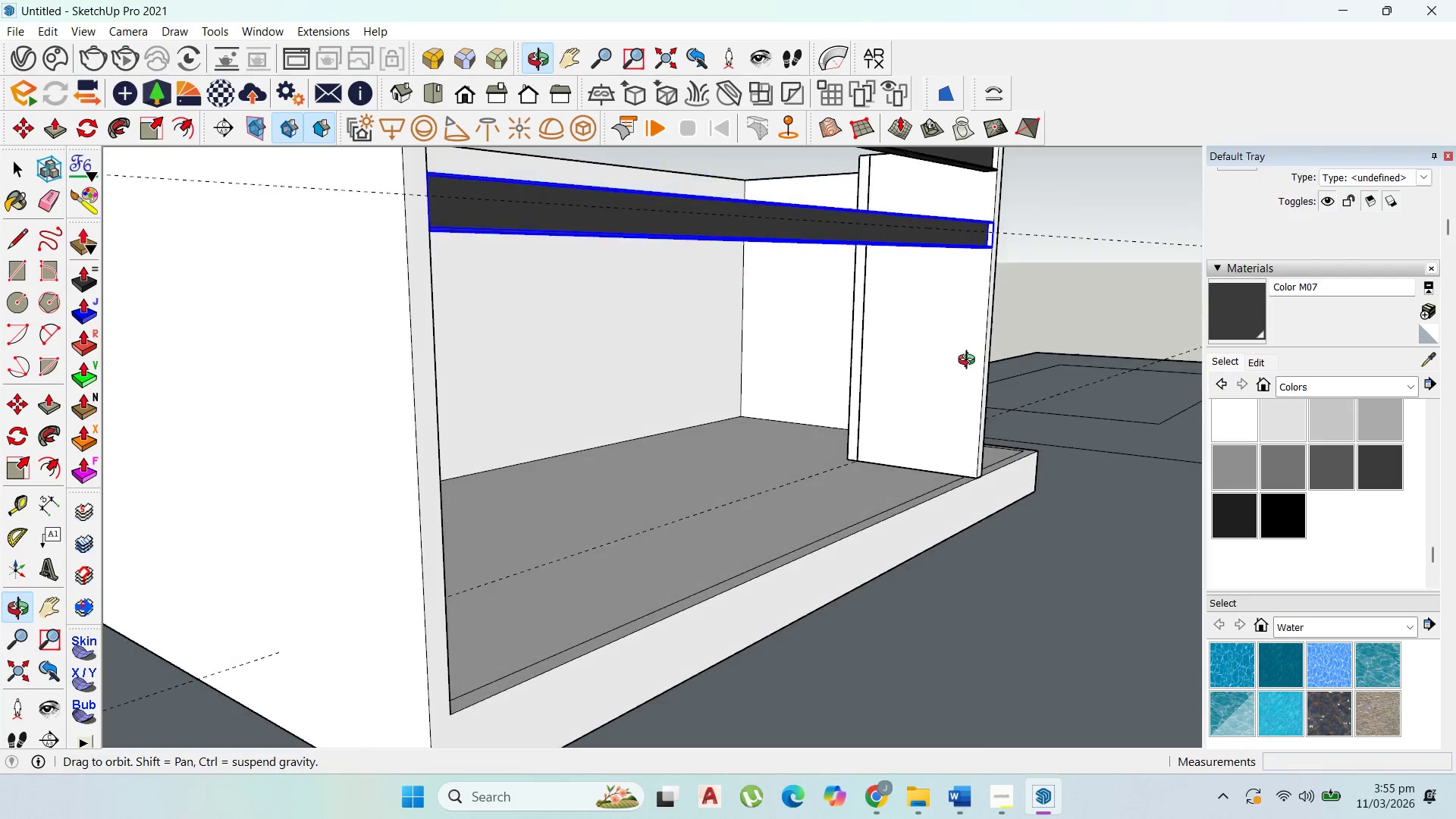 
key(Control+Z)
 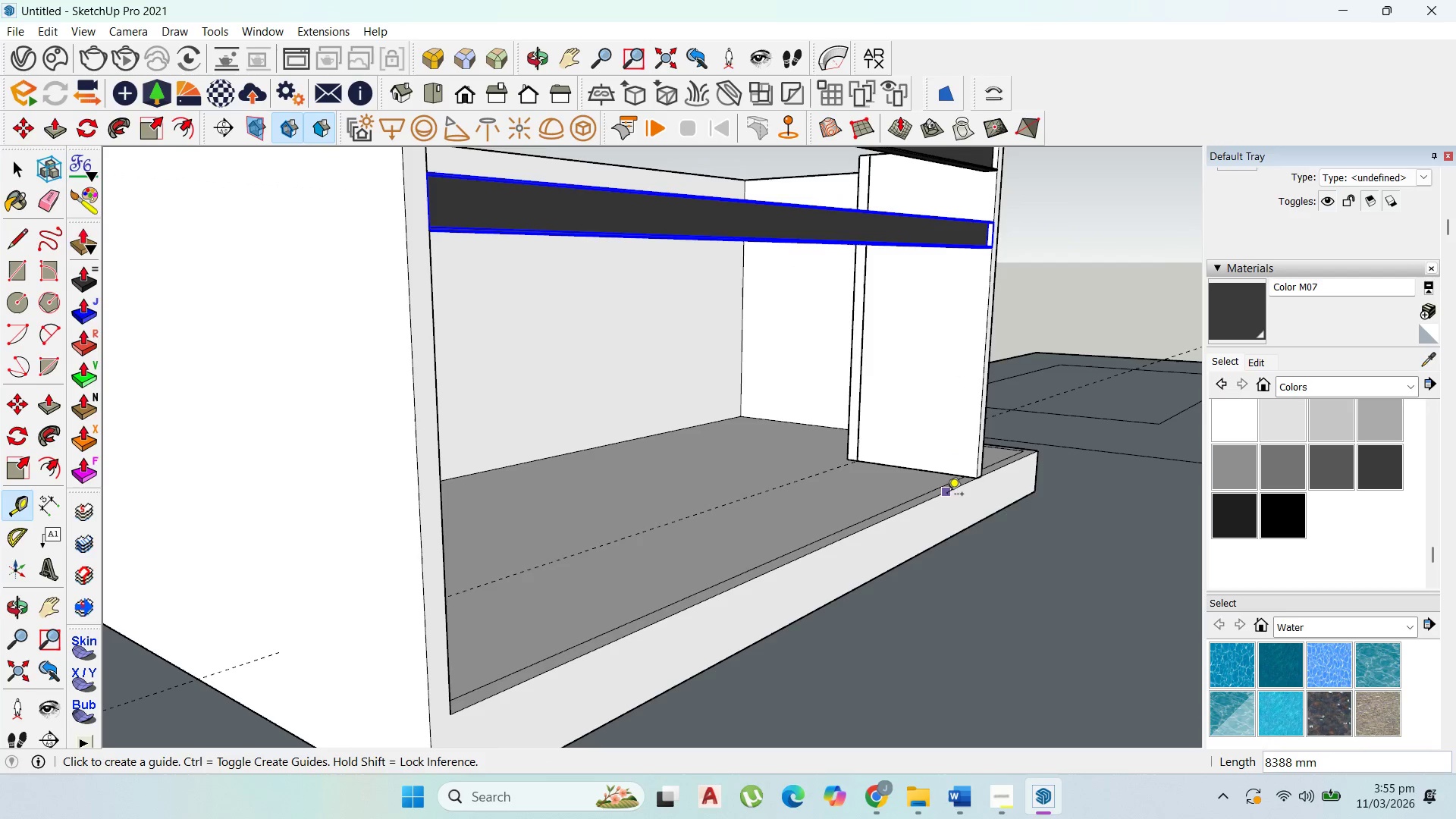 
left_click([947, 495])
 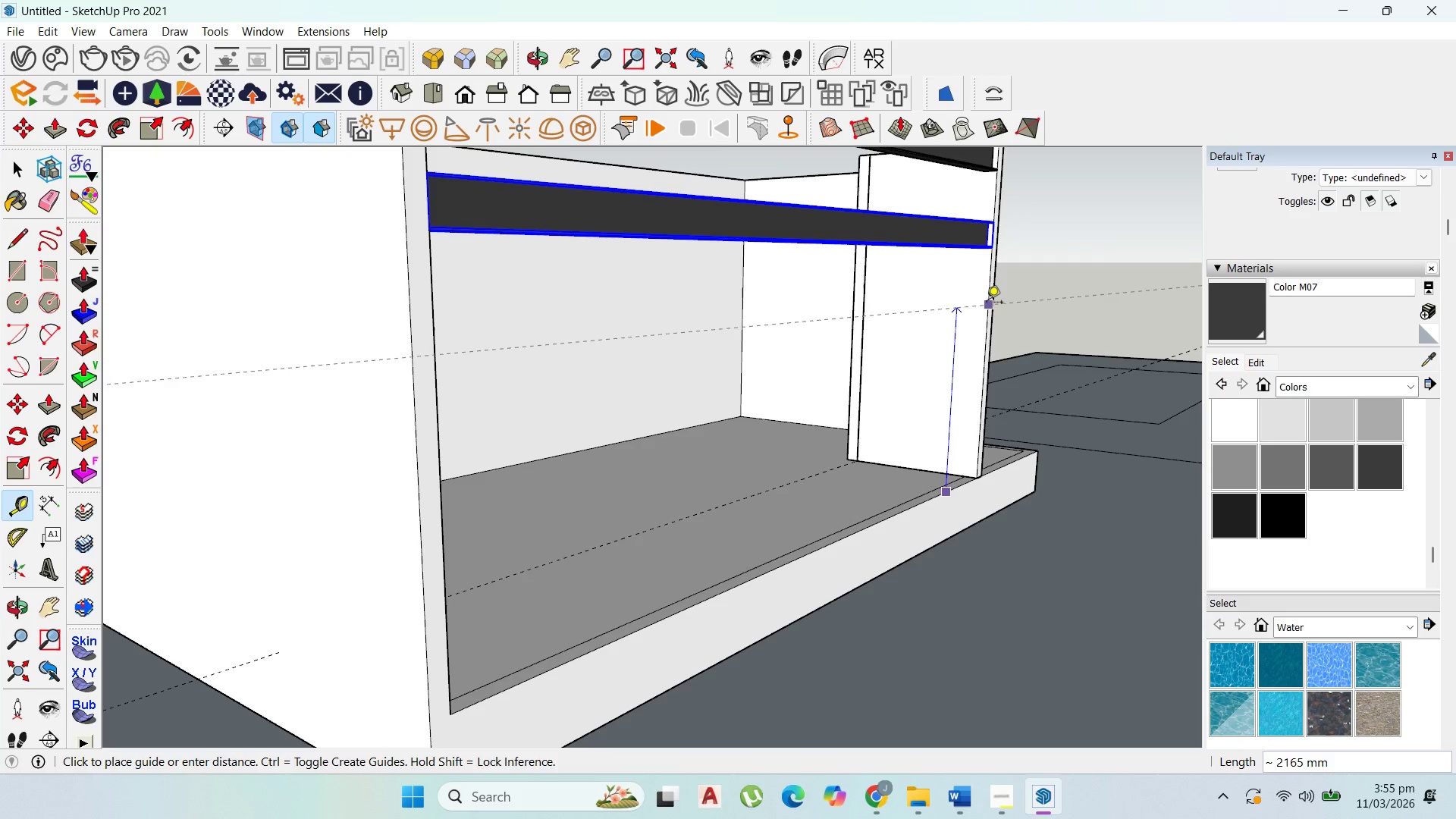 
scroll: coordinate [987, 300], scroll_direction: up, amount: 1.0
 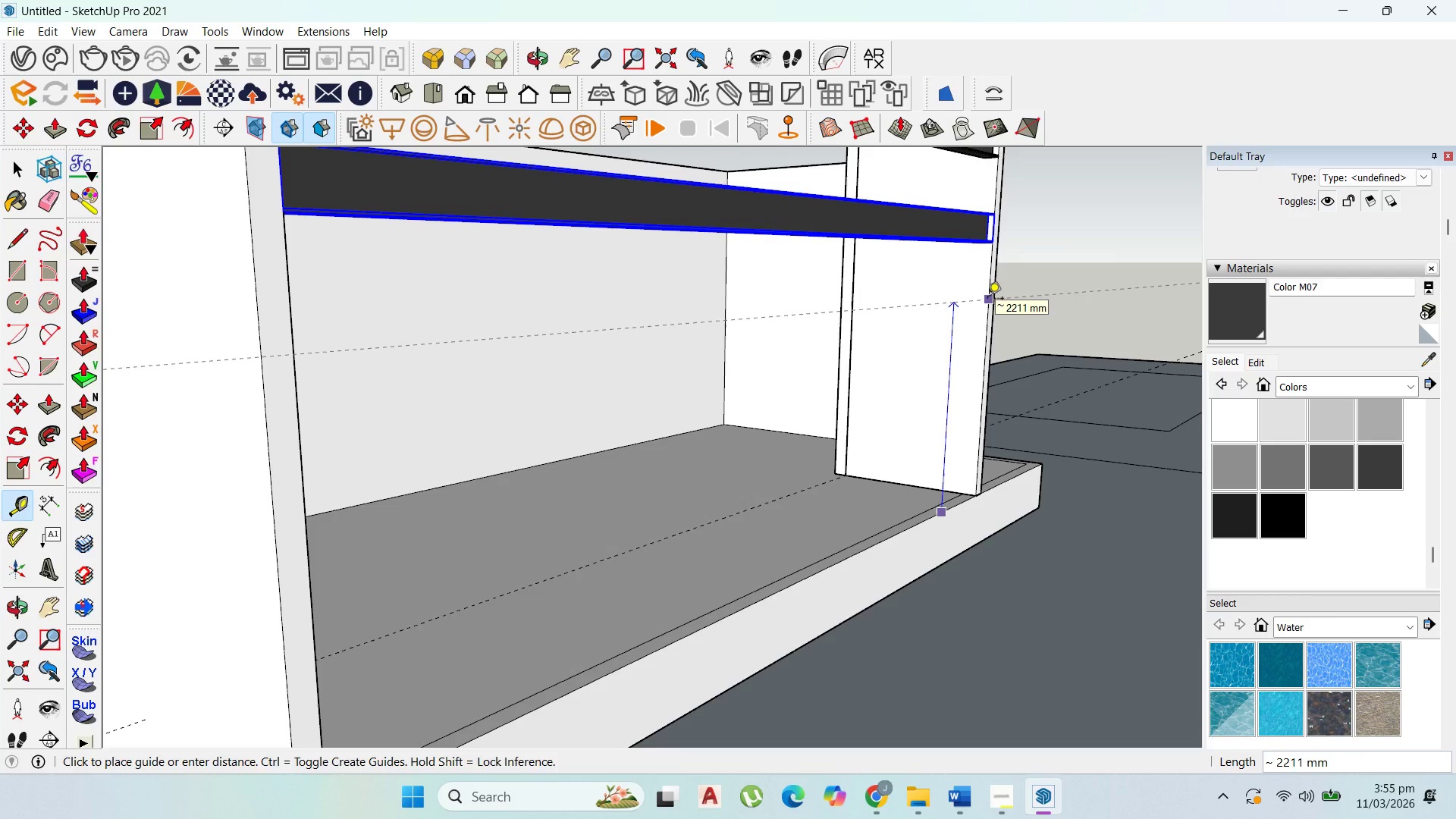 
type(2500)
 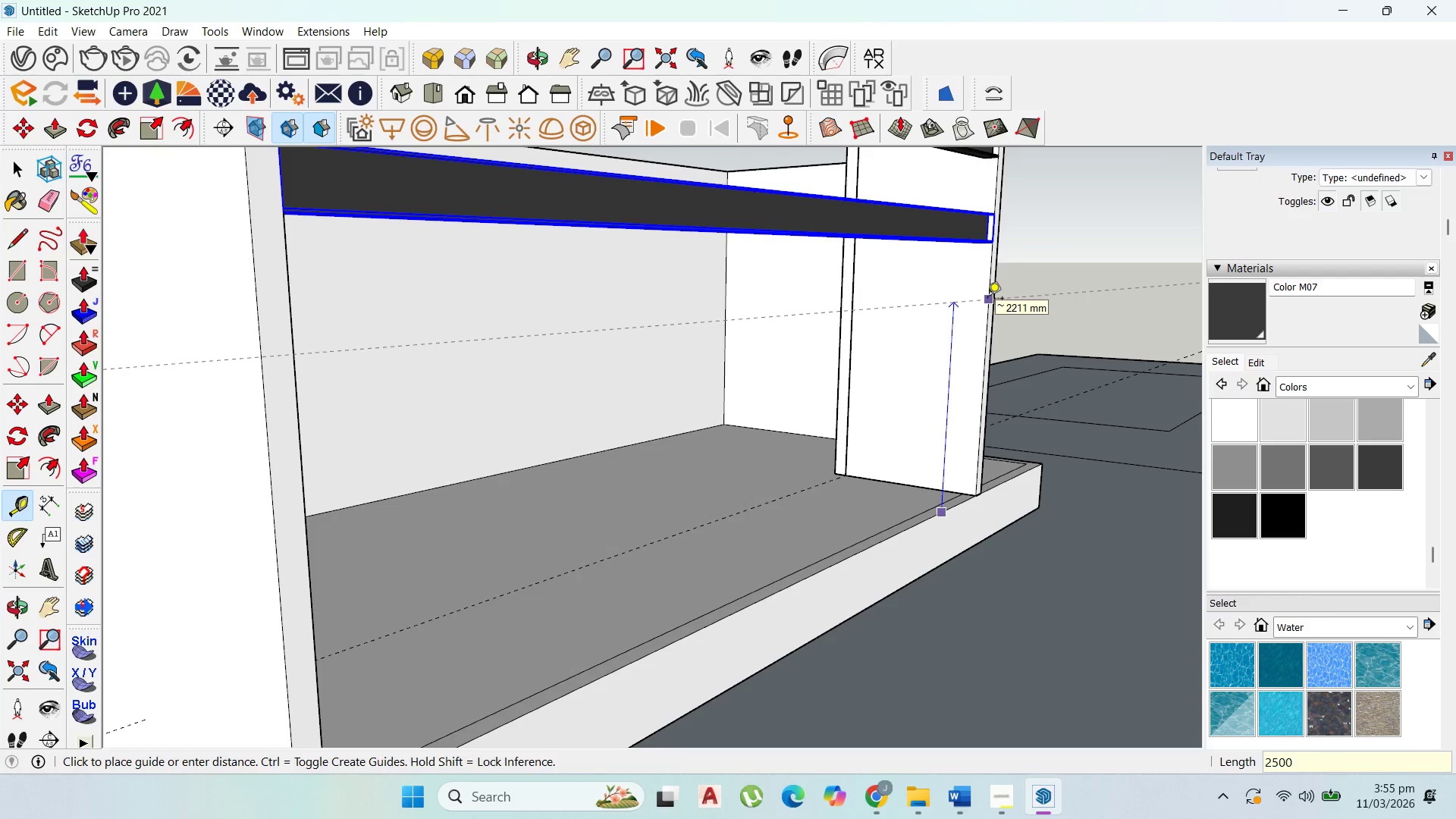 
key(Enter)
 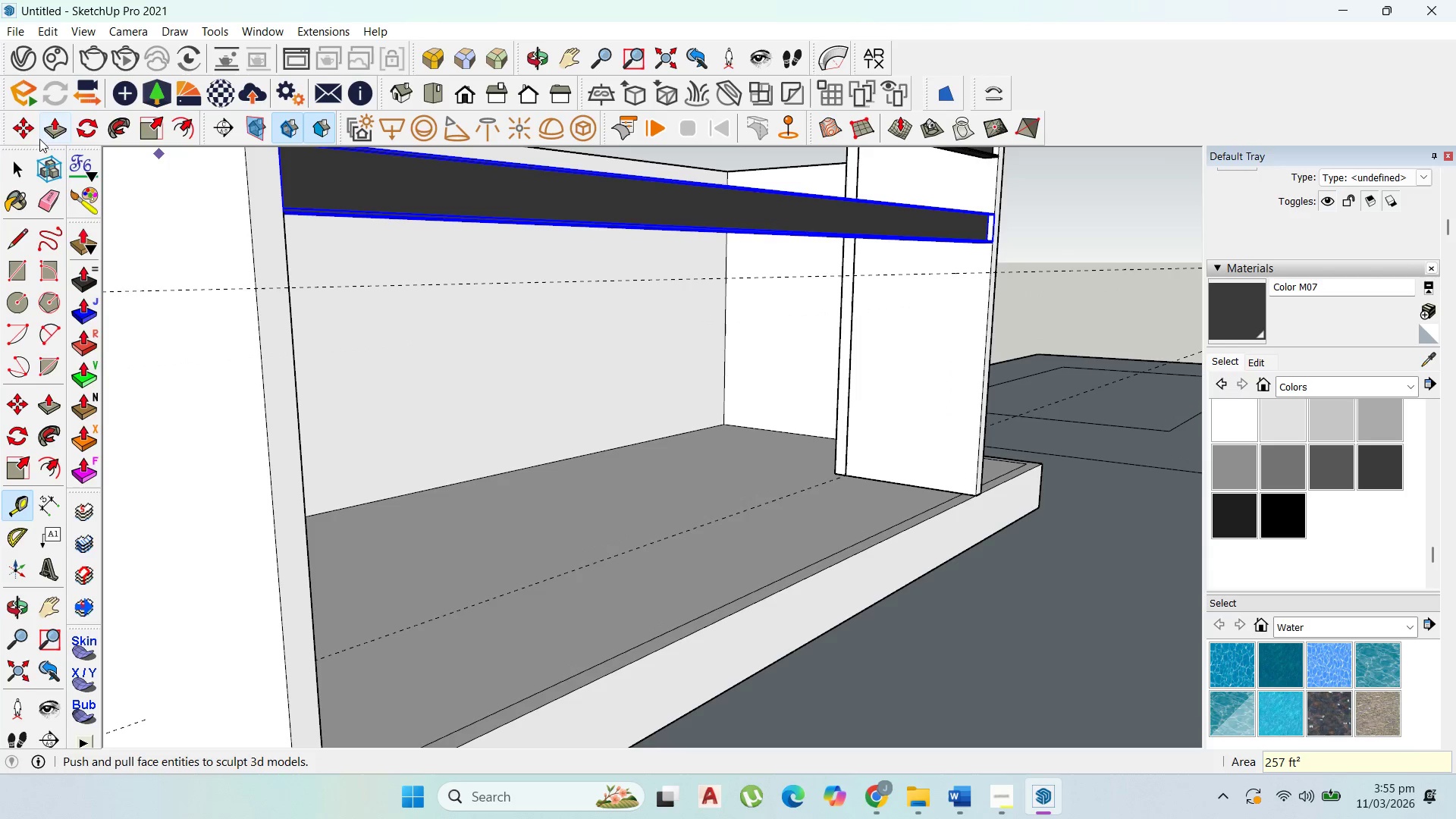 
left_click_drag(start_coordinate=[23, 129], to_coordinate=[36, 129])
 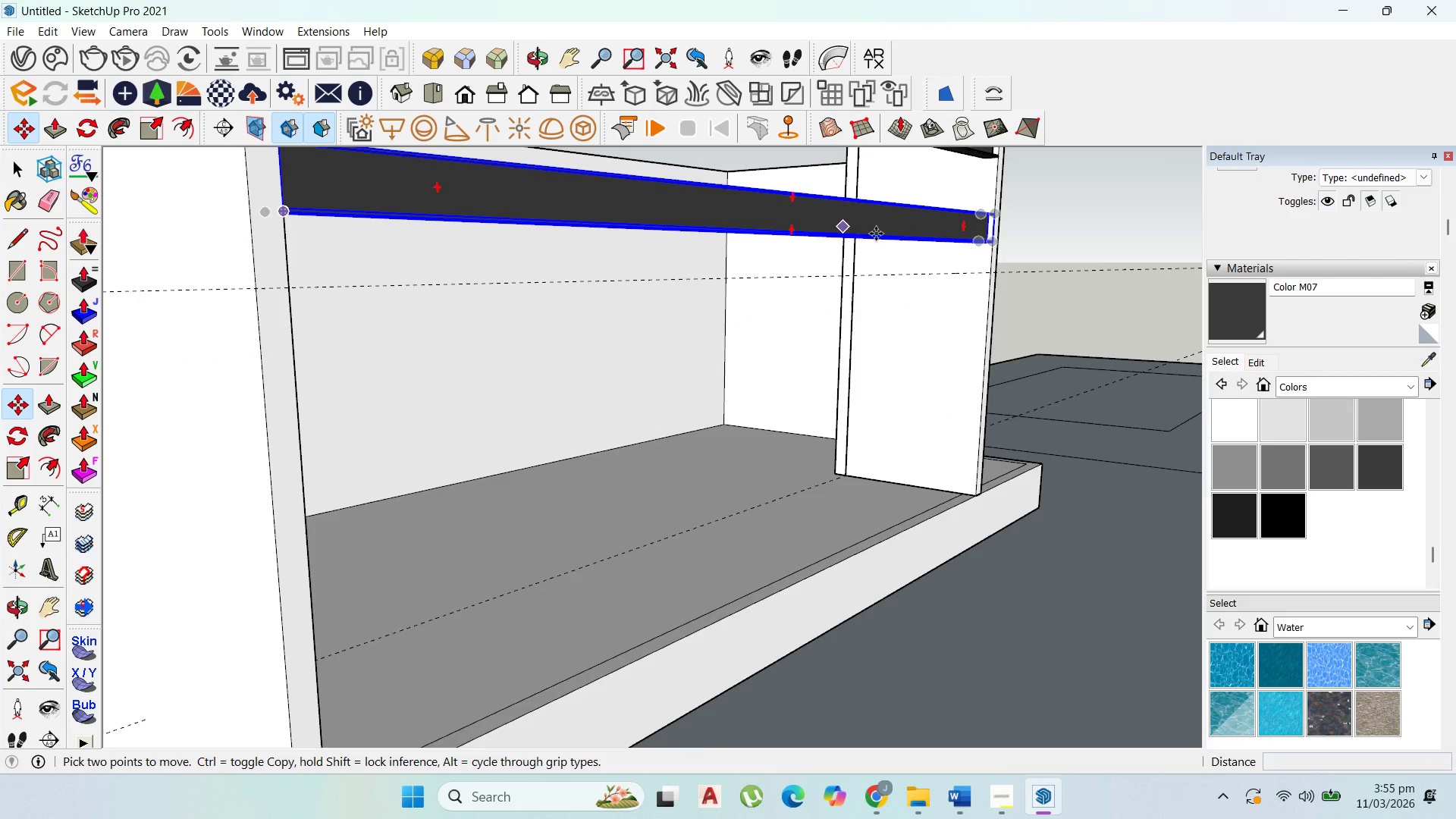 
scroll: coordinate [1018, 233], scroll_direction: up, amount: 5.0
 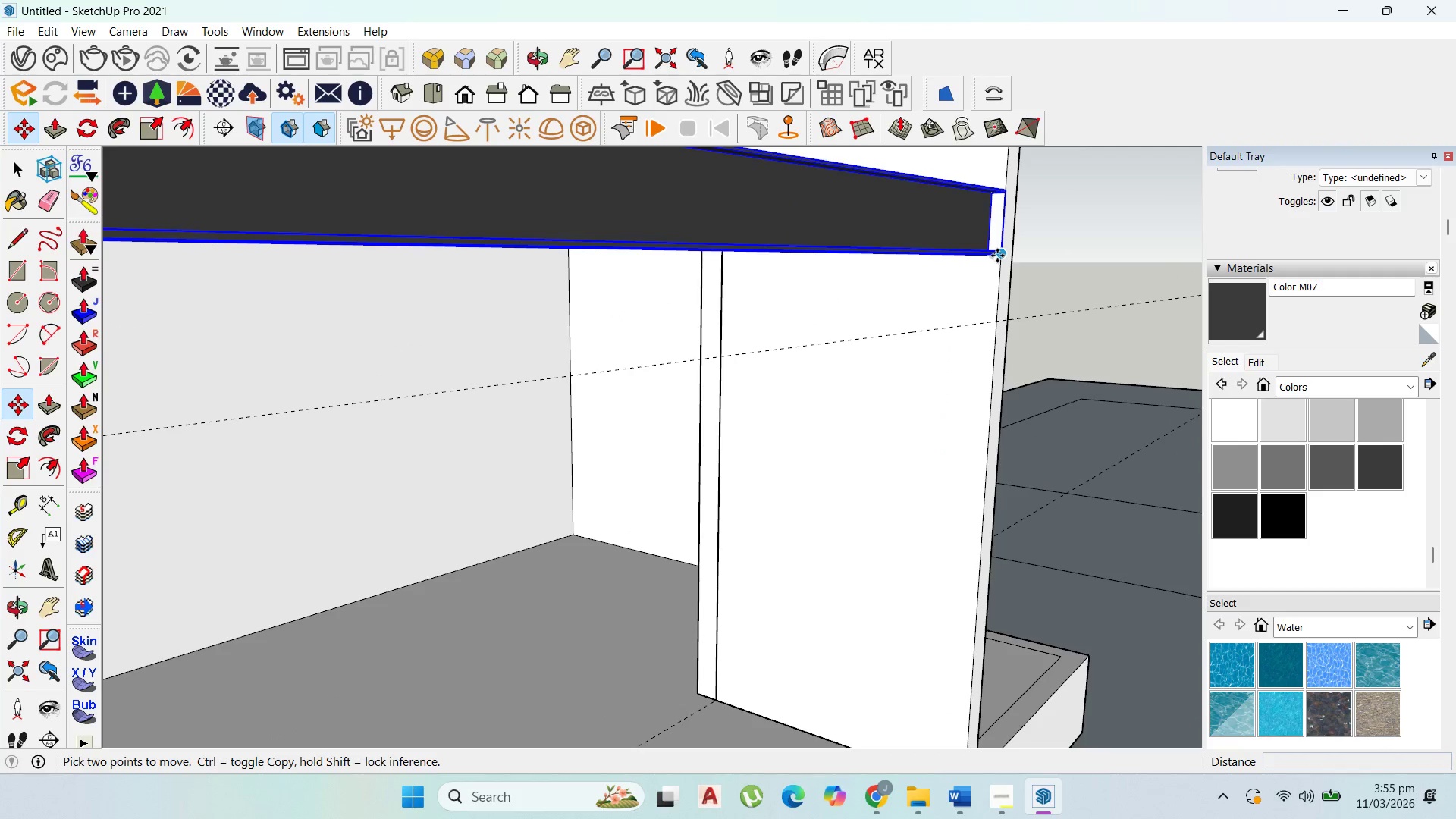 
left_click([997, 256])
 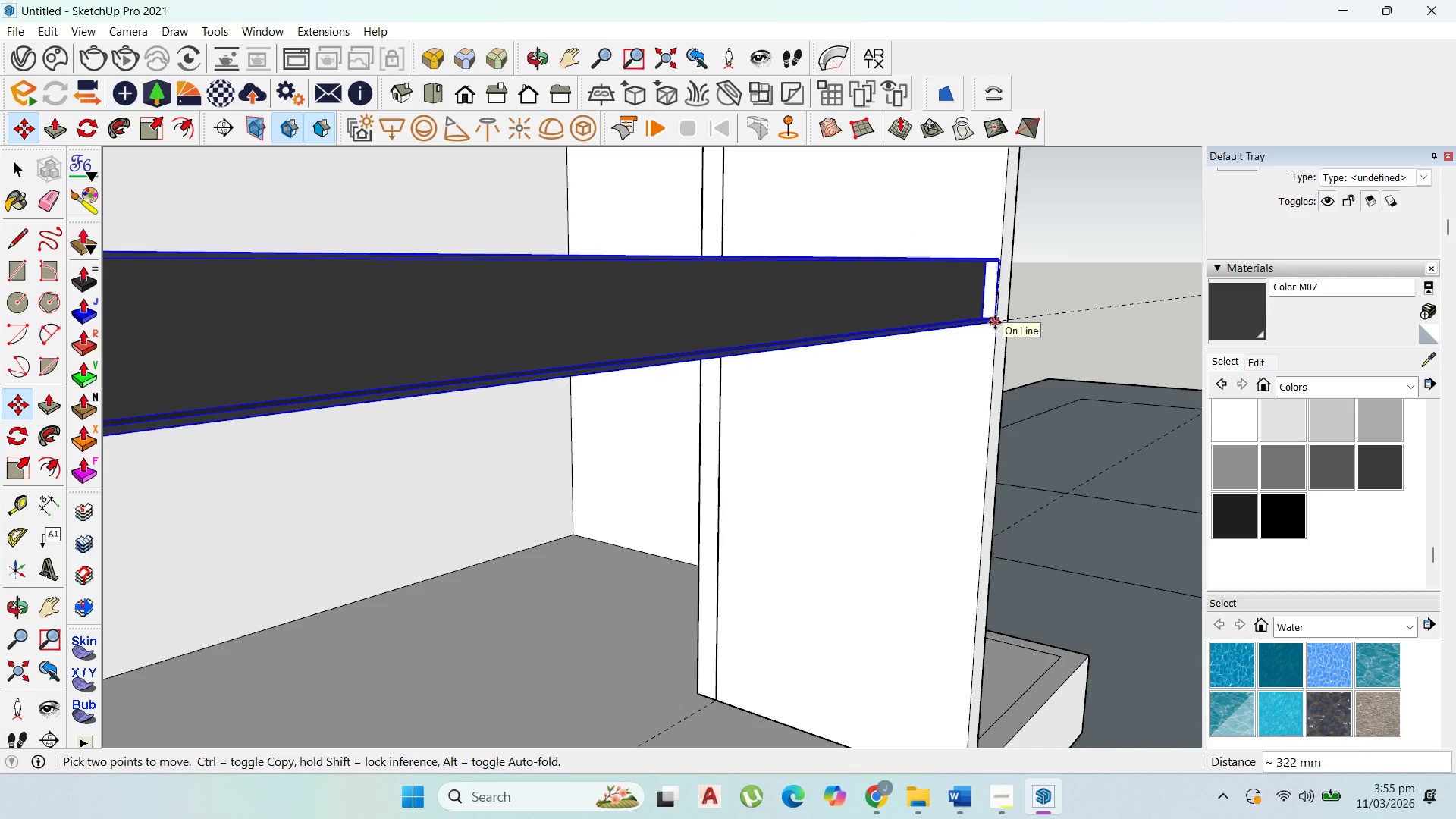 
scroll: coordinate [990, 293], scroll_direction: up, amount: 3.0
 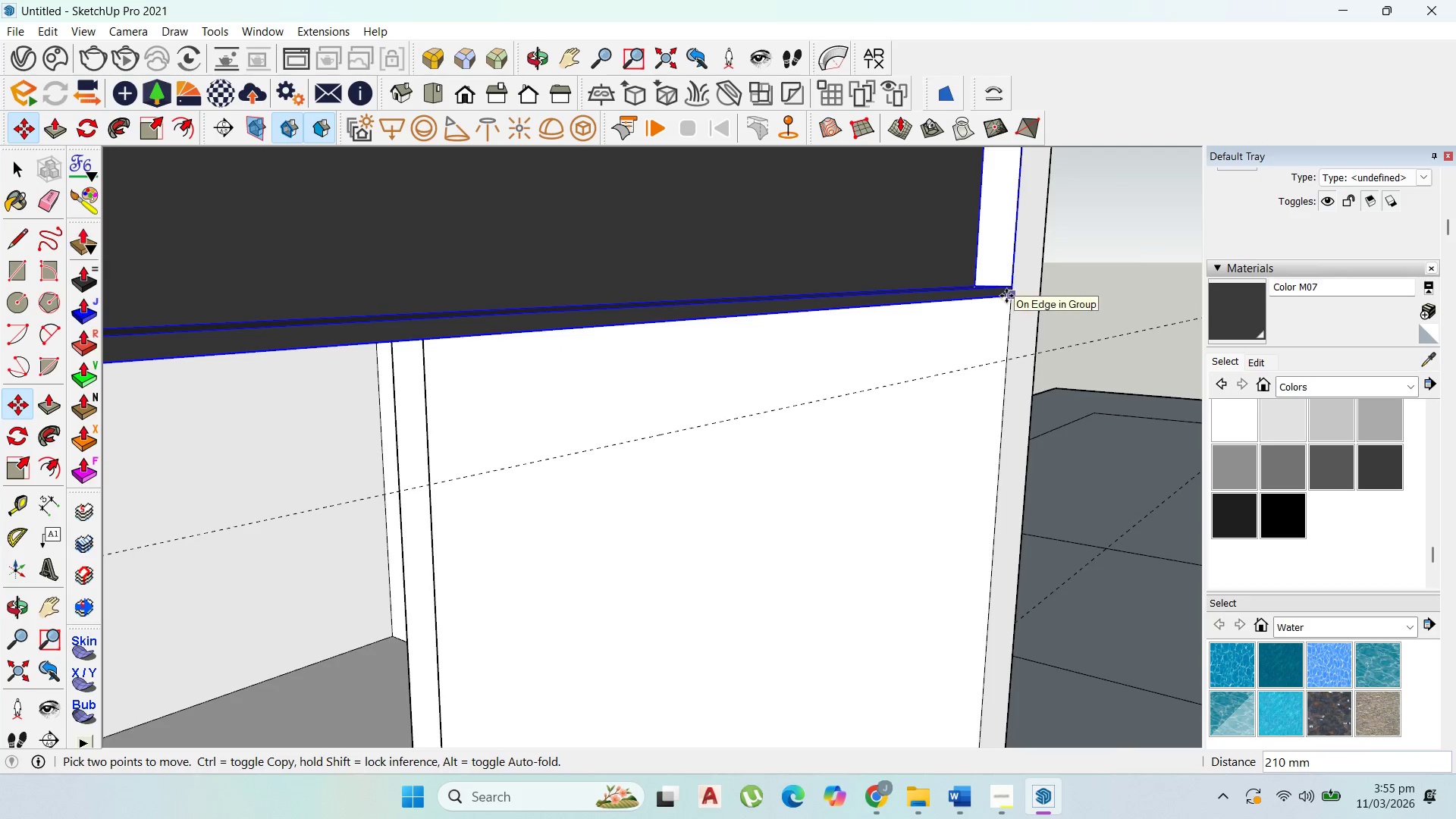 
hold_key(key=ShiftLeft, duration=1.5)
 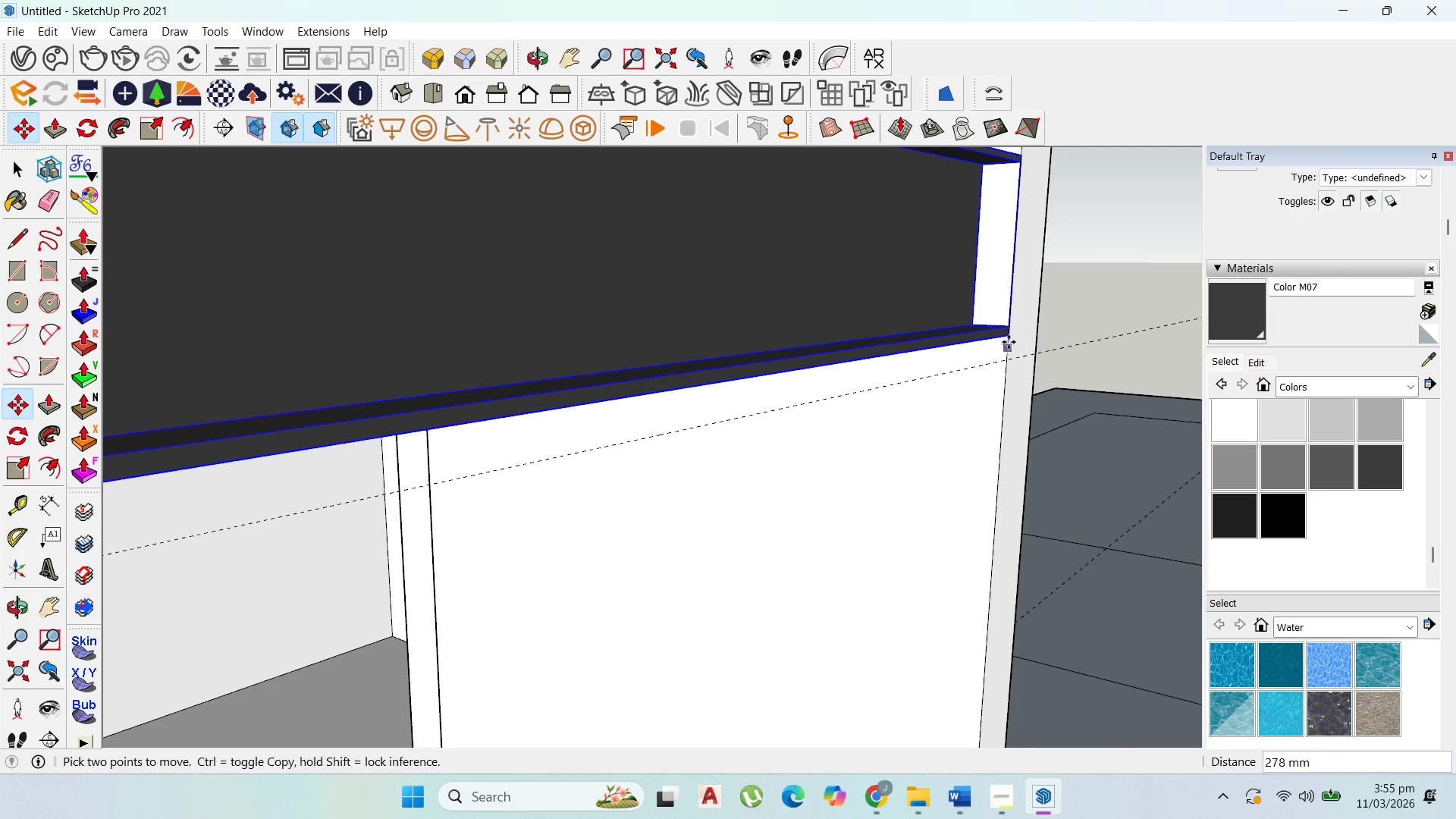 
hold_key(key=ShiftLeft, duration=0.5)
left_click([1009, 335])
 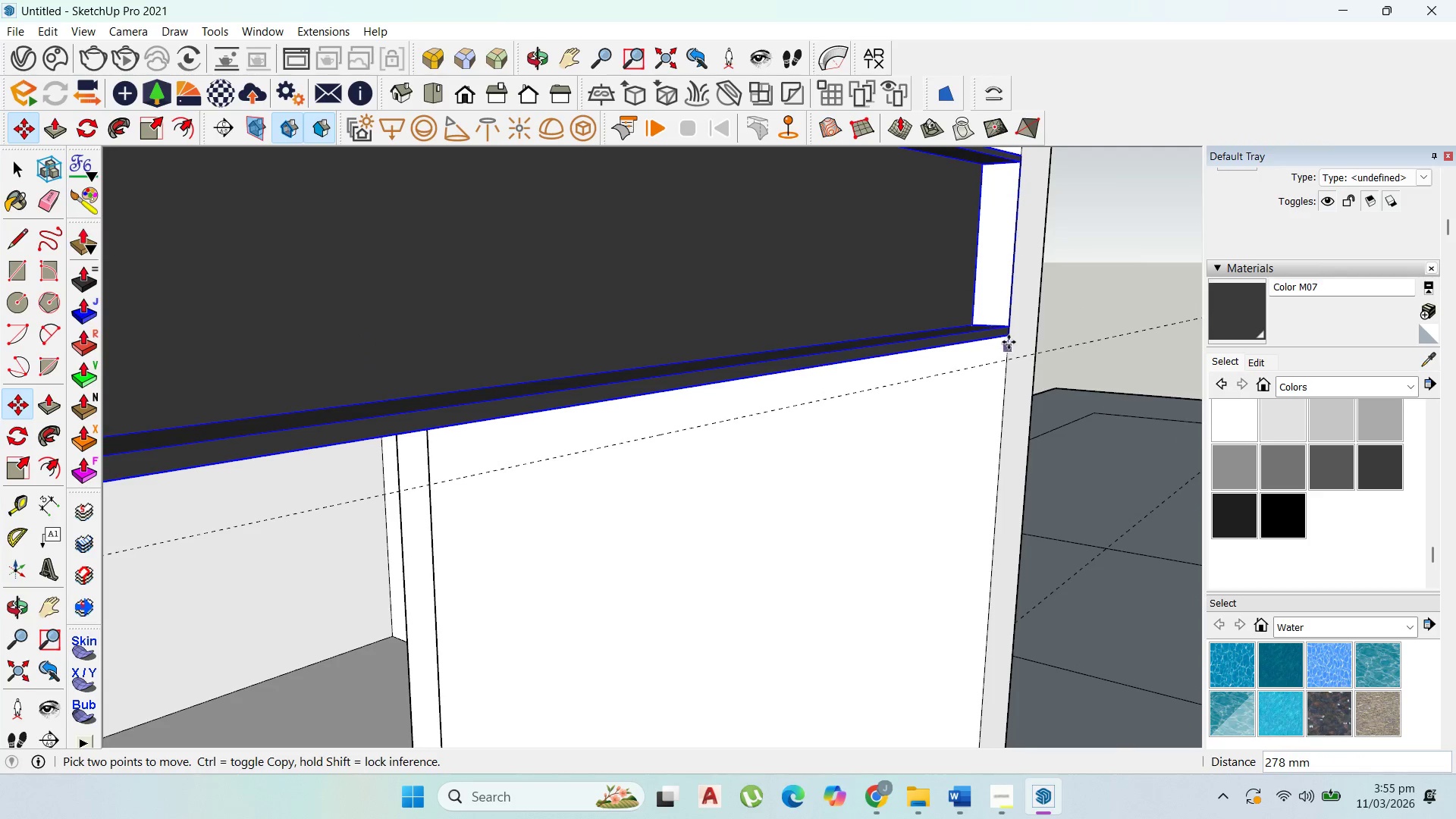 
left_click([1009, 337])
 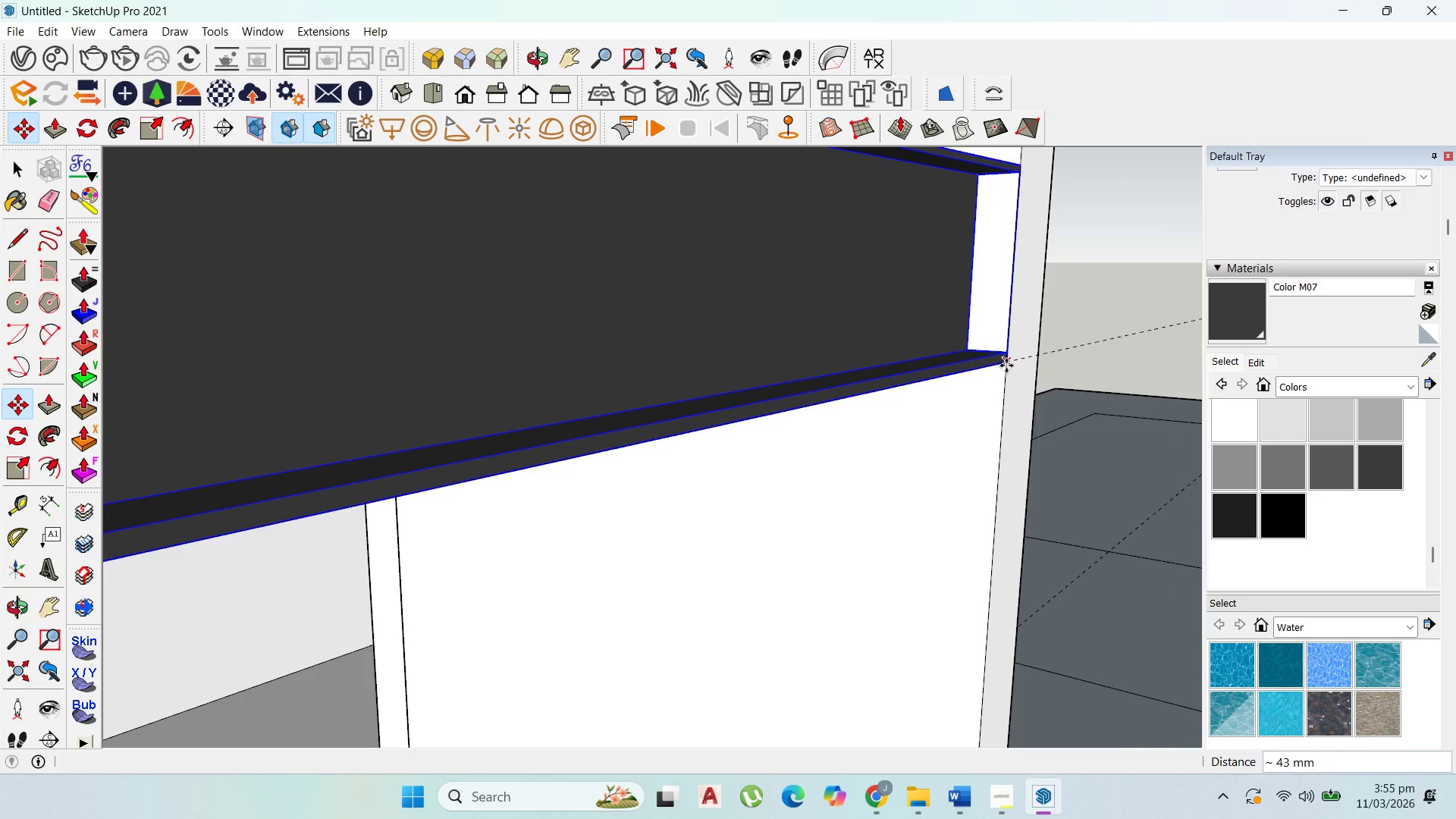 
scroll: coordinate [1009, 340], scroll_direction: up, amount: 1.0
 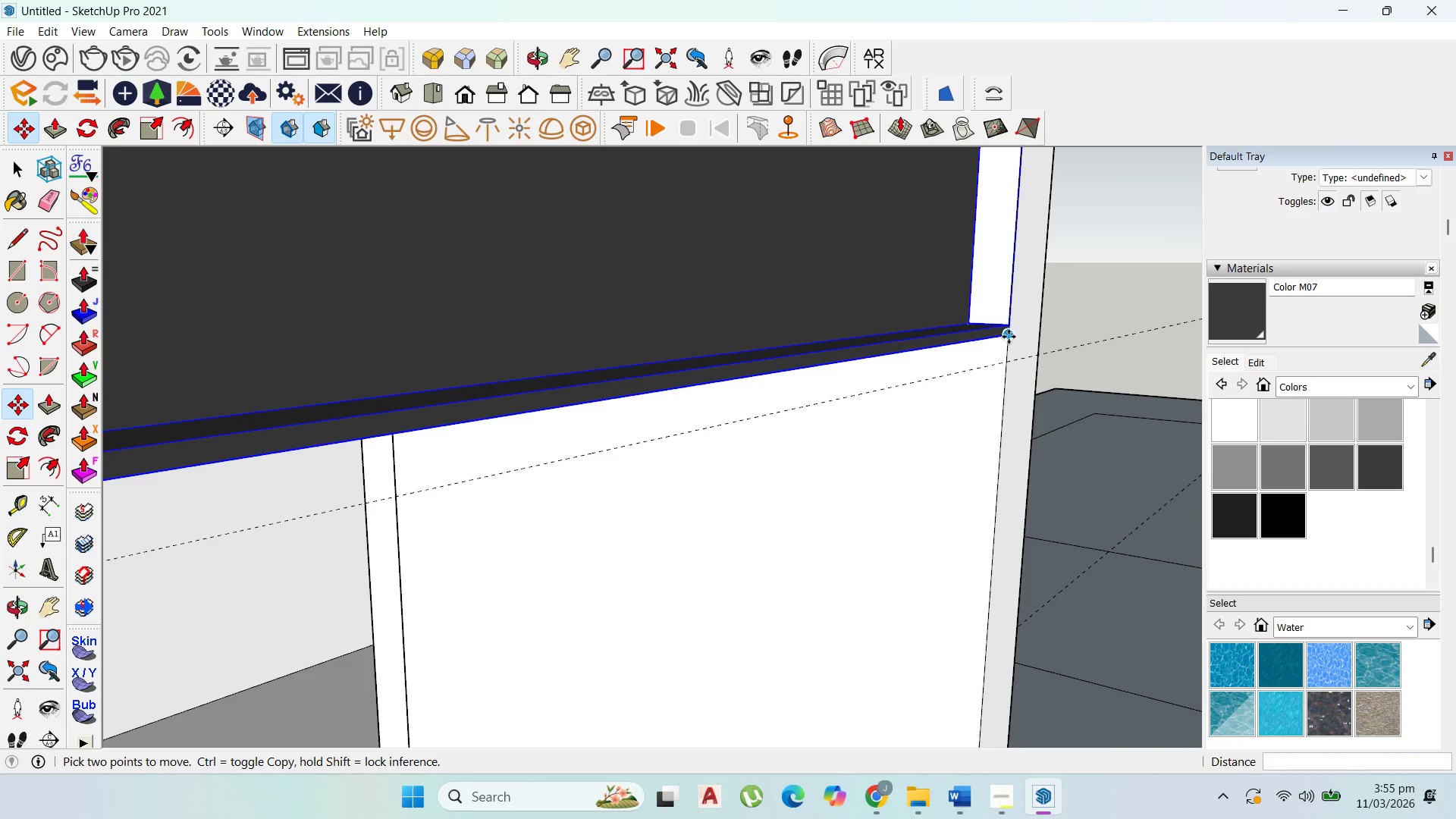 
scroll: coordinate [1006, 352], scroll_direction: down, amount: 24.0
 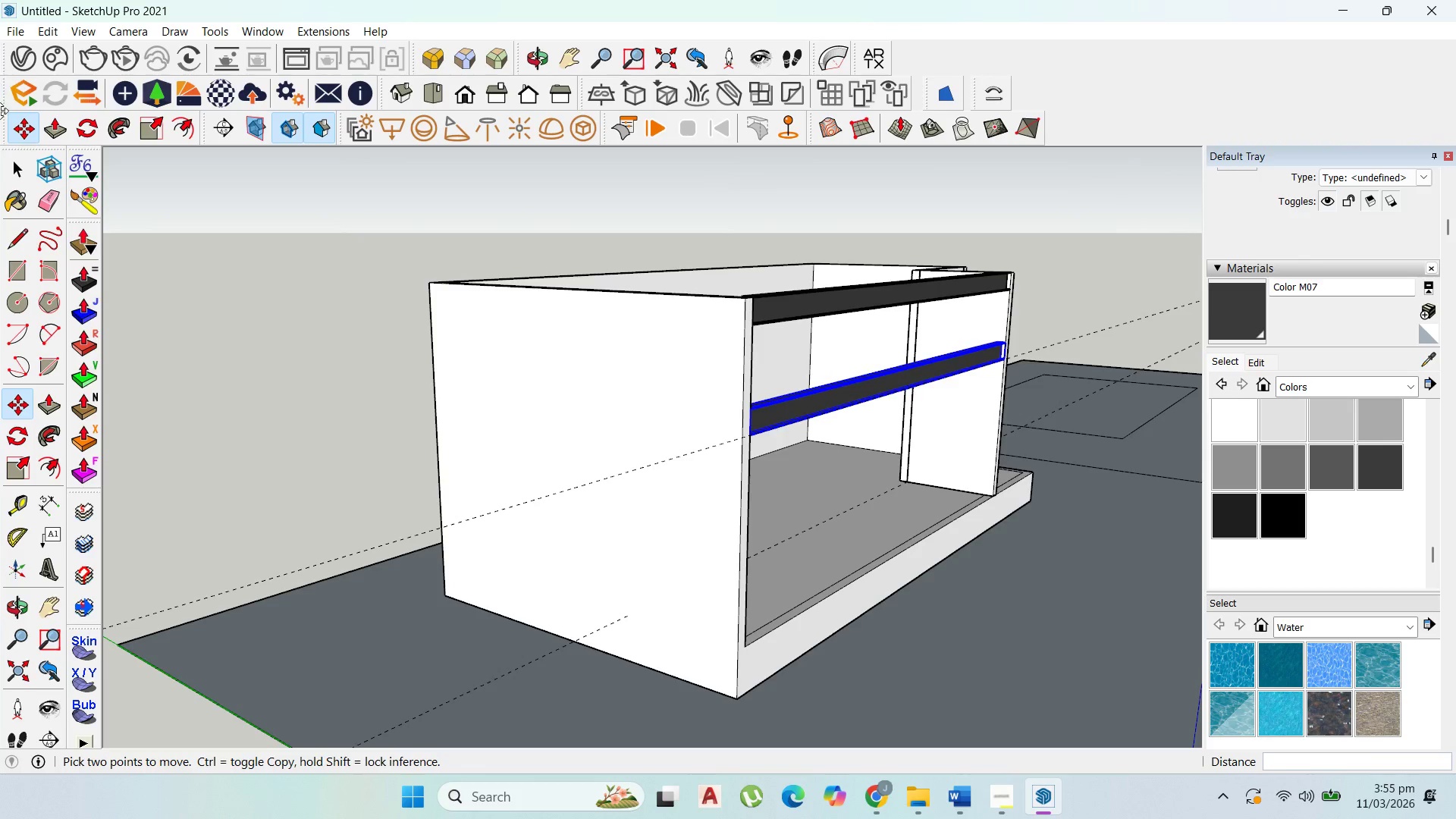 
left_click([14, 158])
 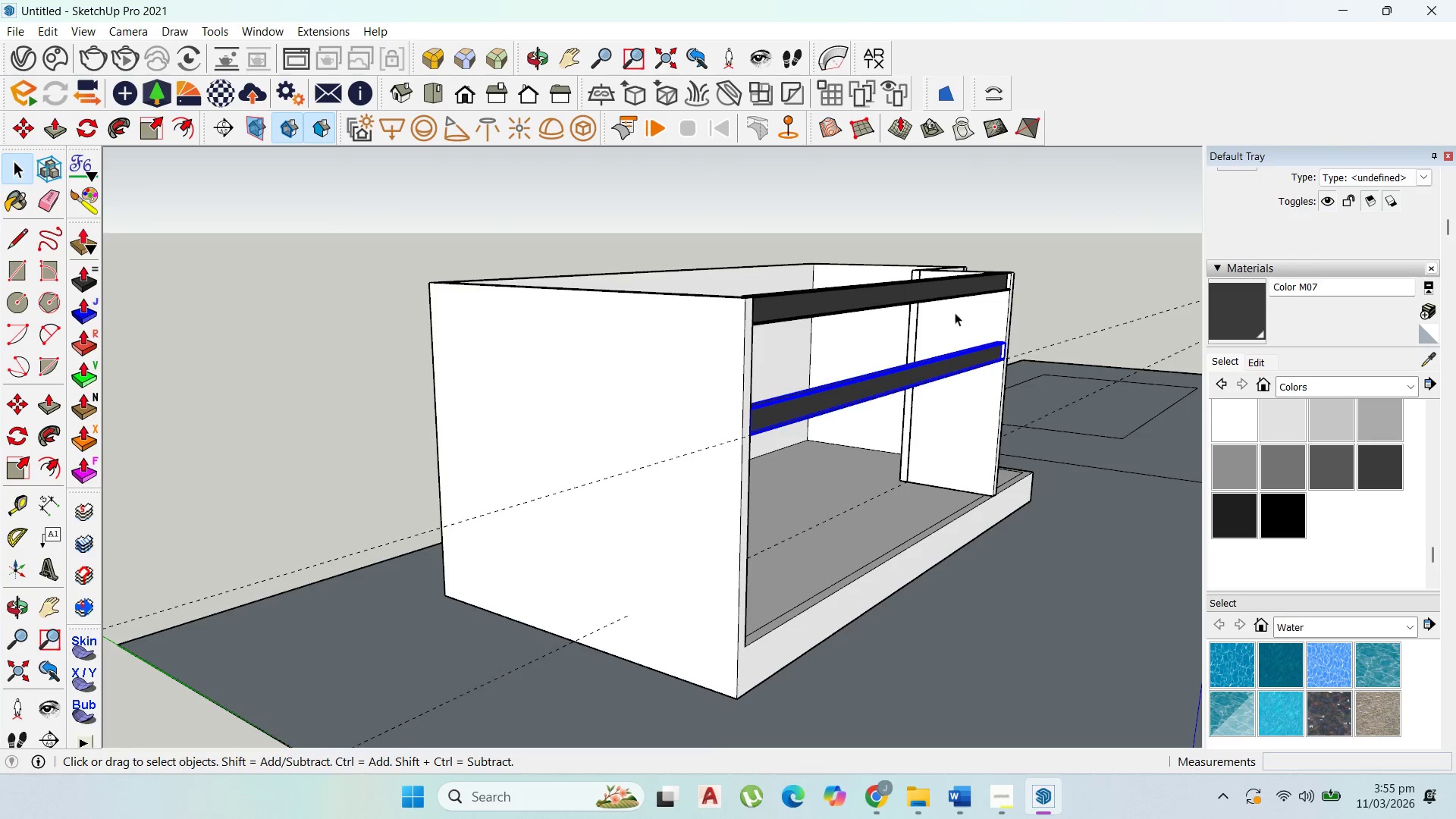 
scroll: coordinate [1022, 297], scroll_direction: up, amount: 3.0
 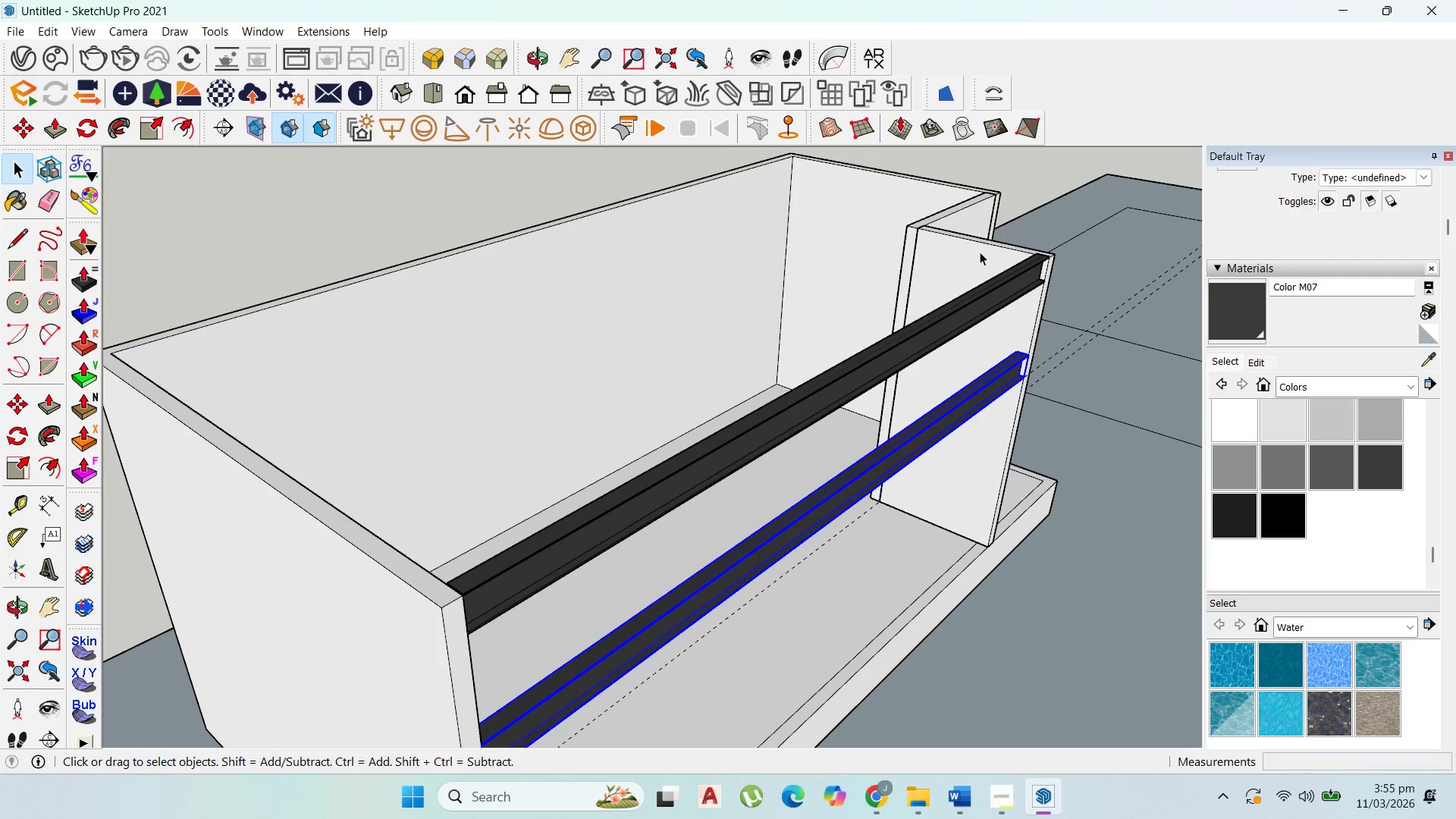 
double_click([980, 252])
 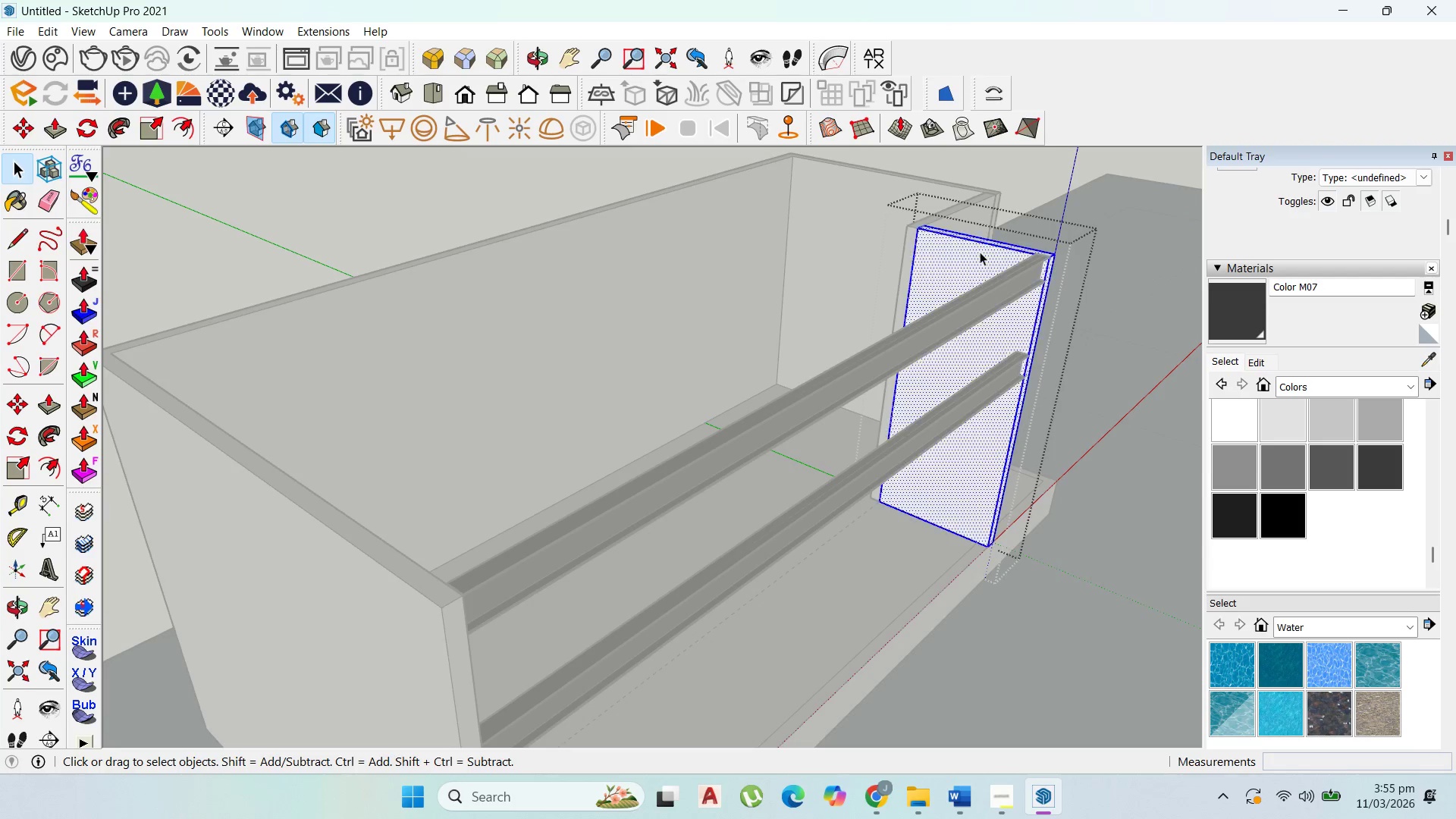 
triple_click([980, 252])
 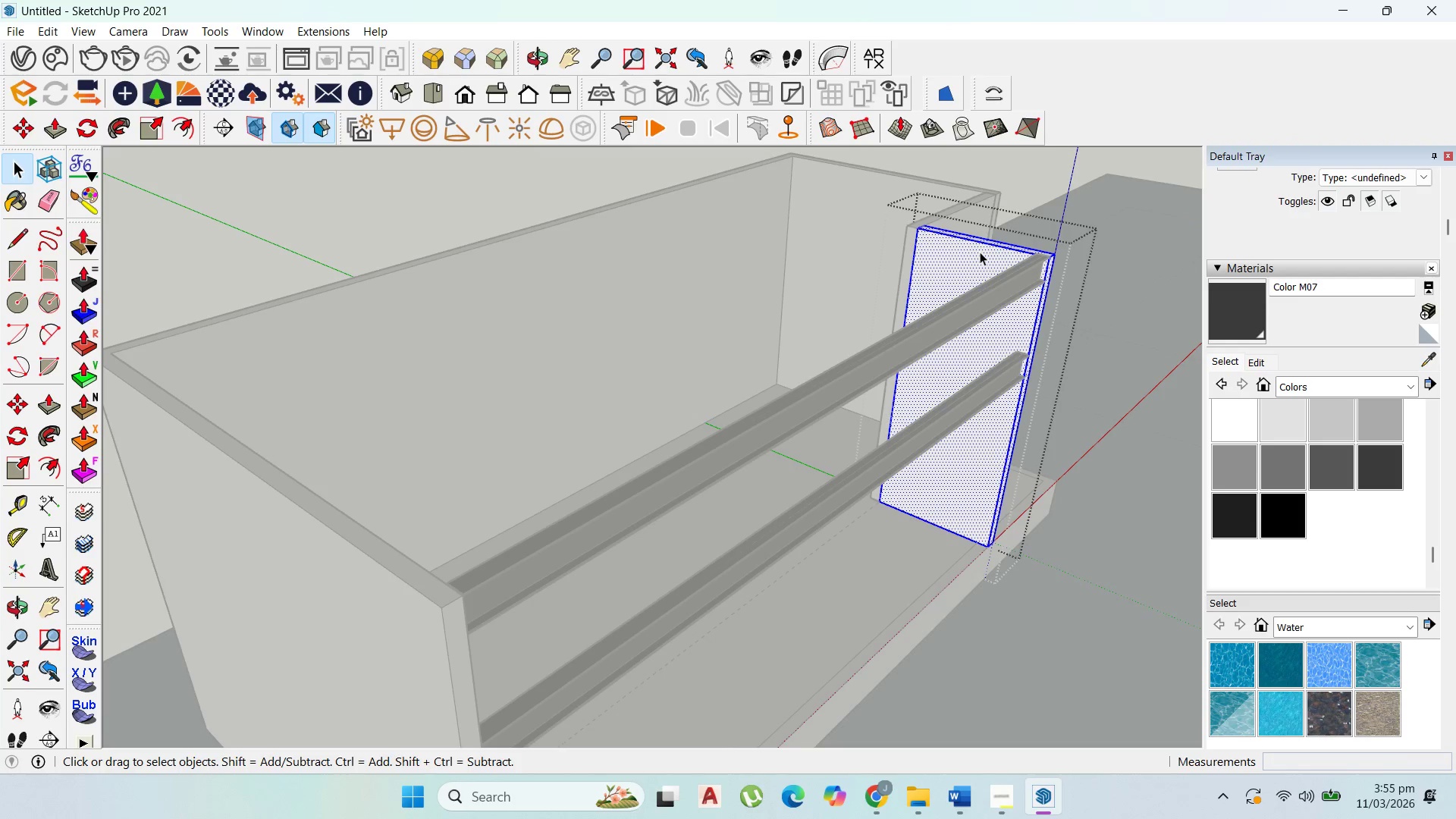 
triple_click([980, 252])
 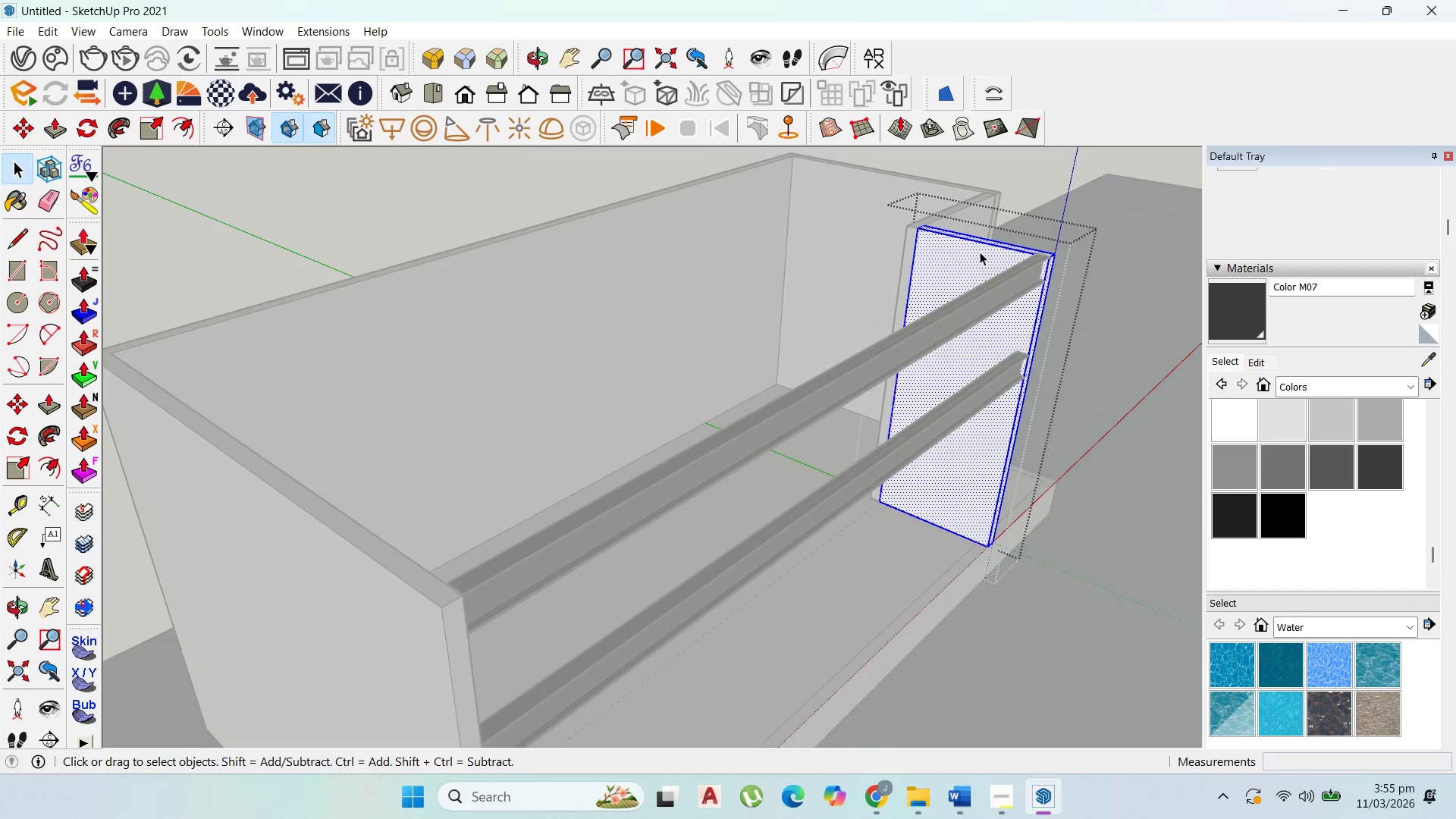 
key(P)
 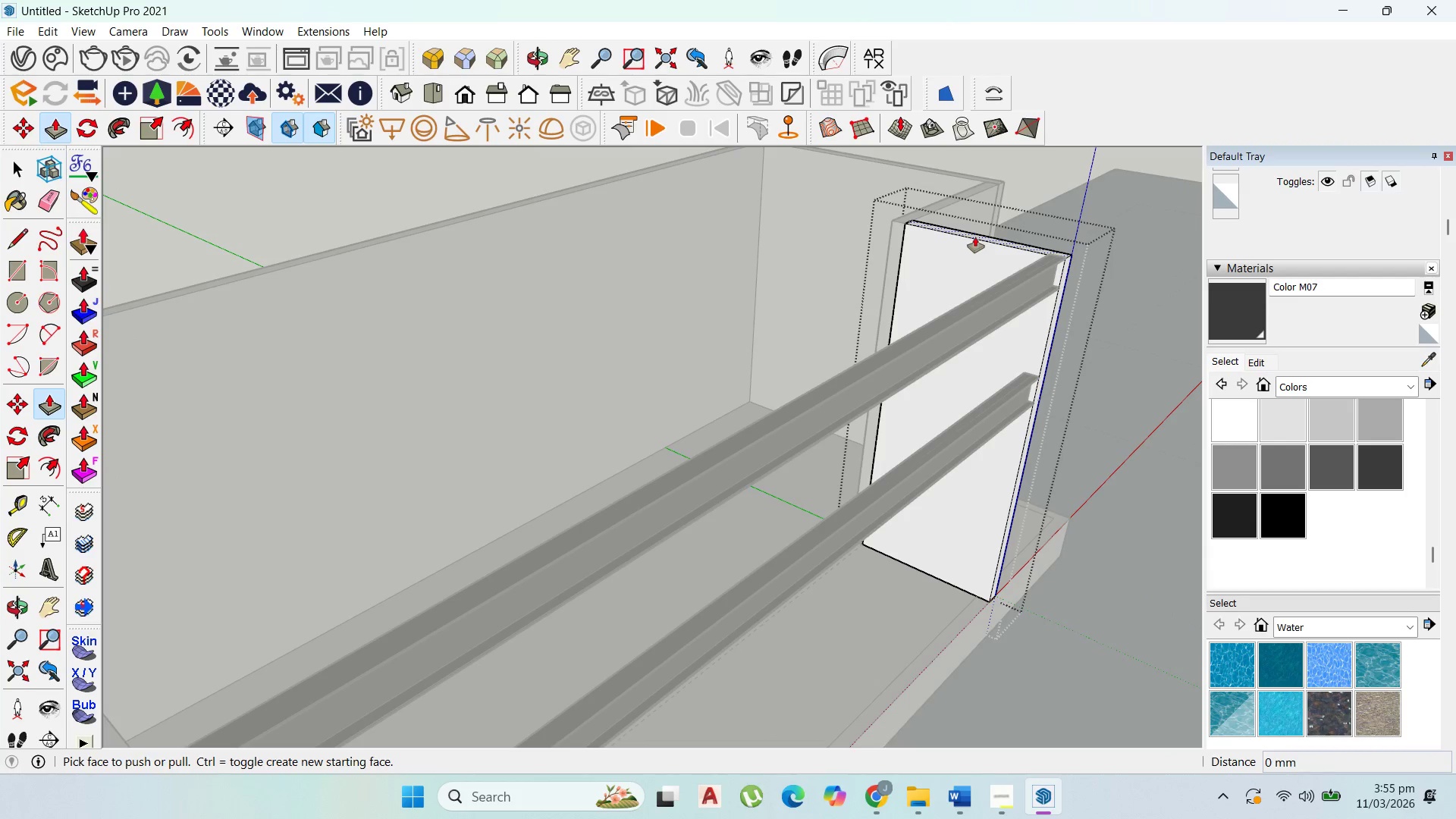 
scroll: coordinate [980, 252], scroll_direction: up, amount: 2.0
 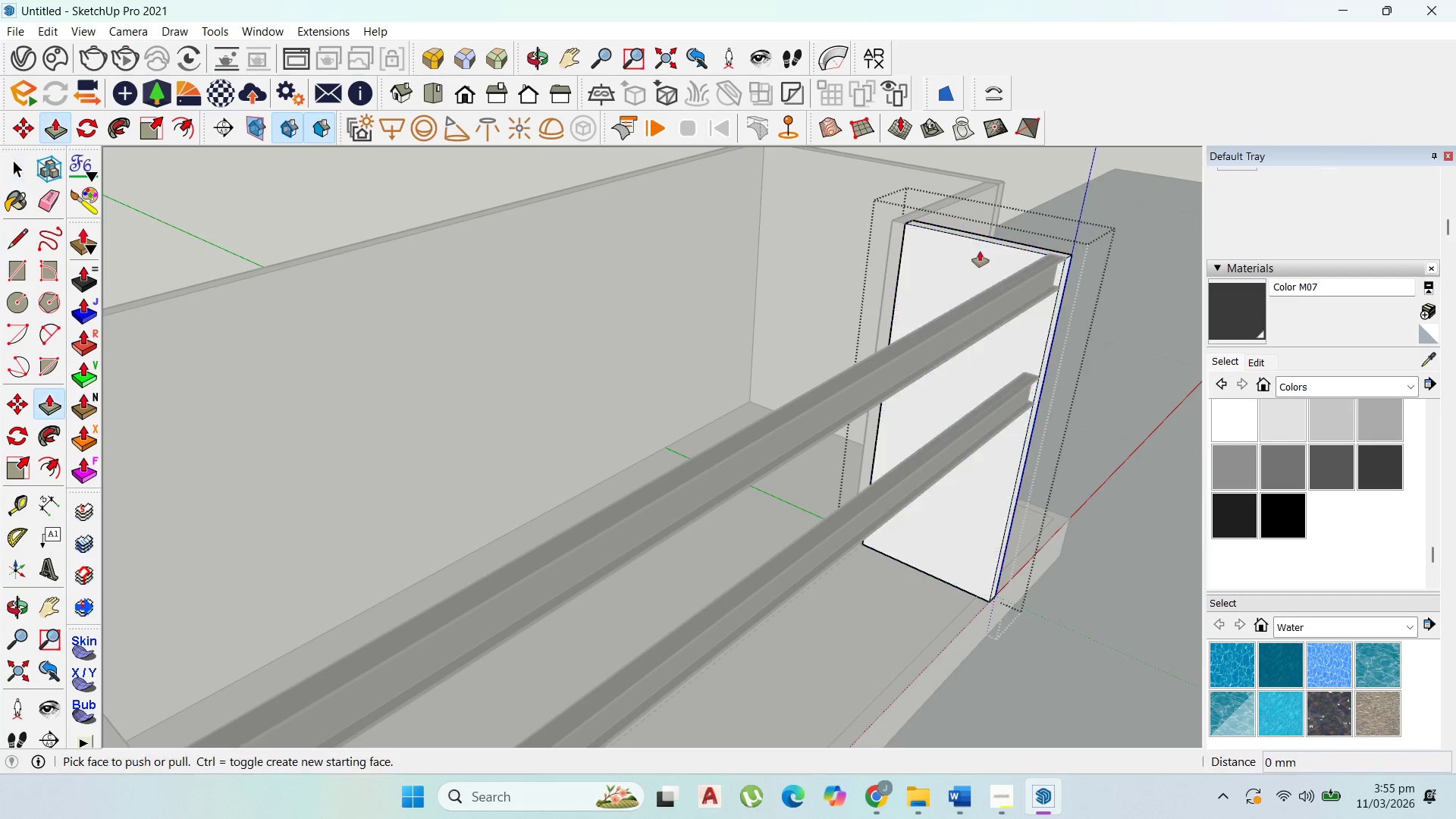 
left_click([975, 237])
 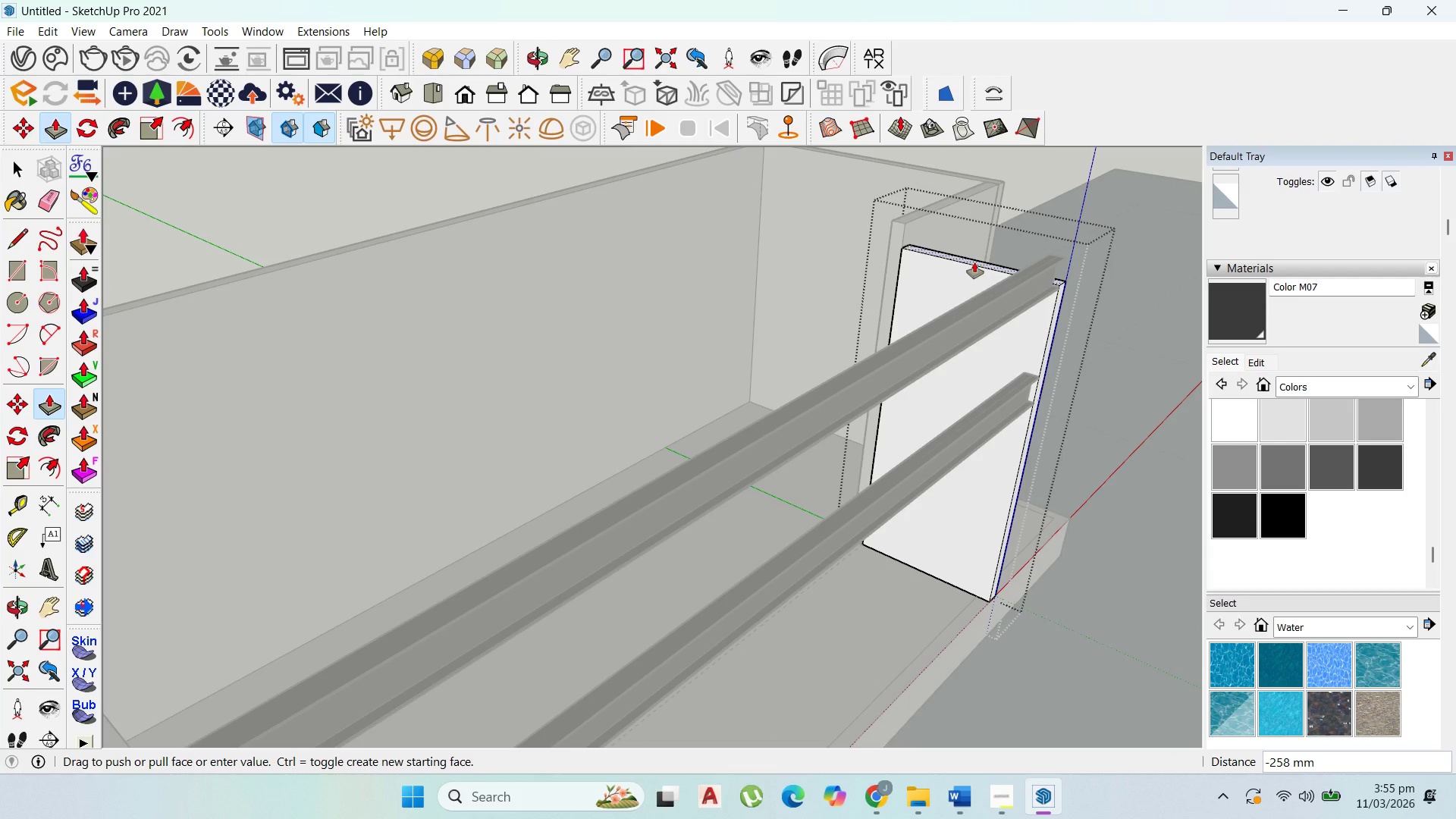 
key(Escape)
 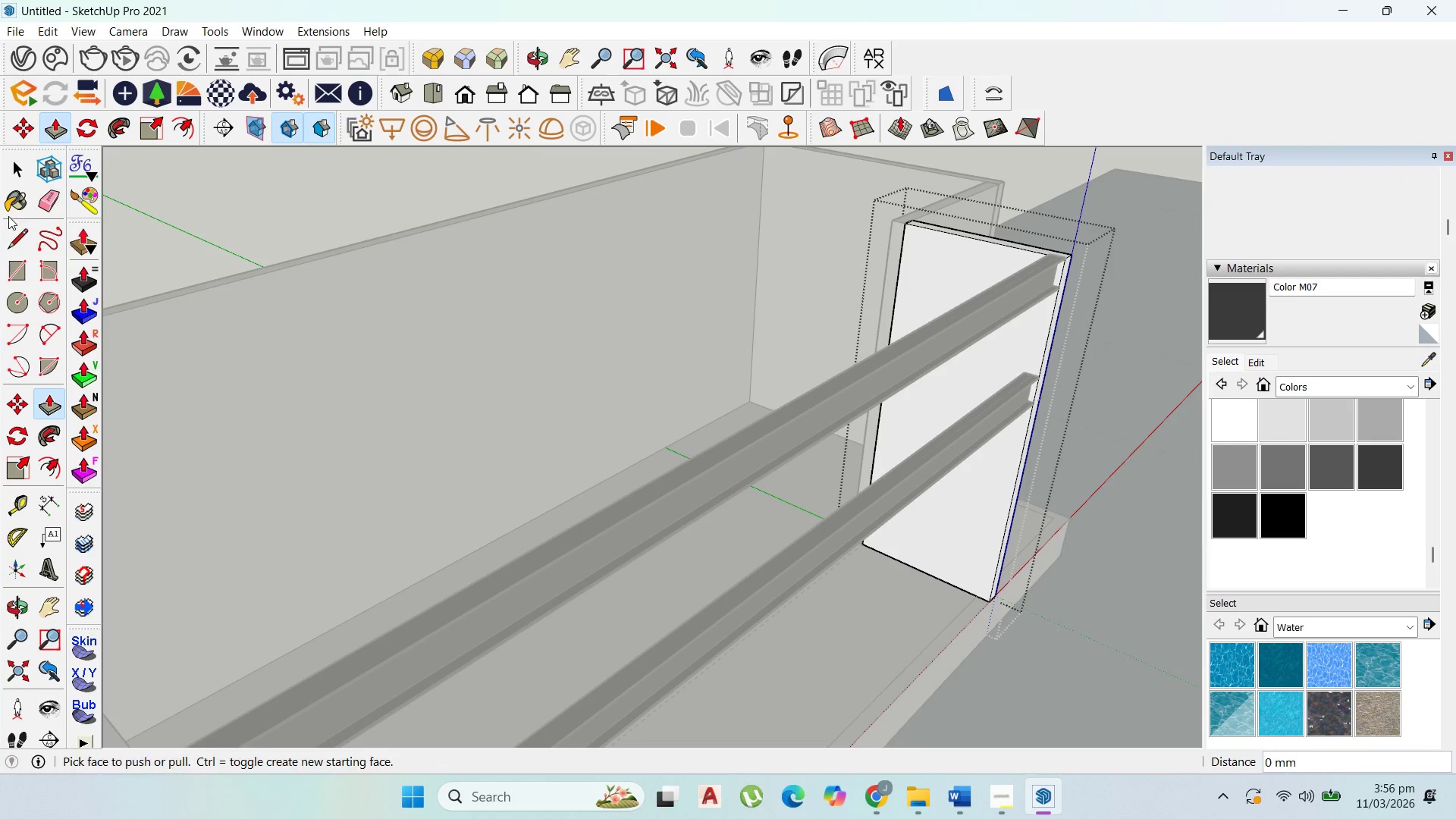 
key(Escape)
 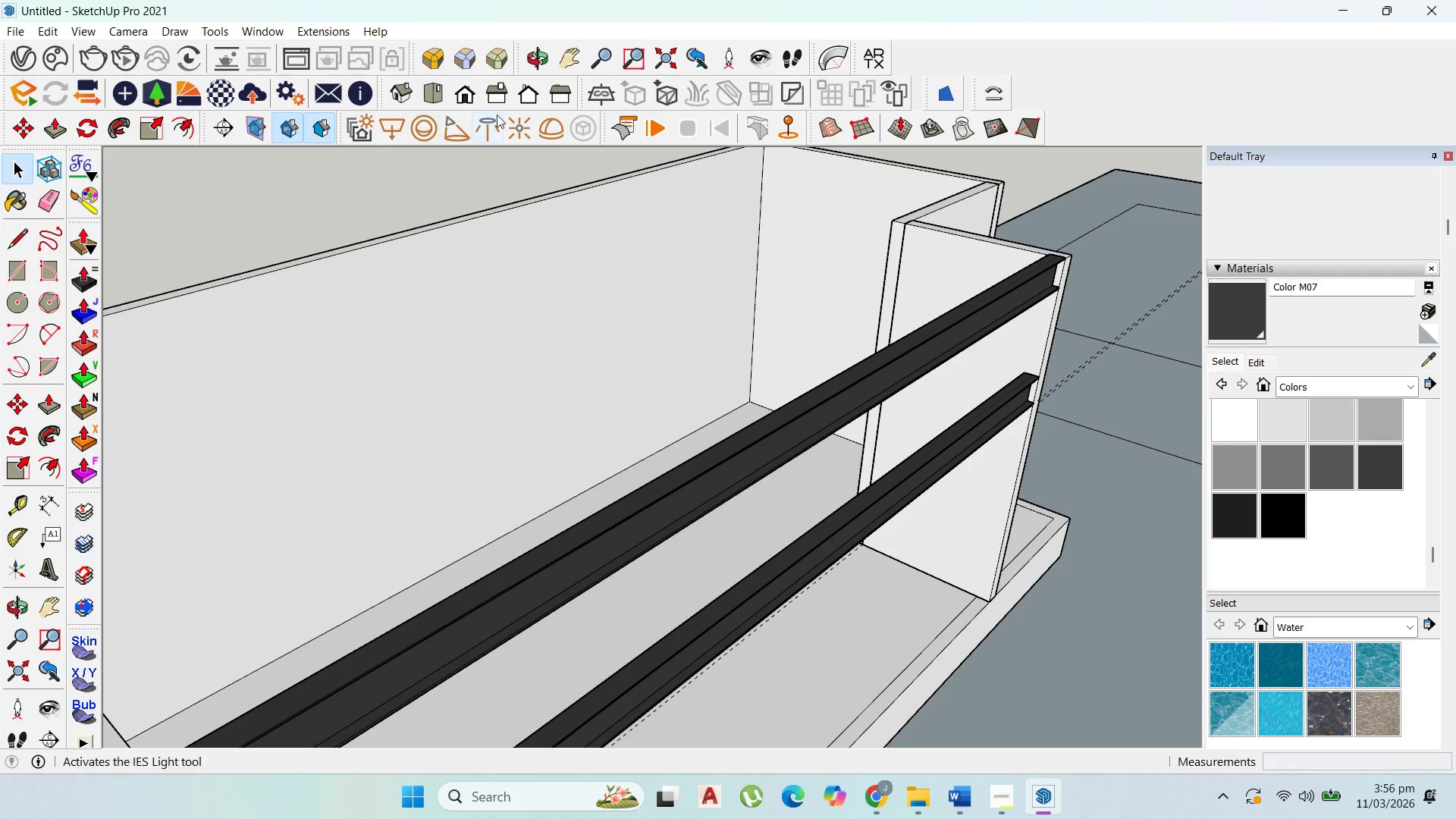 
key(Escape)
 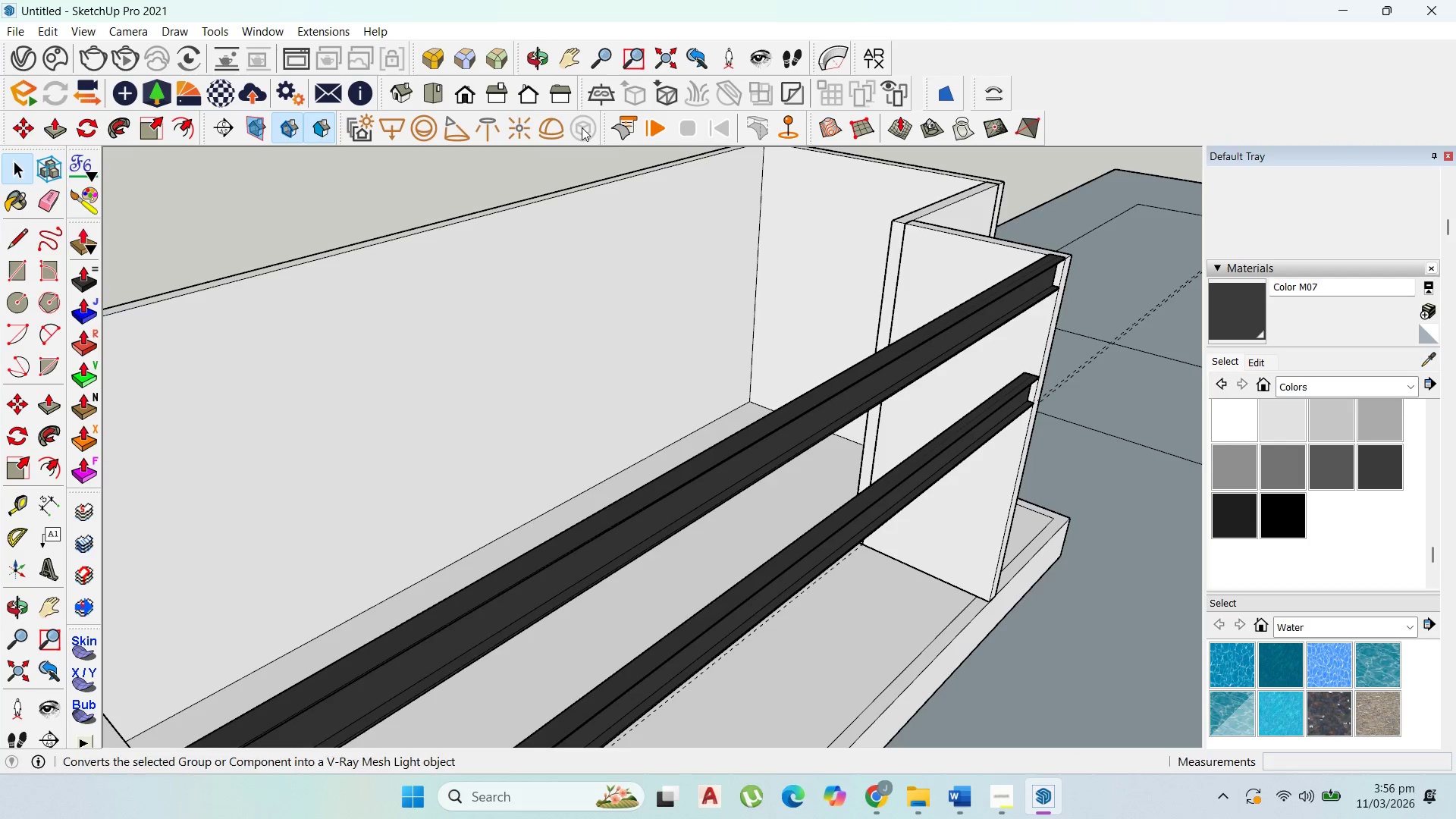 
scroll: coordinate [824, 350], scroll_direction: down, amount: 8.0
 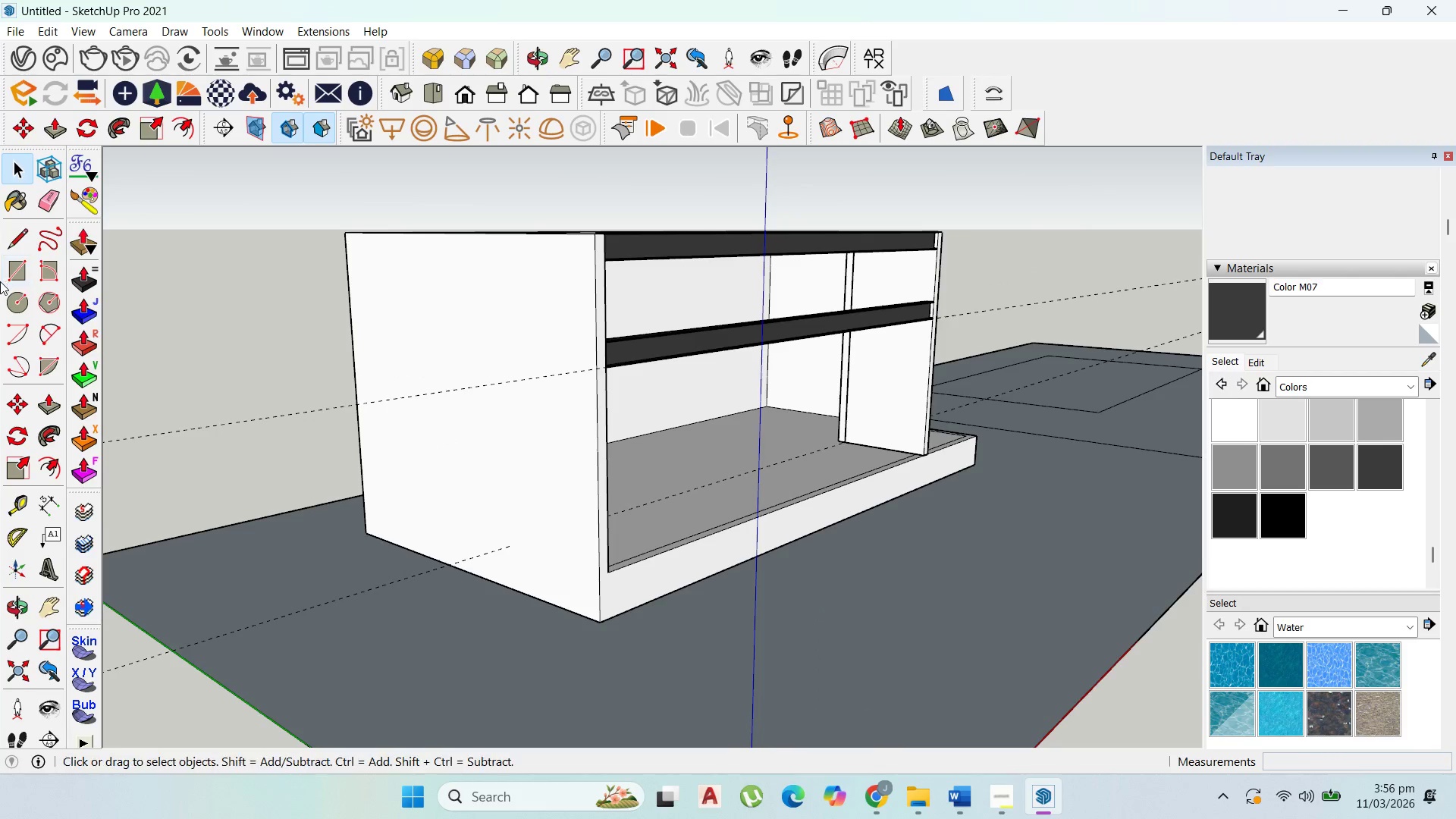 
left_click_drag(start_coordinate=[11, 271], to_coordinate=[20, 271])
 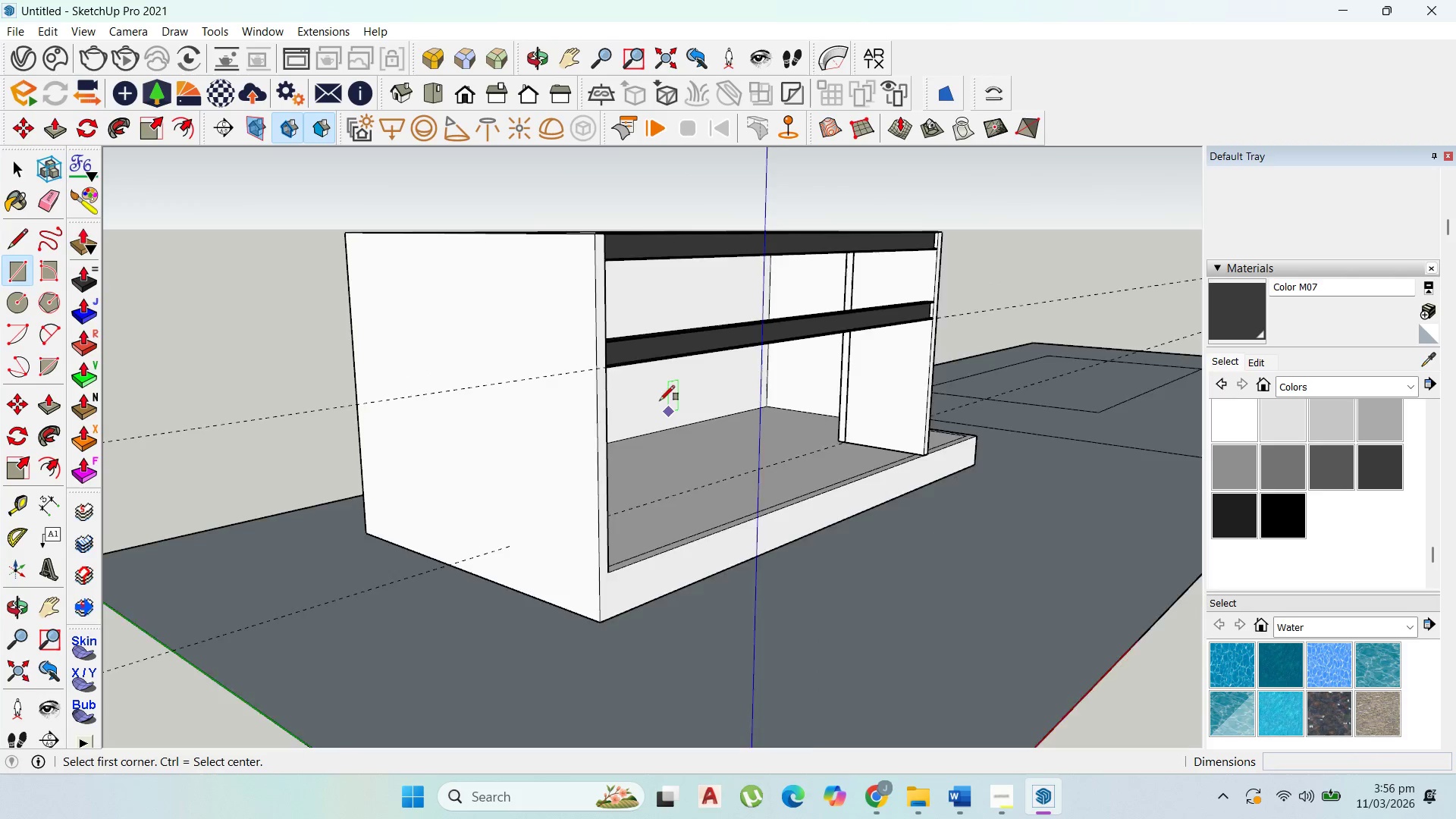 
scroll: coordinate [580, 357], scroll_direction: up, amount: 4.0
 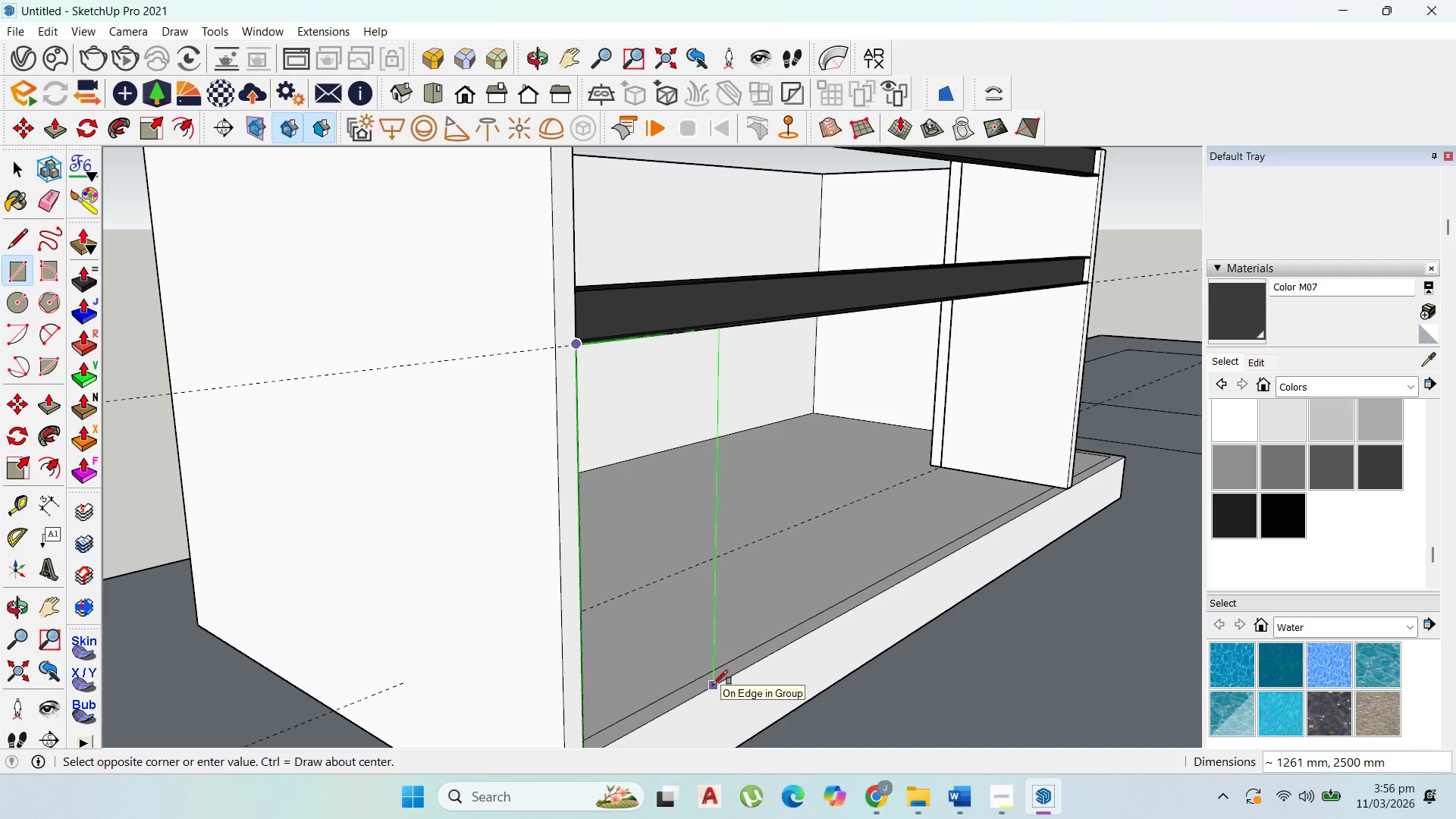 
wait(14.0)
 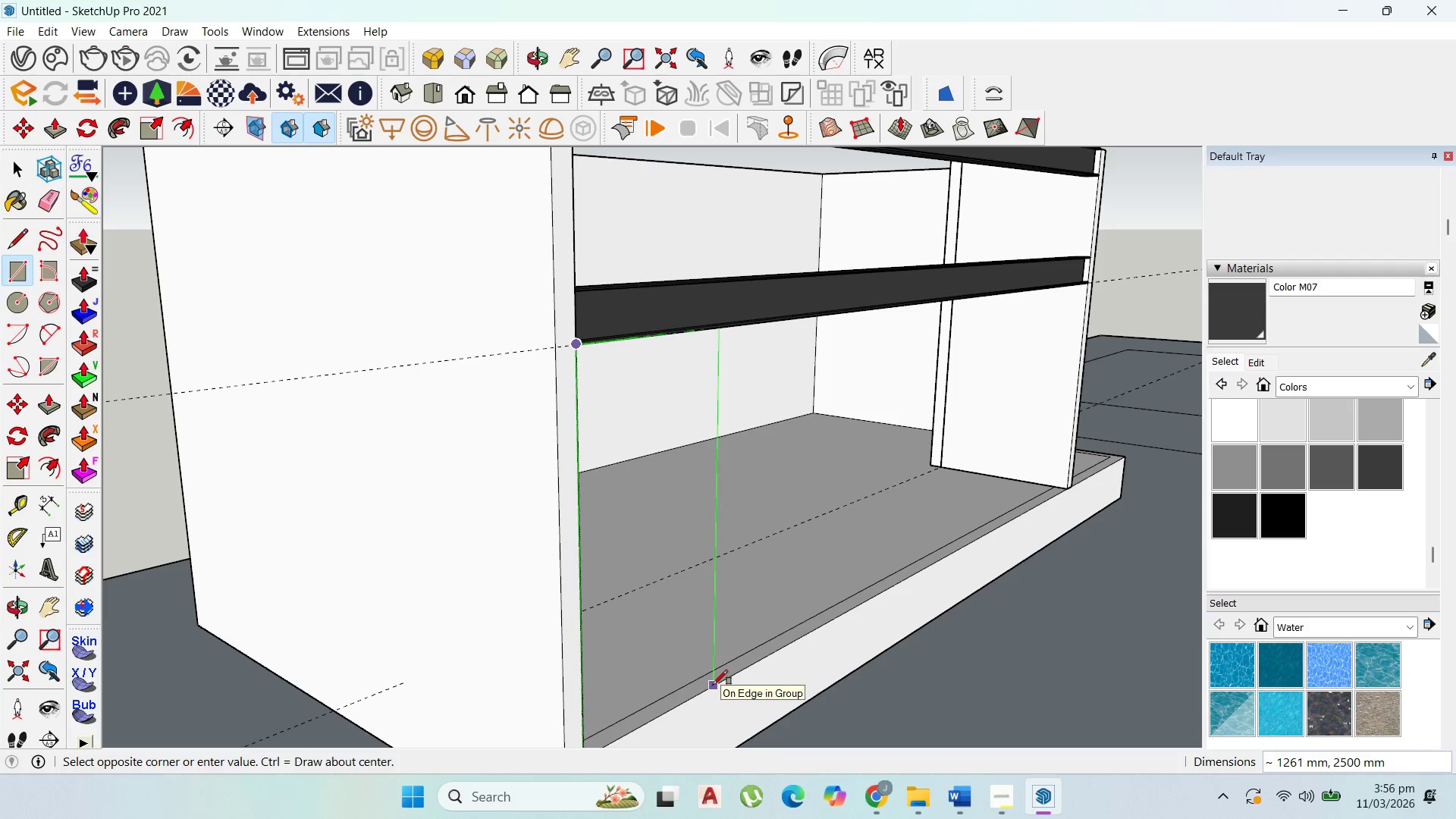 
type(1200)
 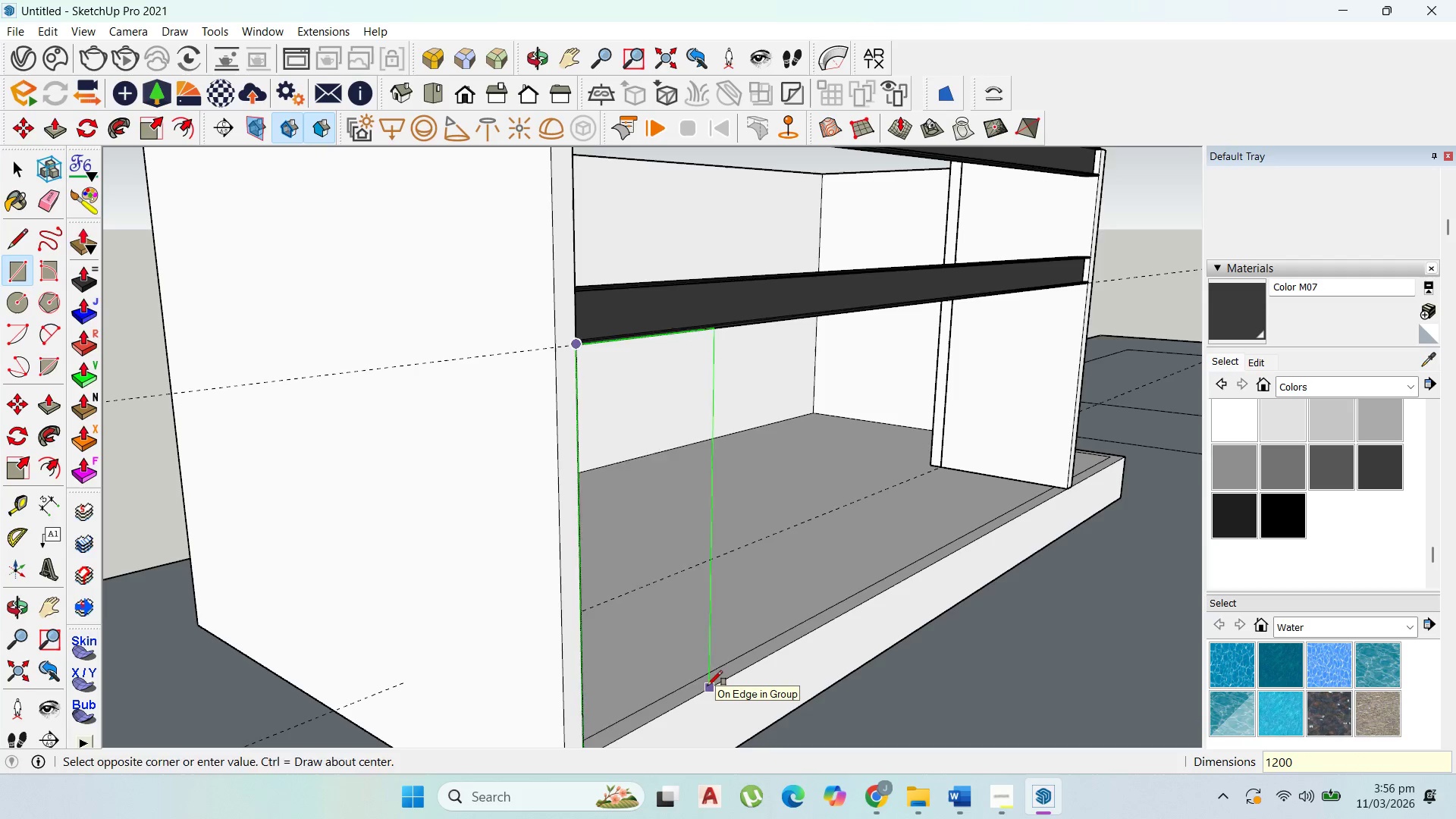 
key(Enter)
 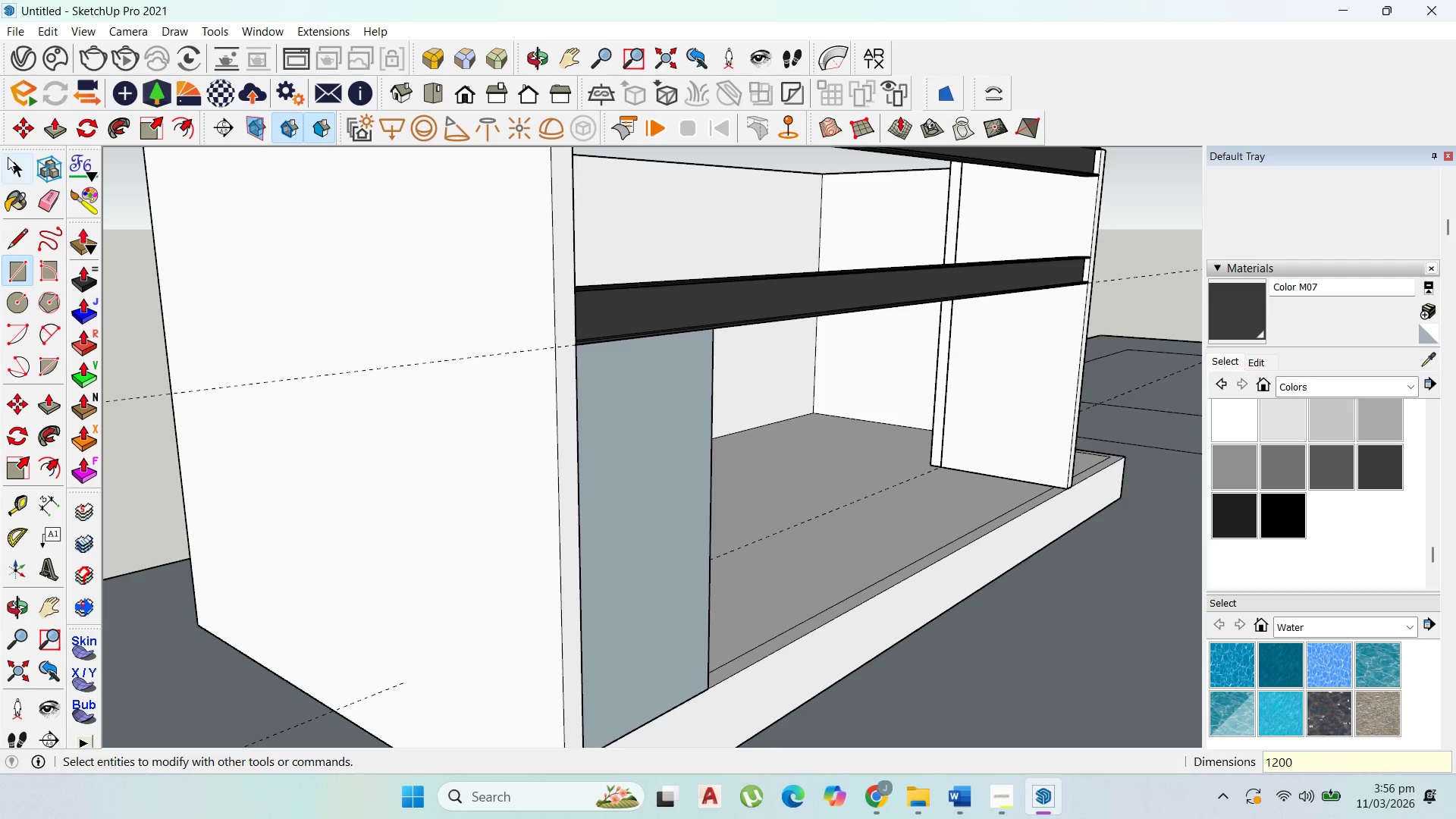 
left_click([12, 158])
 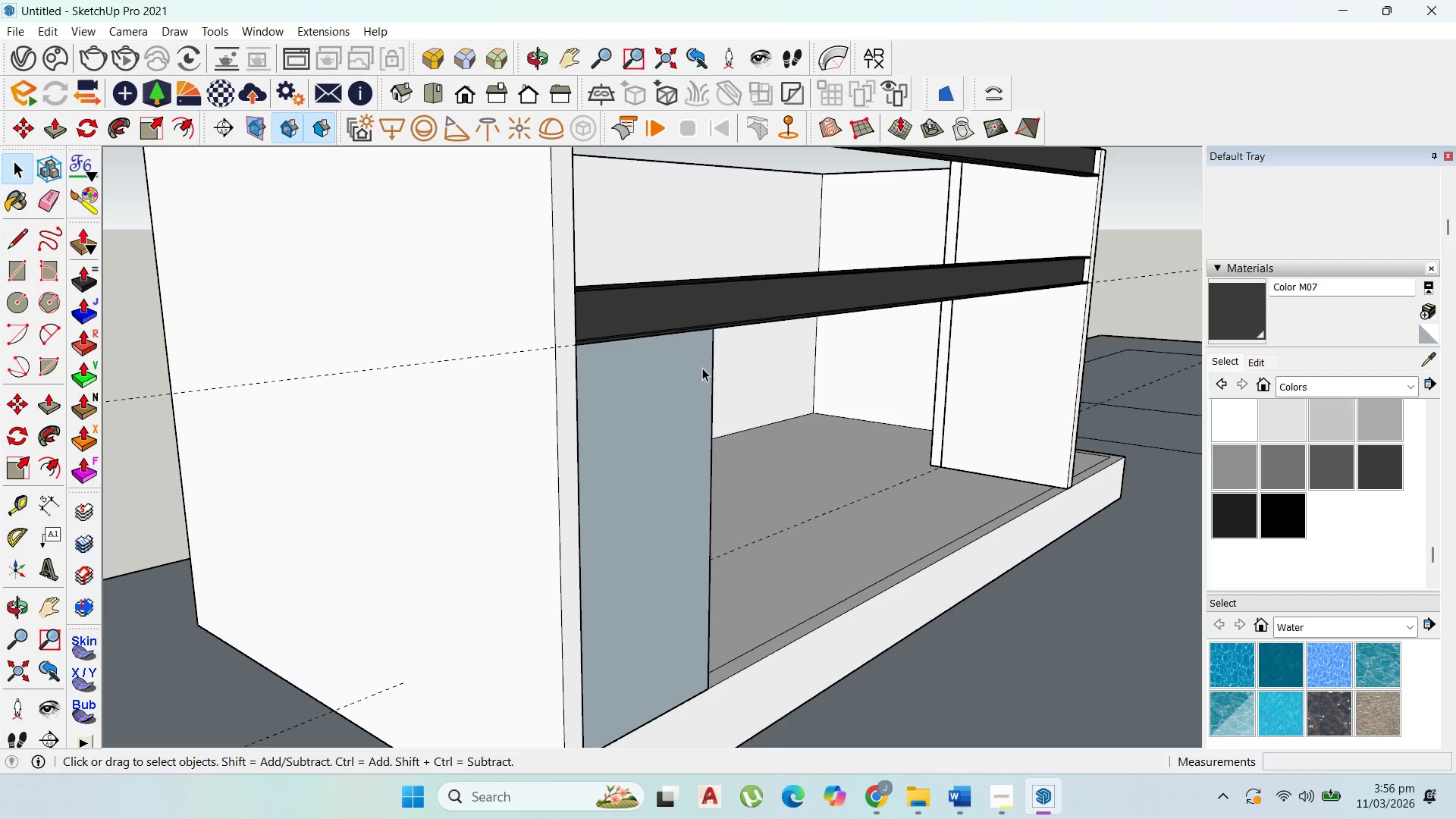 
left_click_drag(start_coordinate=[698, 374], to_coordinate=[694, 377])
 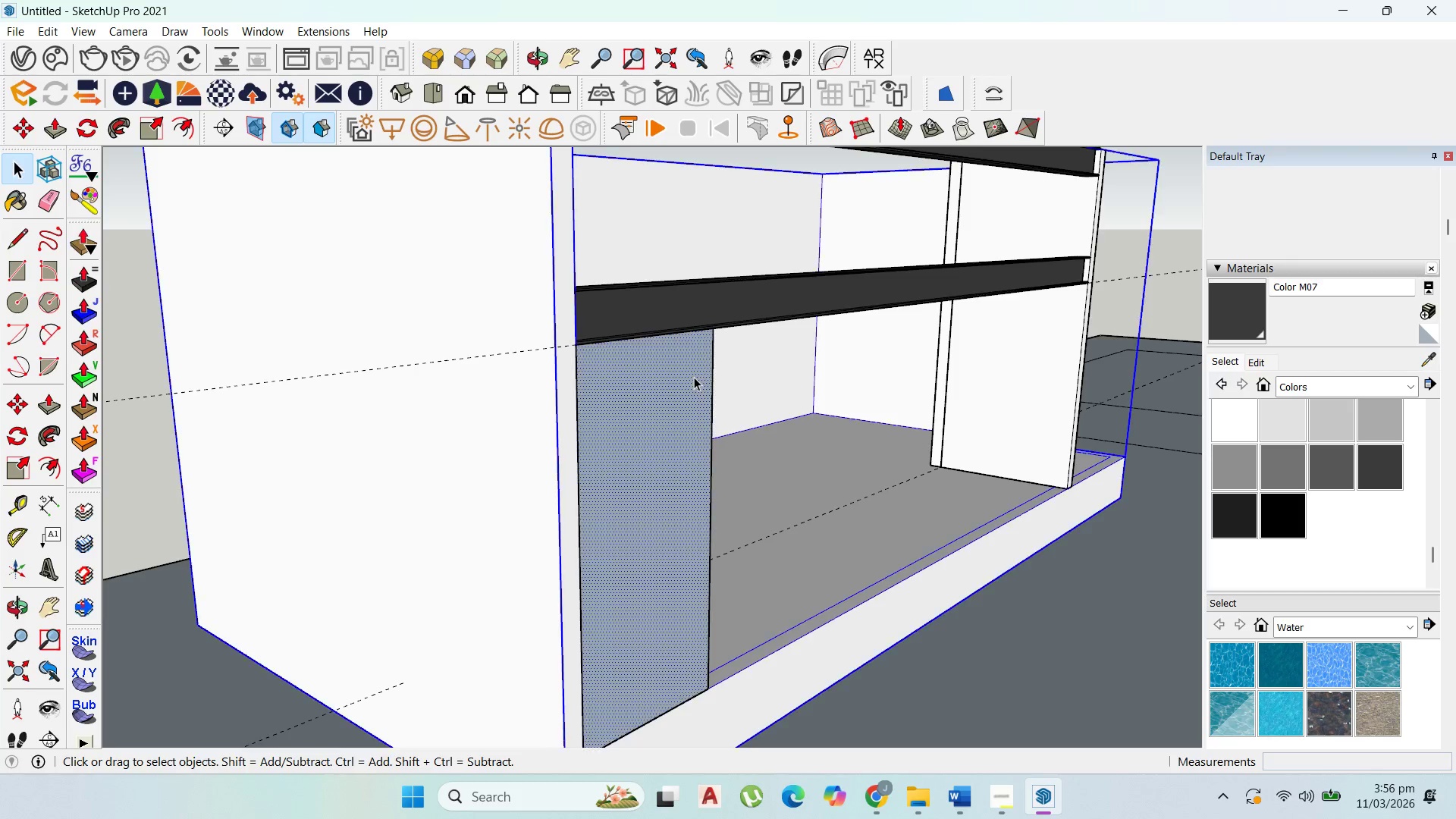 
double_click([694, 377])
 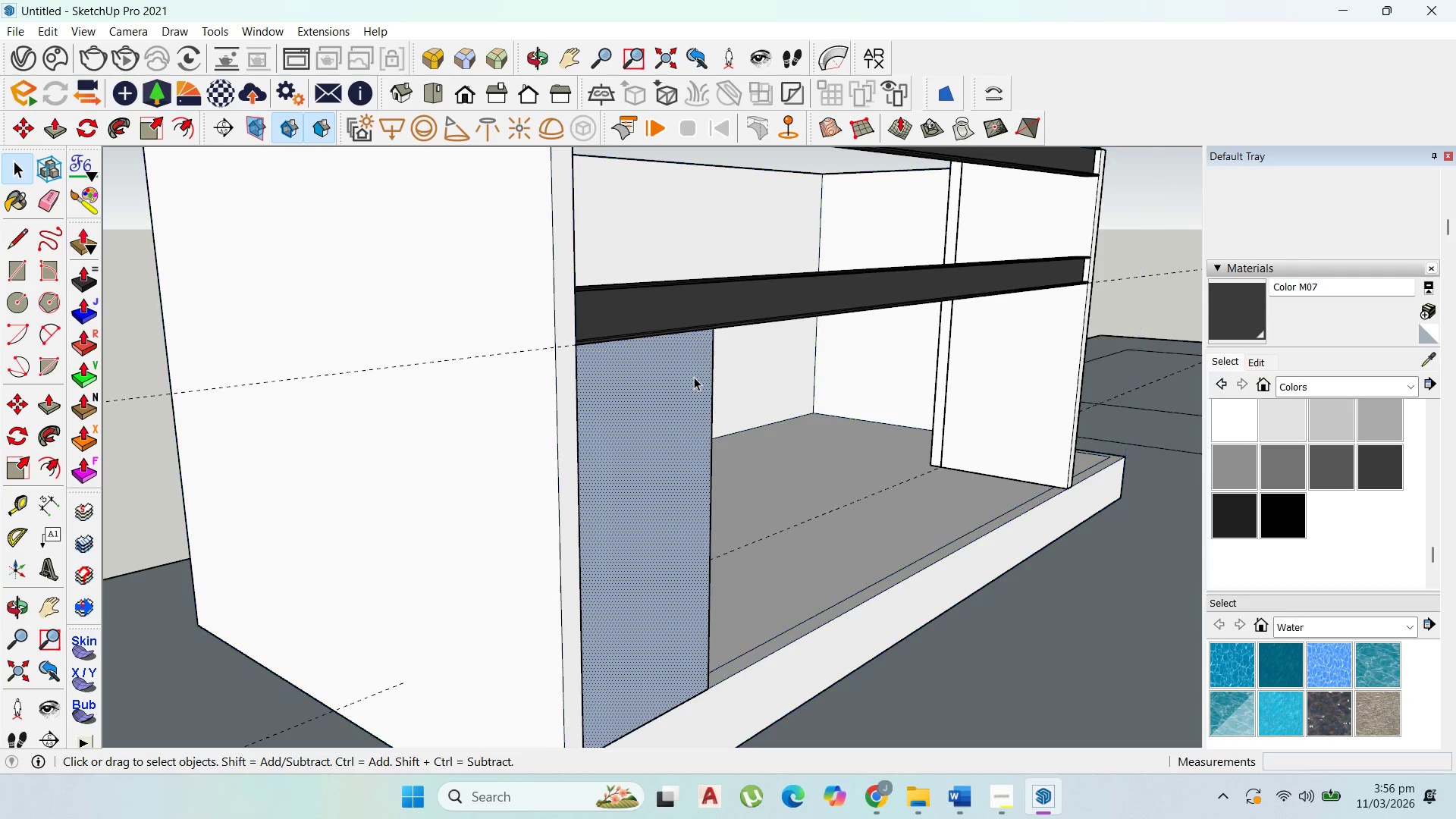 
triple_click([694, 377])
 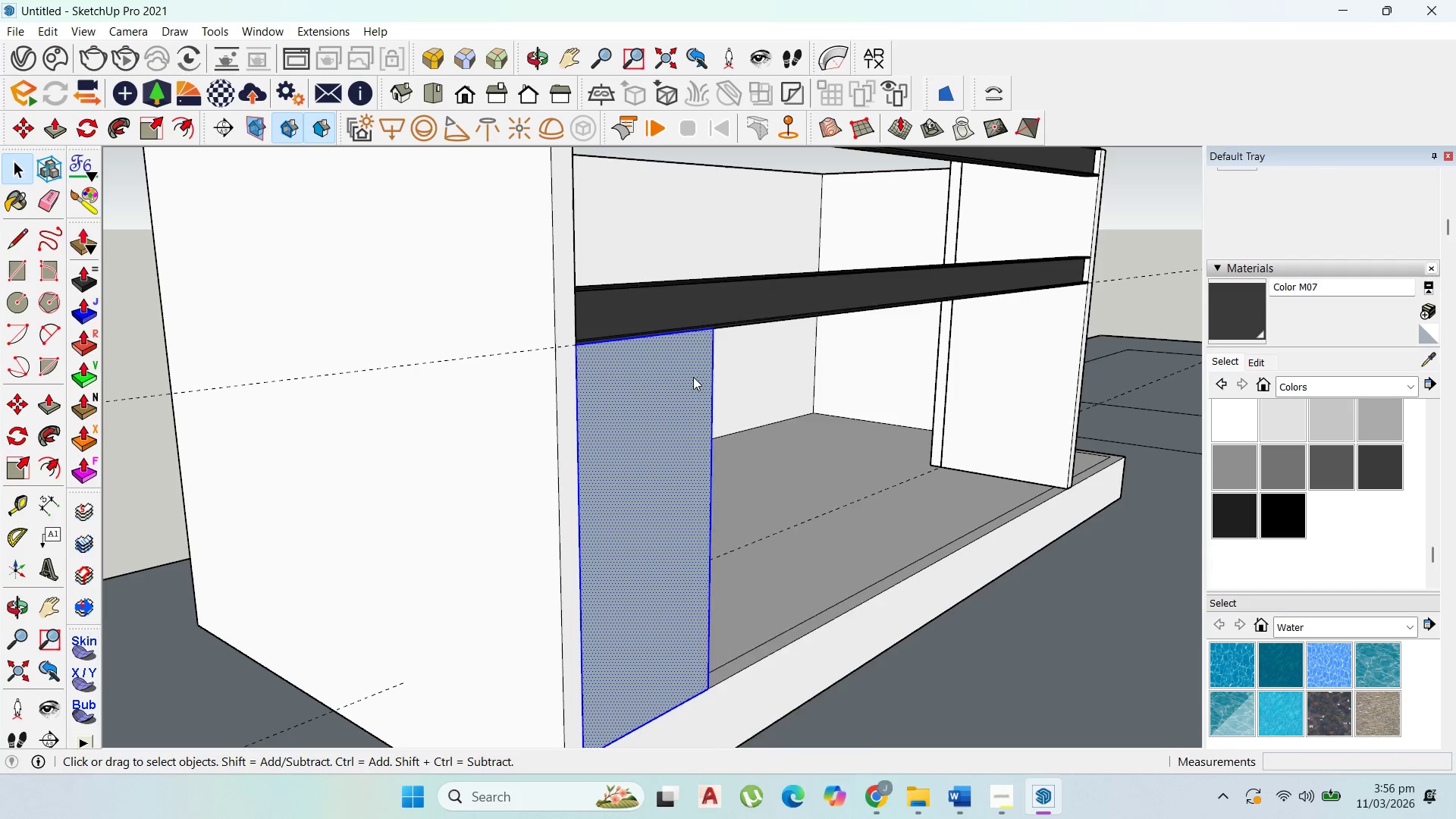 
right_click([693, 377])
 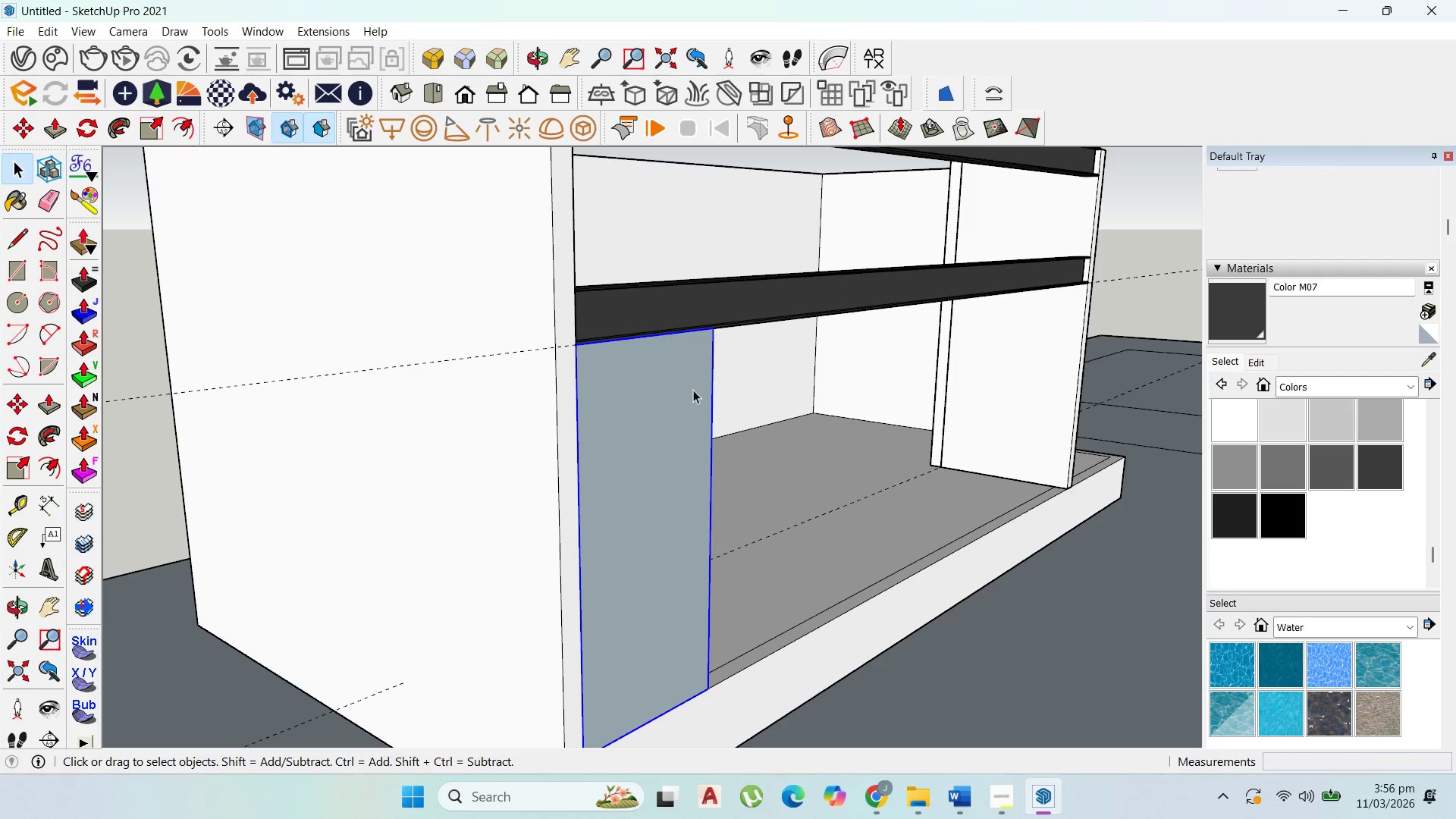 
double_click([666, 380])
 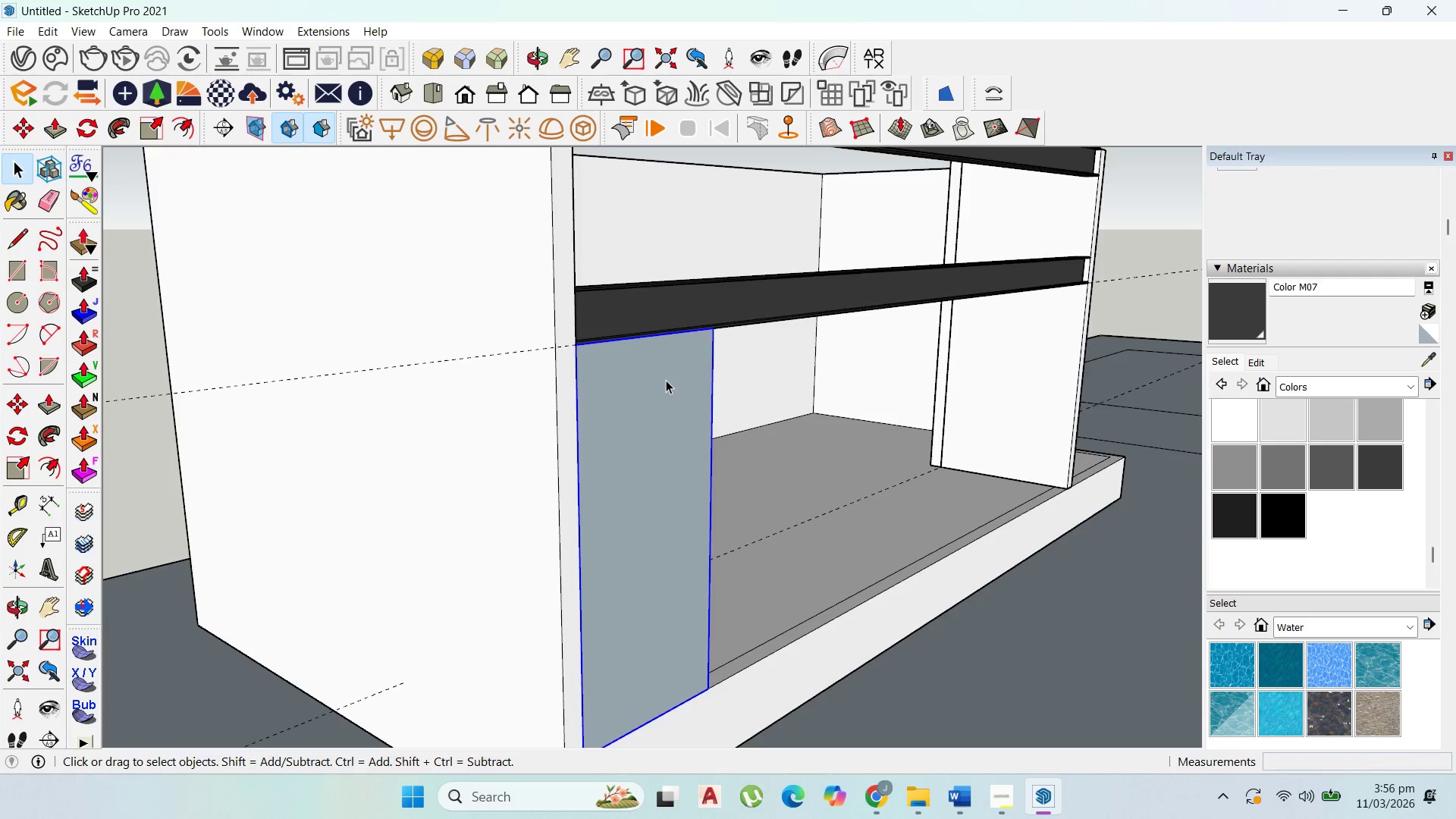 
triple_click([666, 380])
 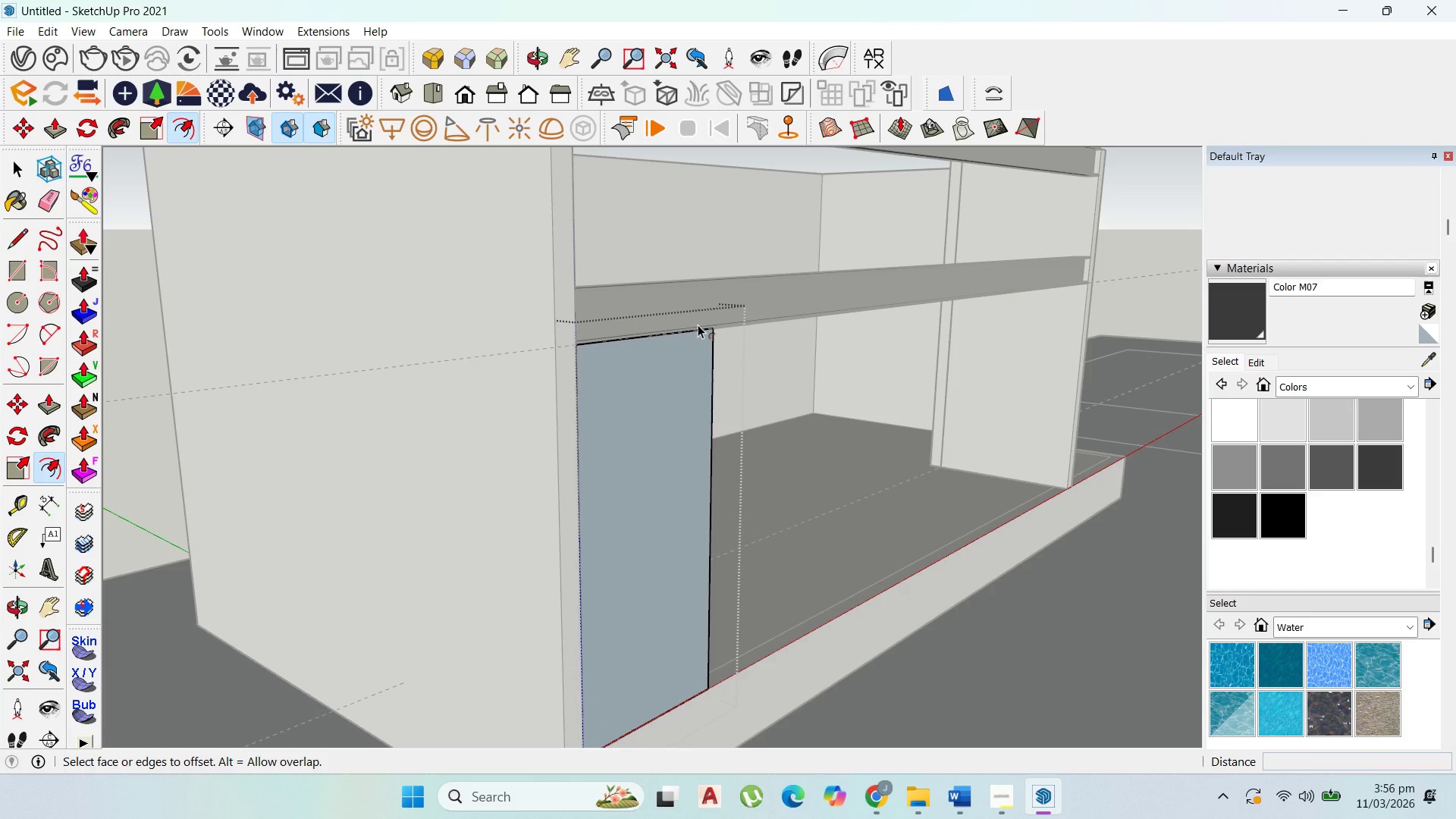 
wait(9.5)
 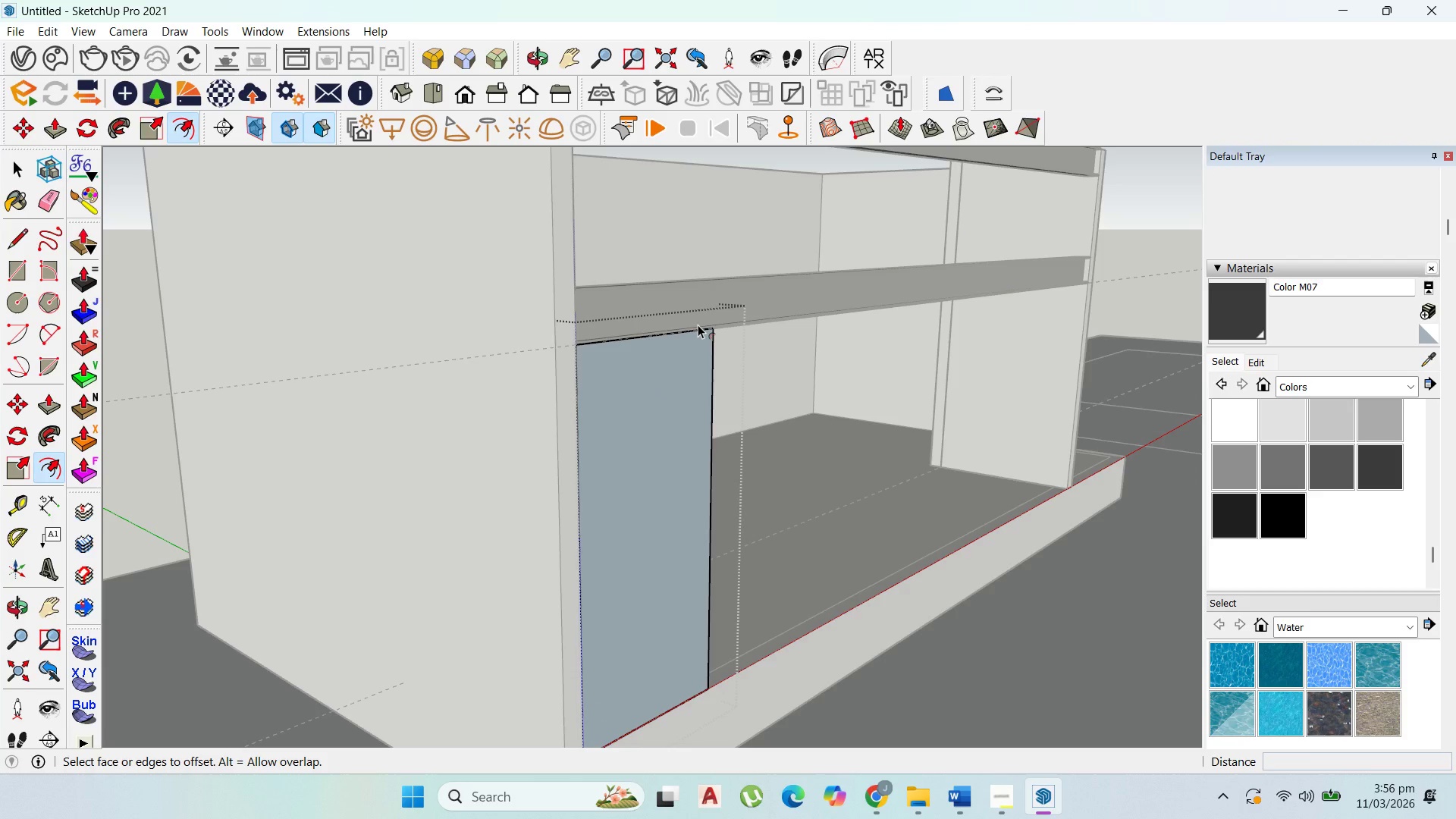 
left_click([663, 344])
 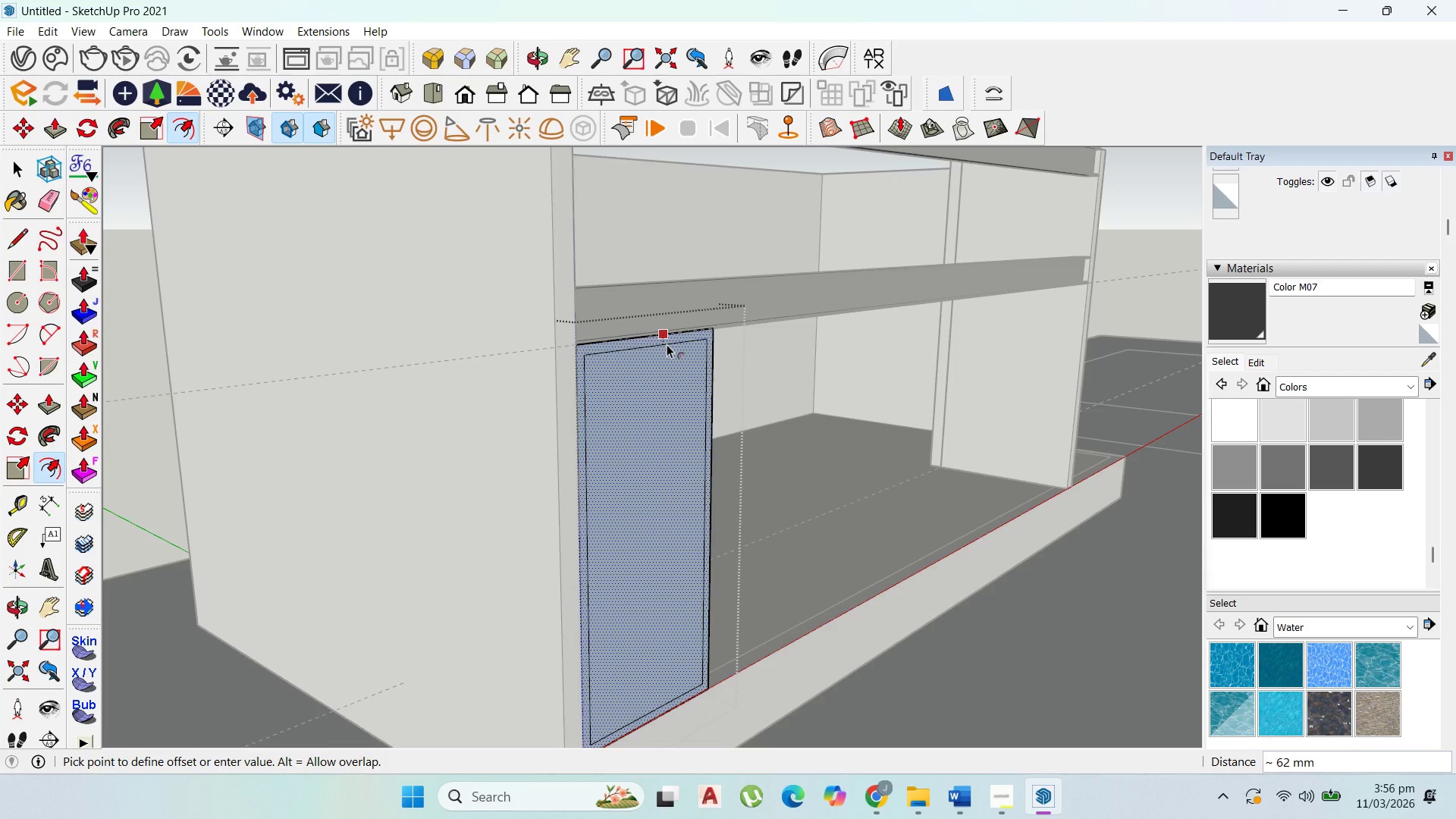 
type(100)
 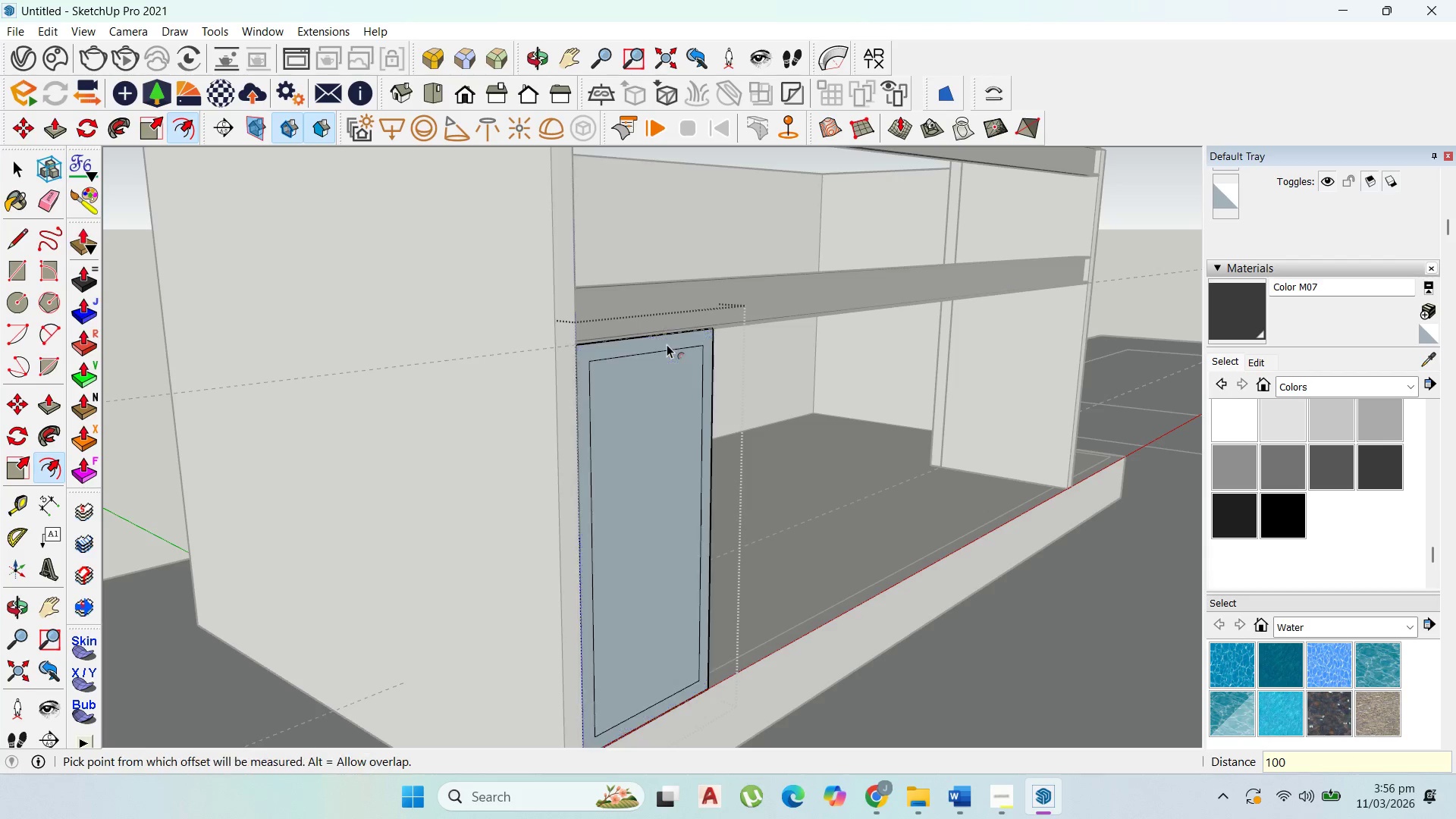 
key(Enter)
 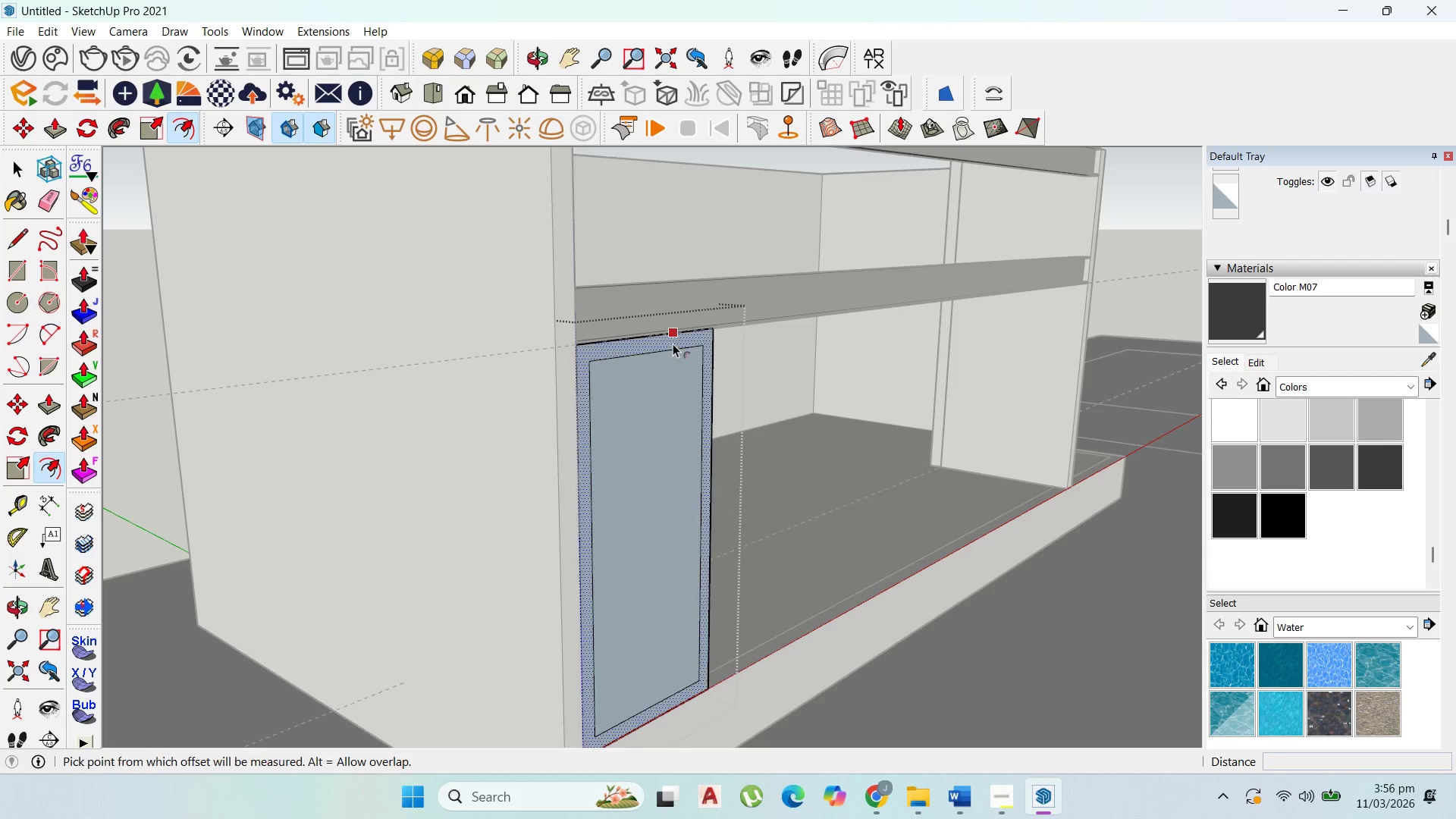 
key(Control+Z)
 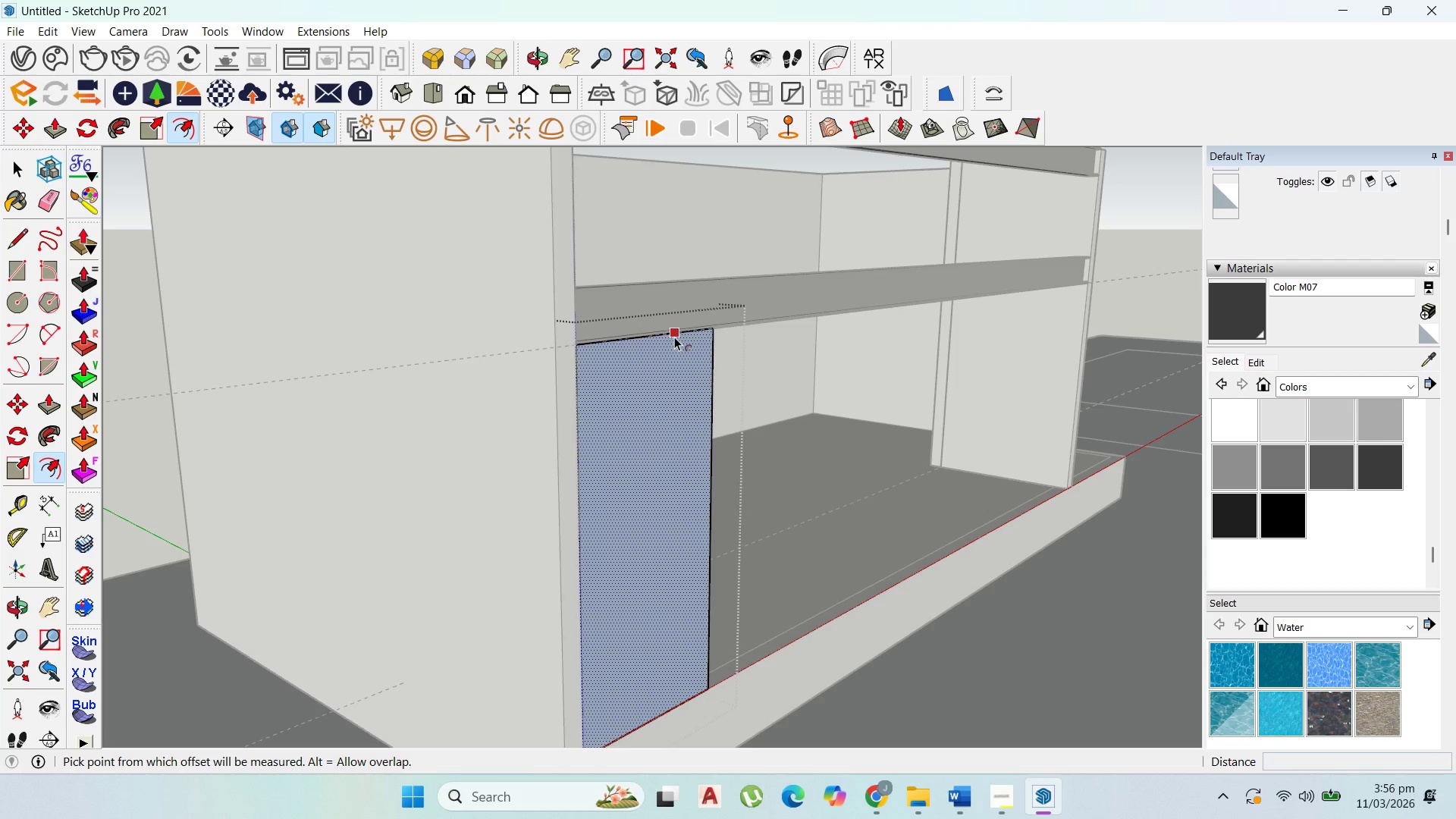 
left_click_drag(start_coordinate=[674, 337], to_coordinate=[674, 347])
 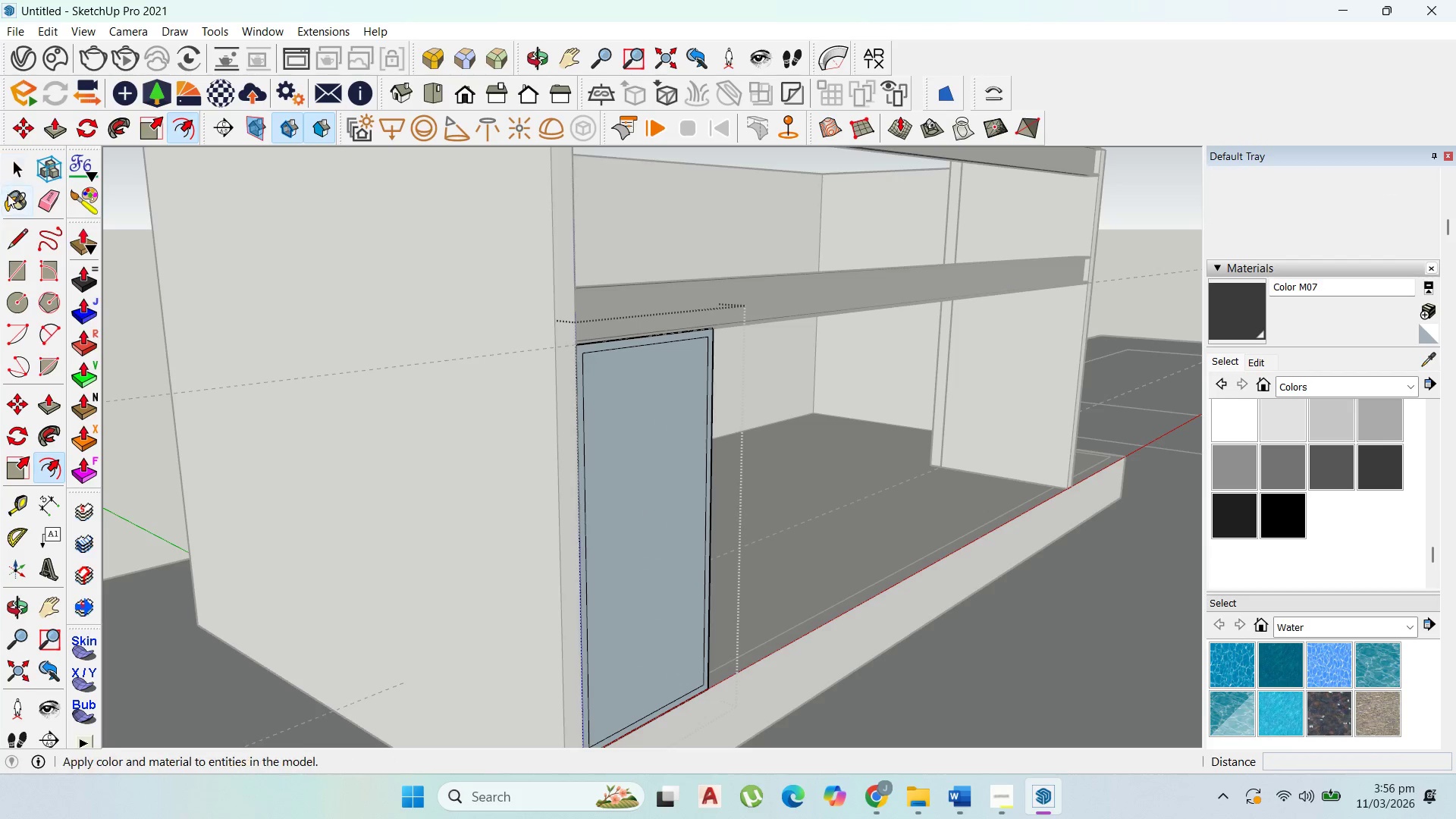 
type(50)
 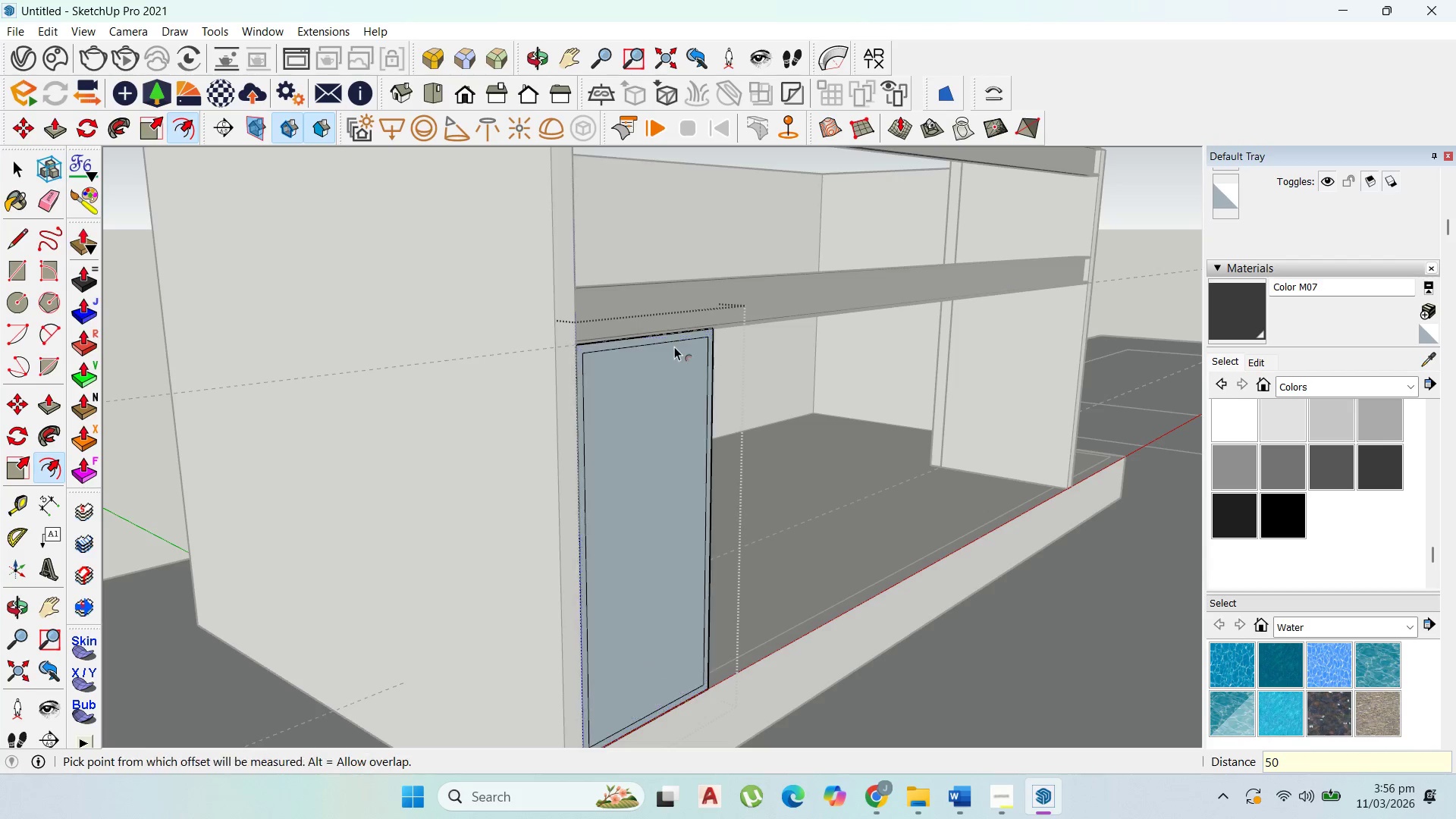 
key(Enter)
 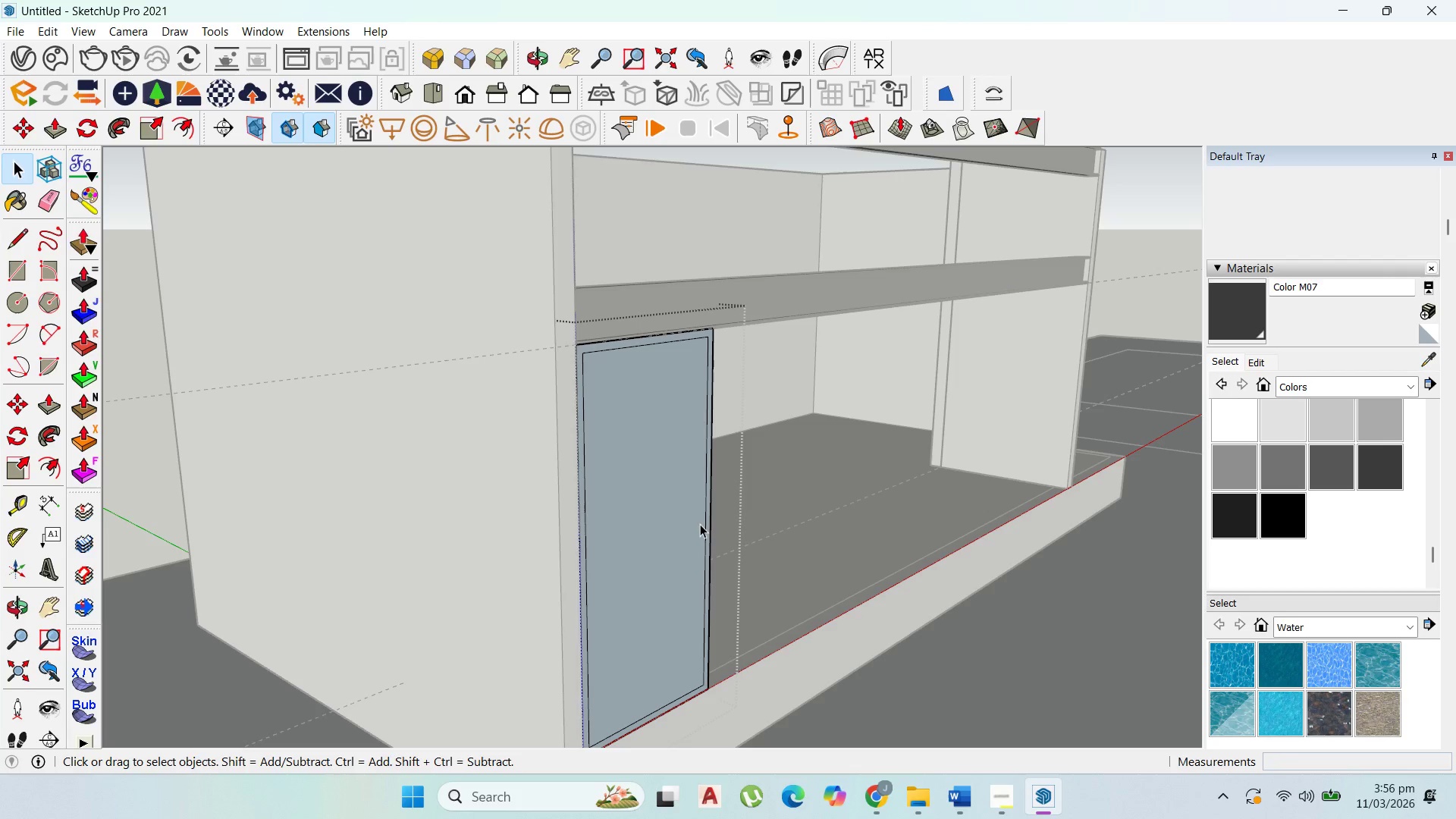 
double_click([660, 543])
 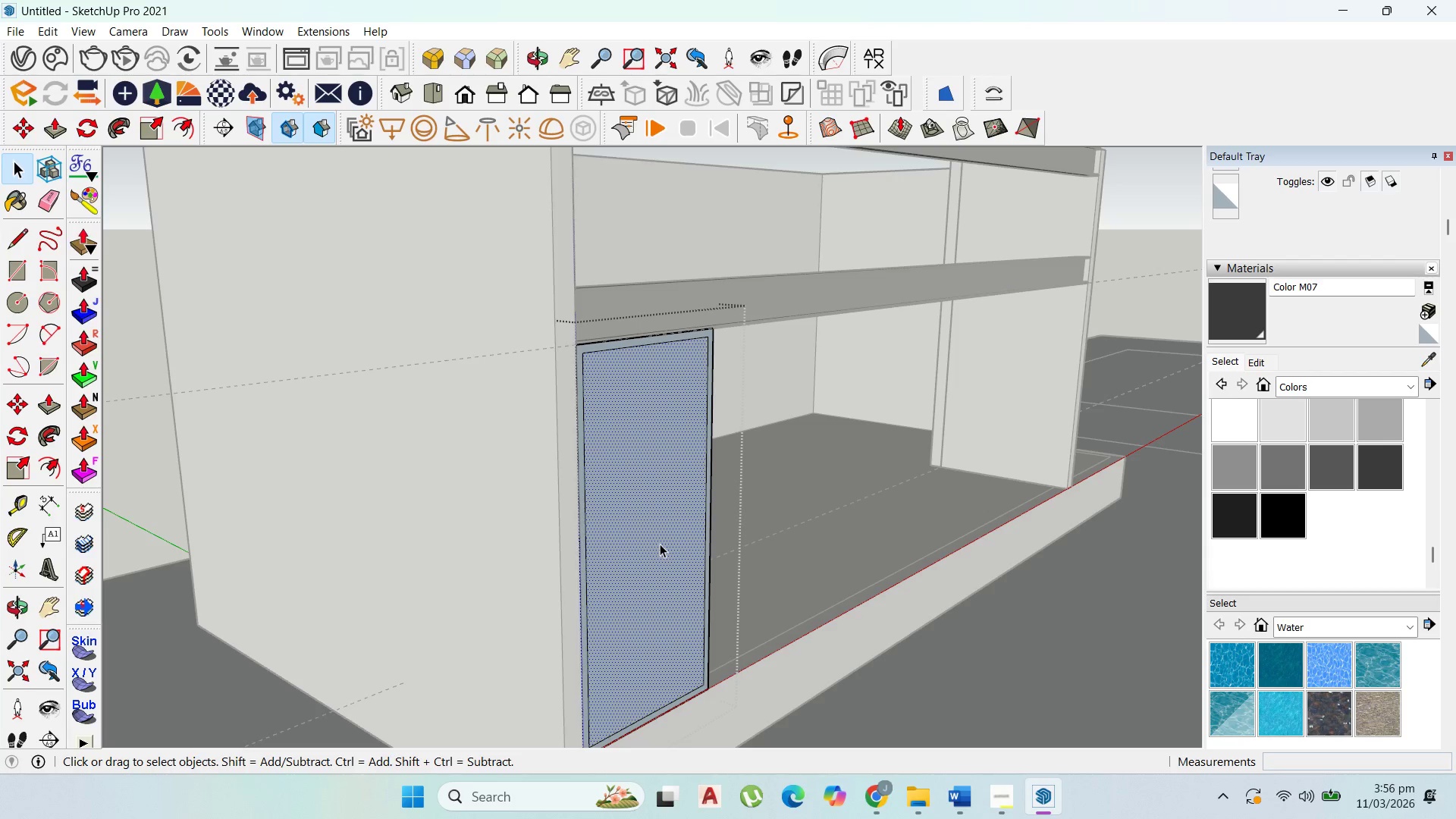 
key(Delete)
 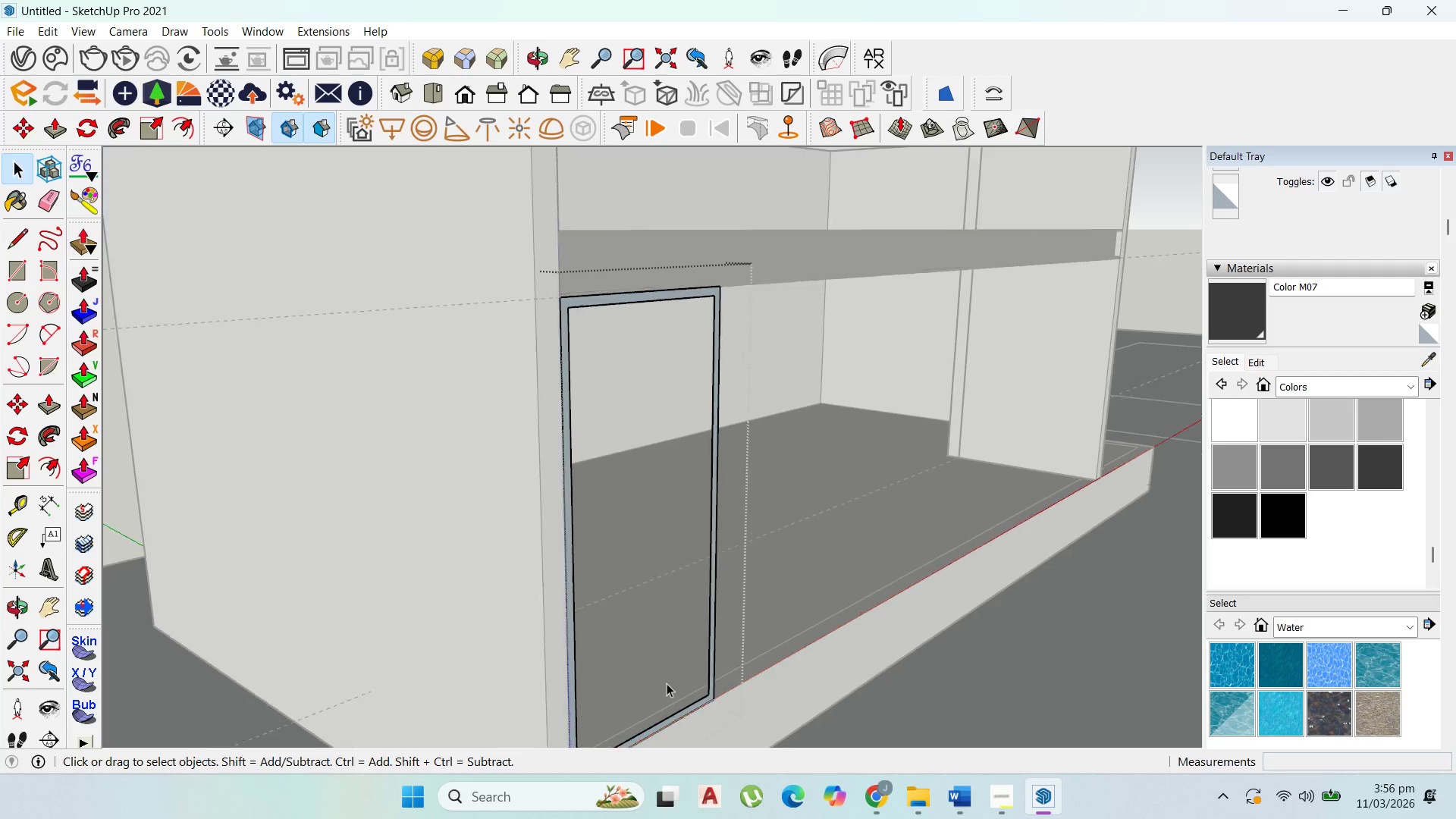 
scroll: coordinate [733, 695], scroll_direction: up, amount: 8.0
 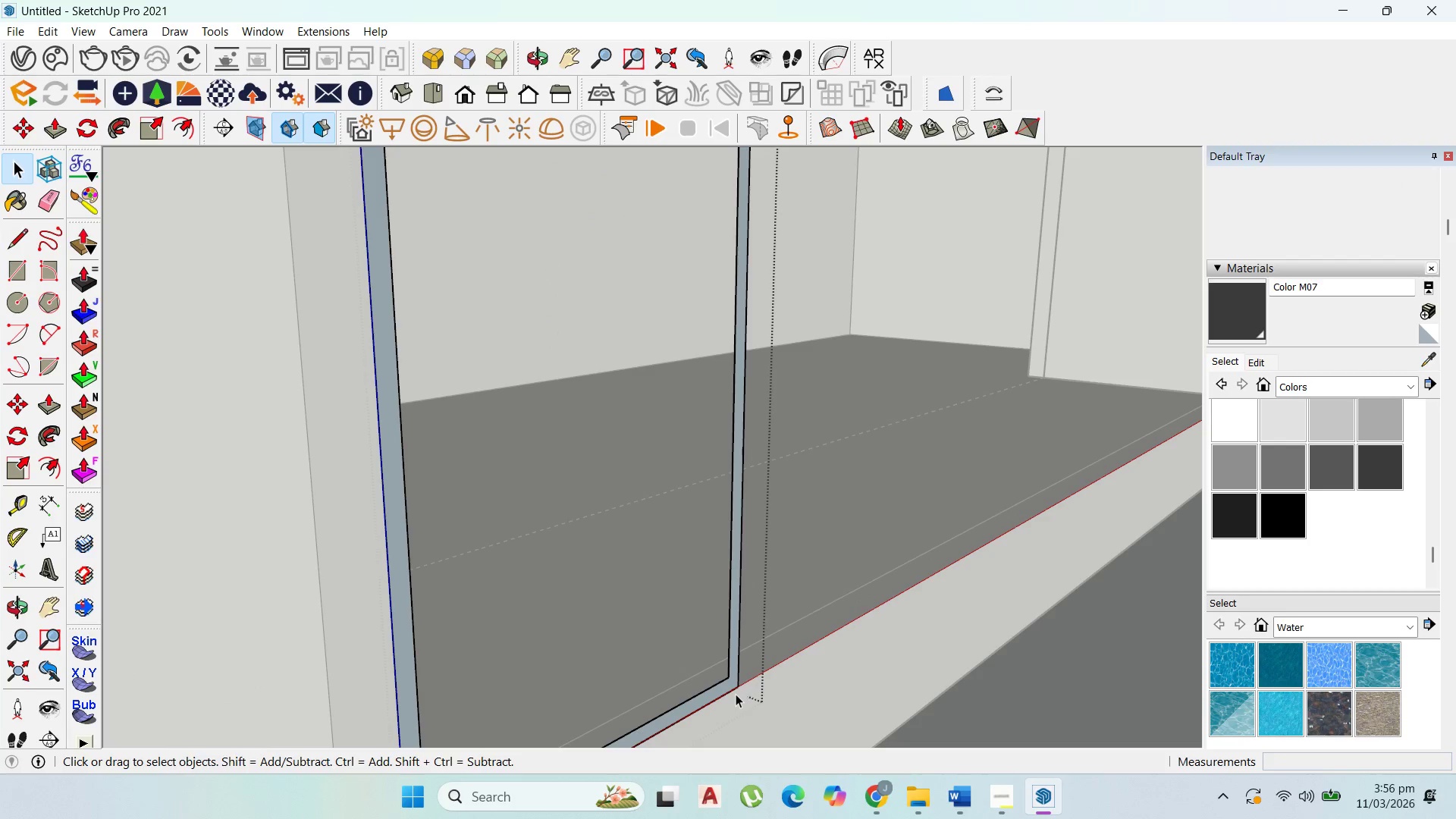 
key(P)
 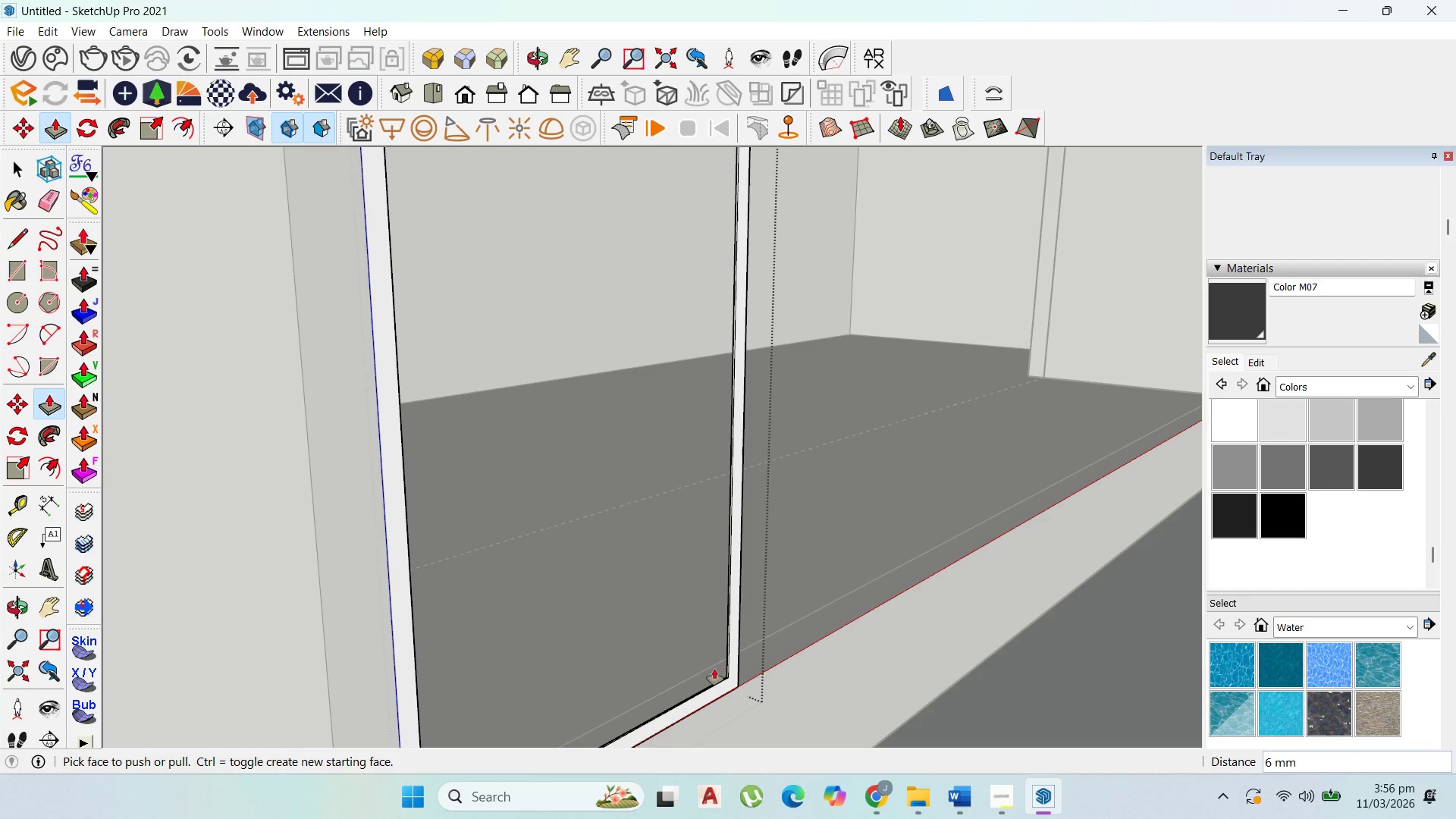 
key(Control+Z)
 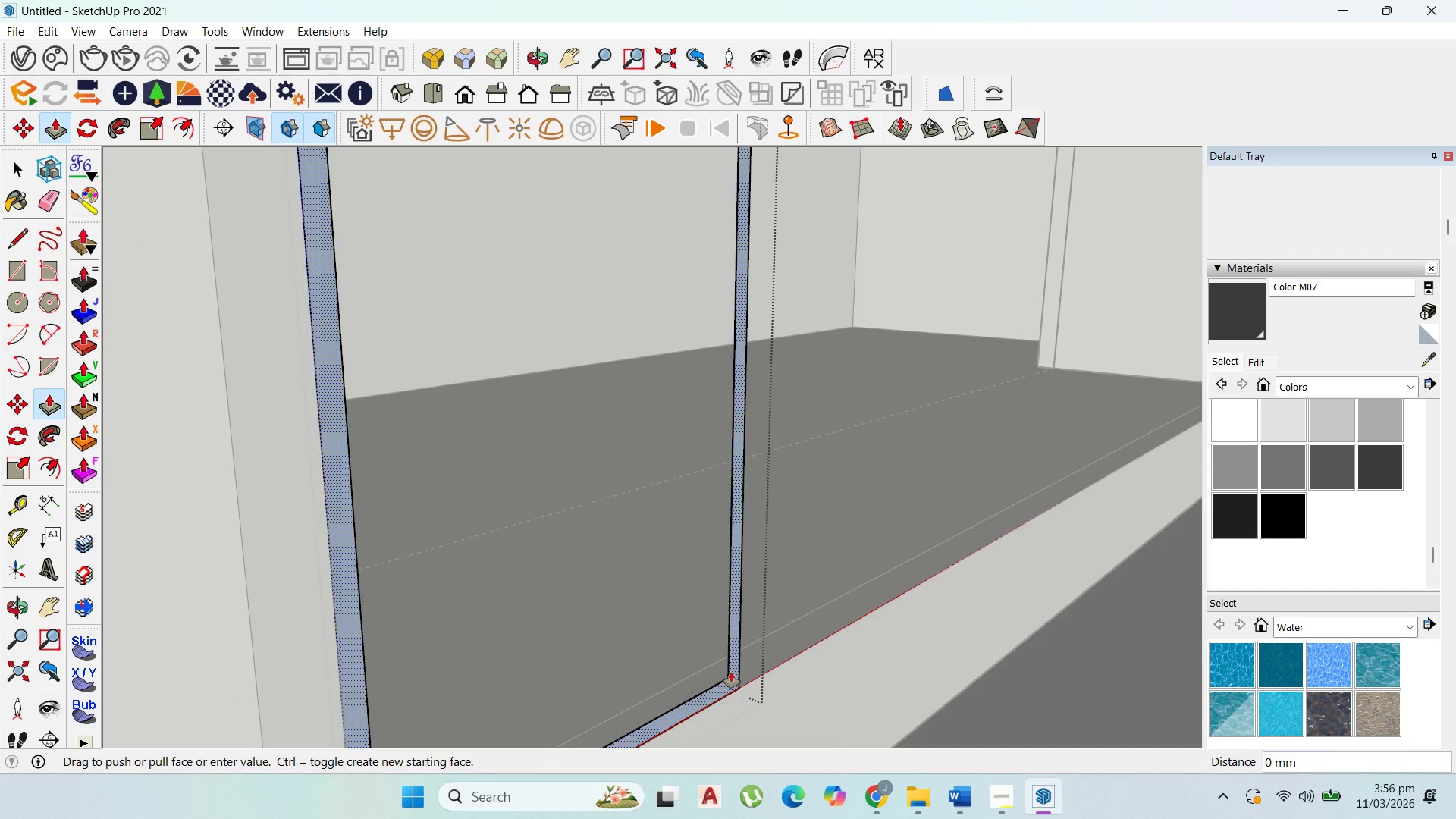 
left_click_drag(start_coordinate=[733, 672], to_coordinate=[721, 660])
 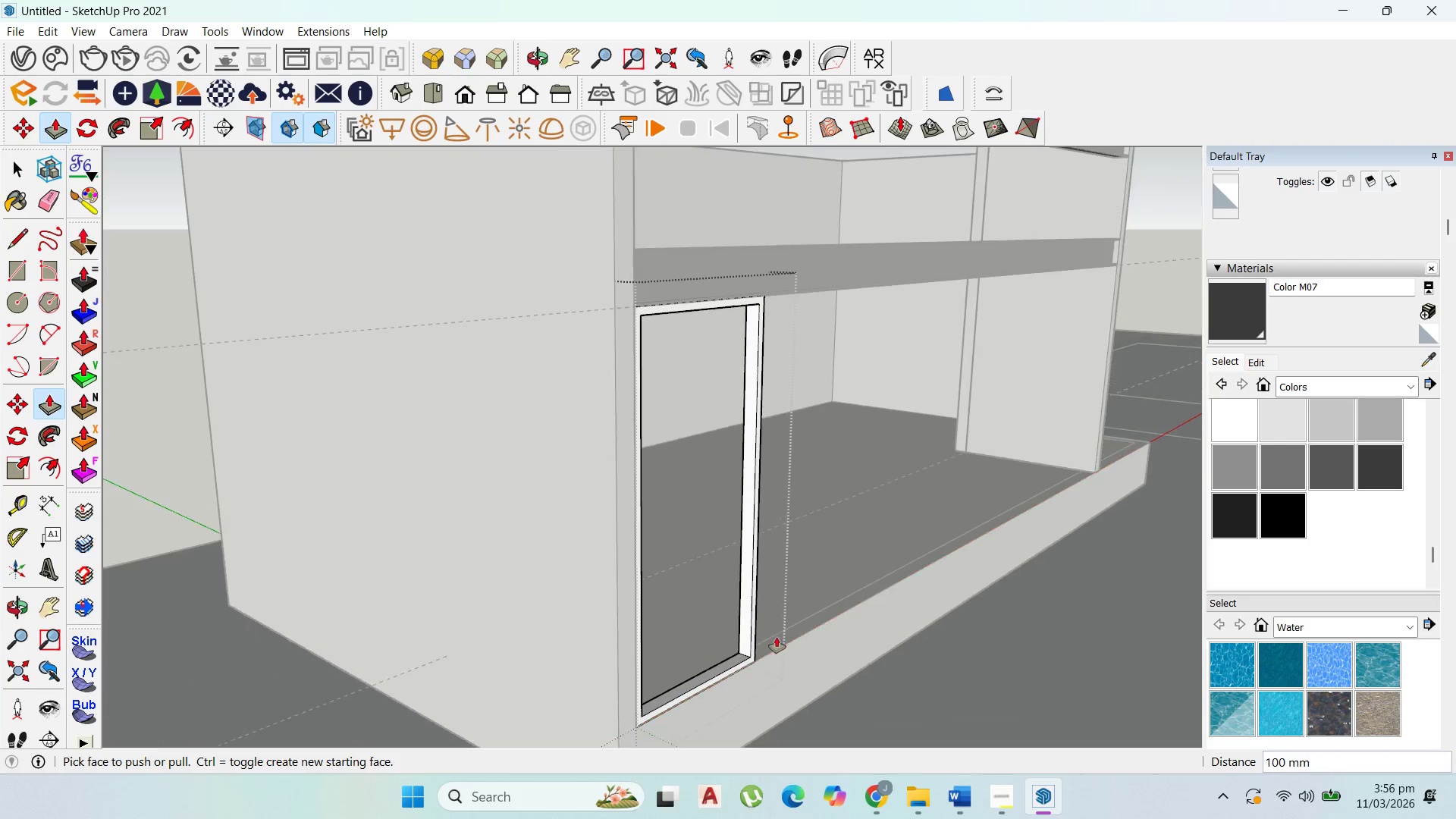 
scroll: coordinate [731, 672], scroll_direction: up, amount: 1.0
 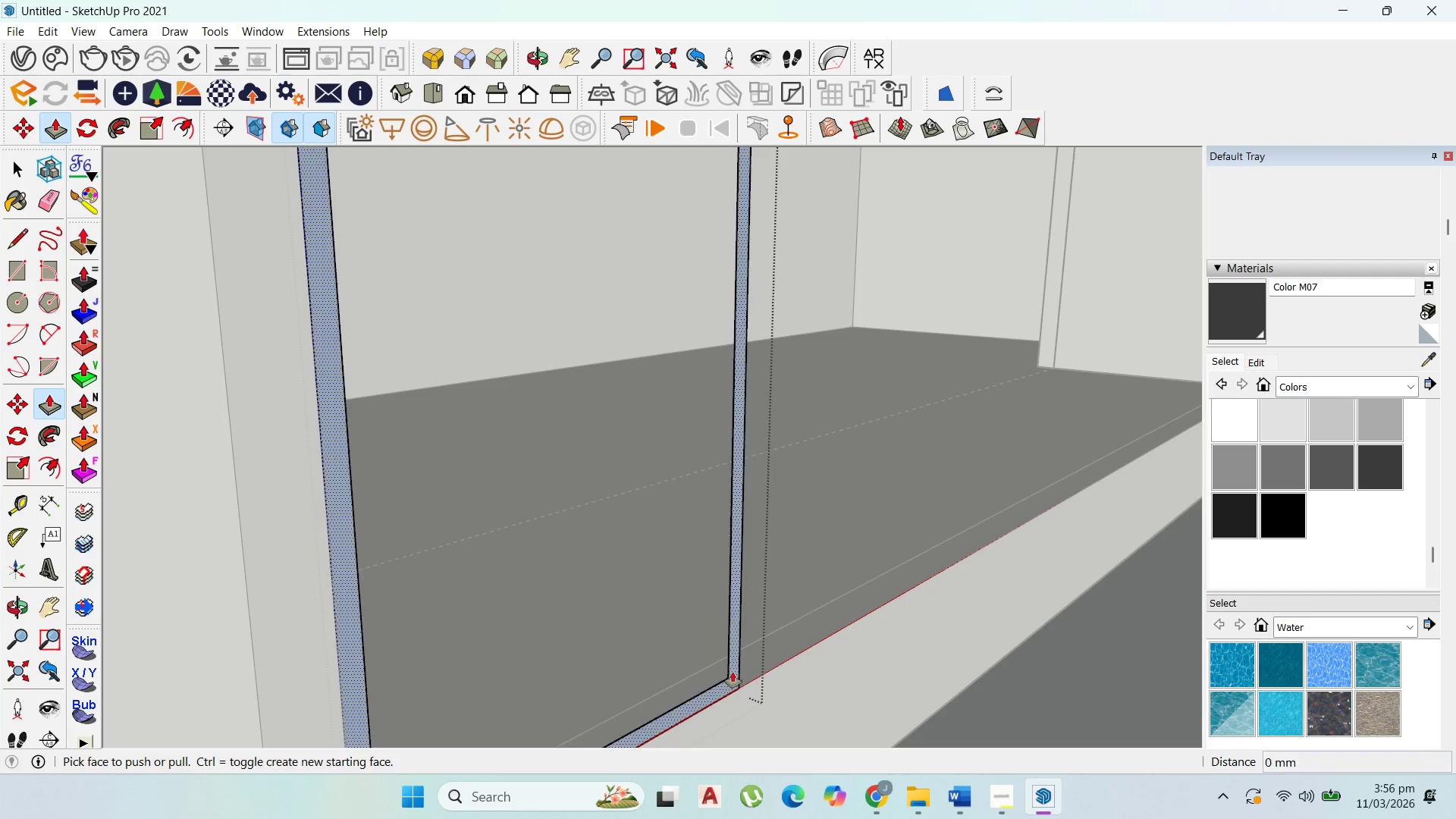 
type(100)
 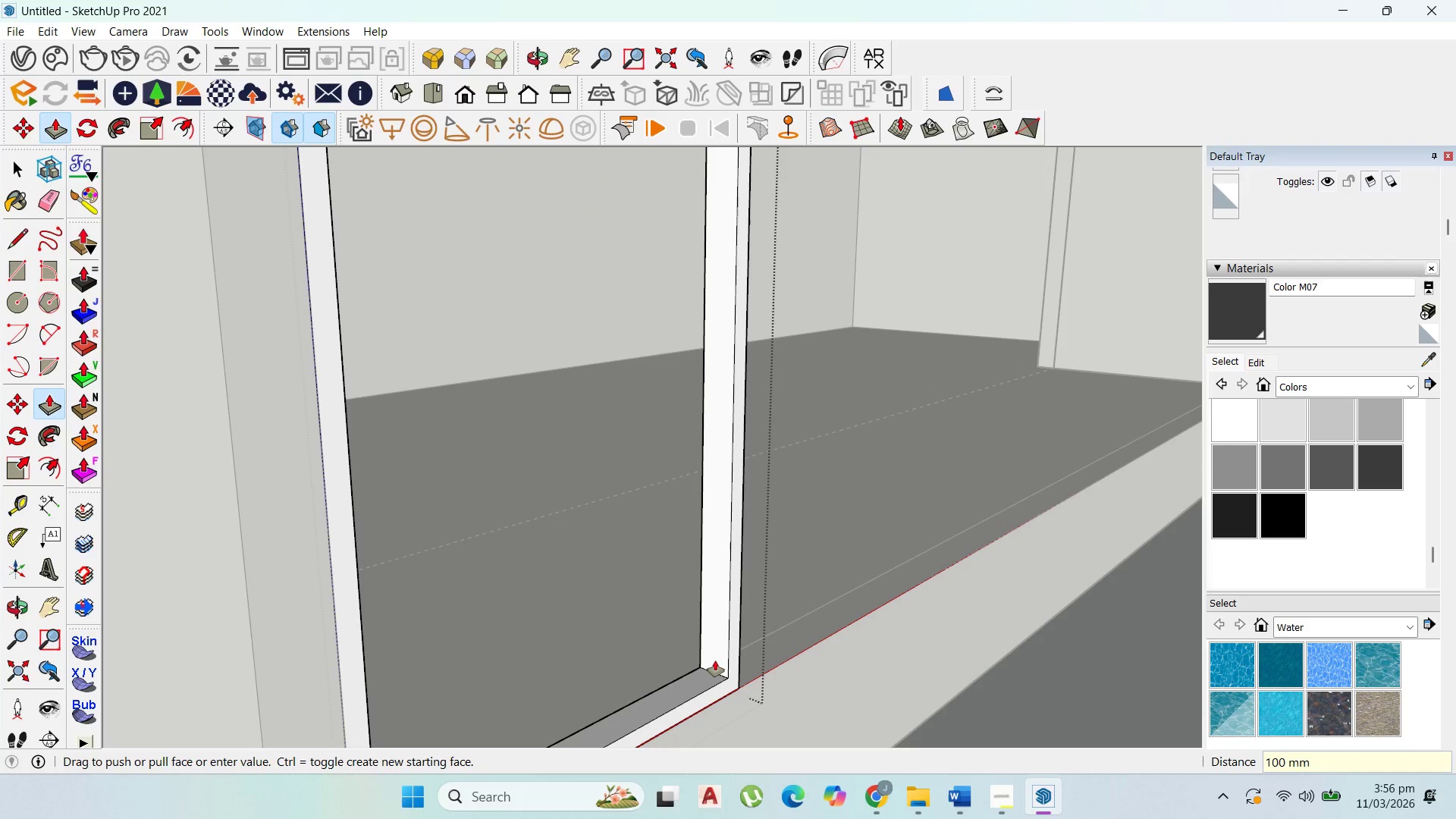 
key(Enter)
 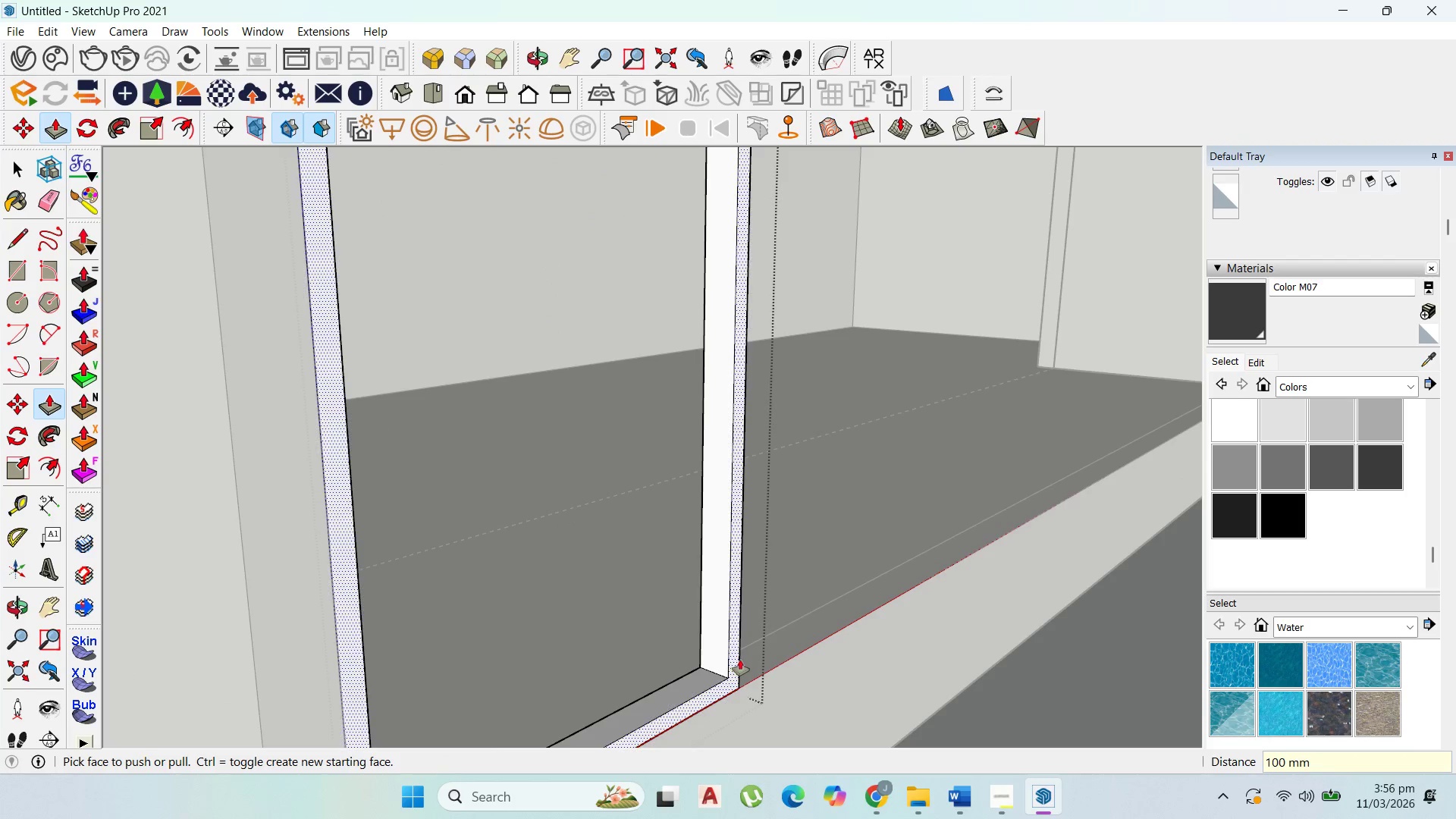 
scroll: coordinate [777, 637], scroll_direction: down, amount: 12.0
 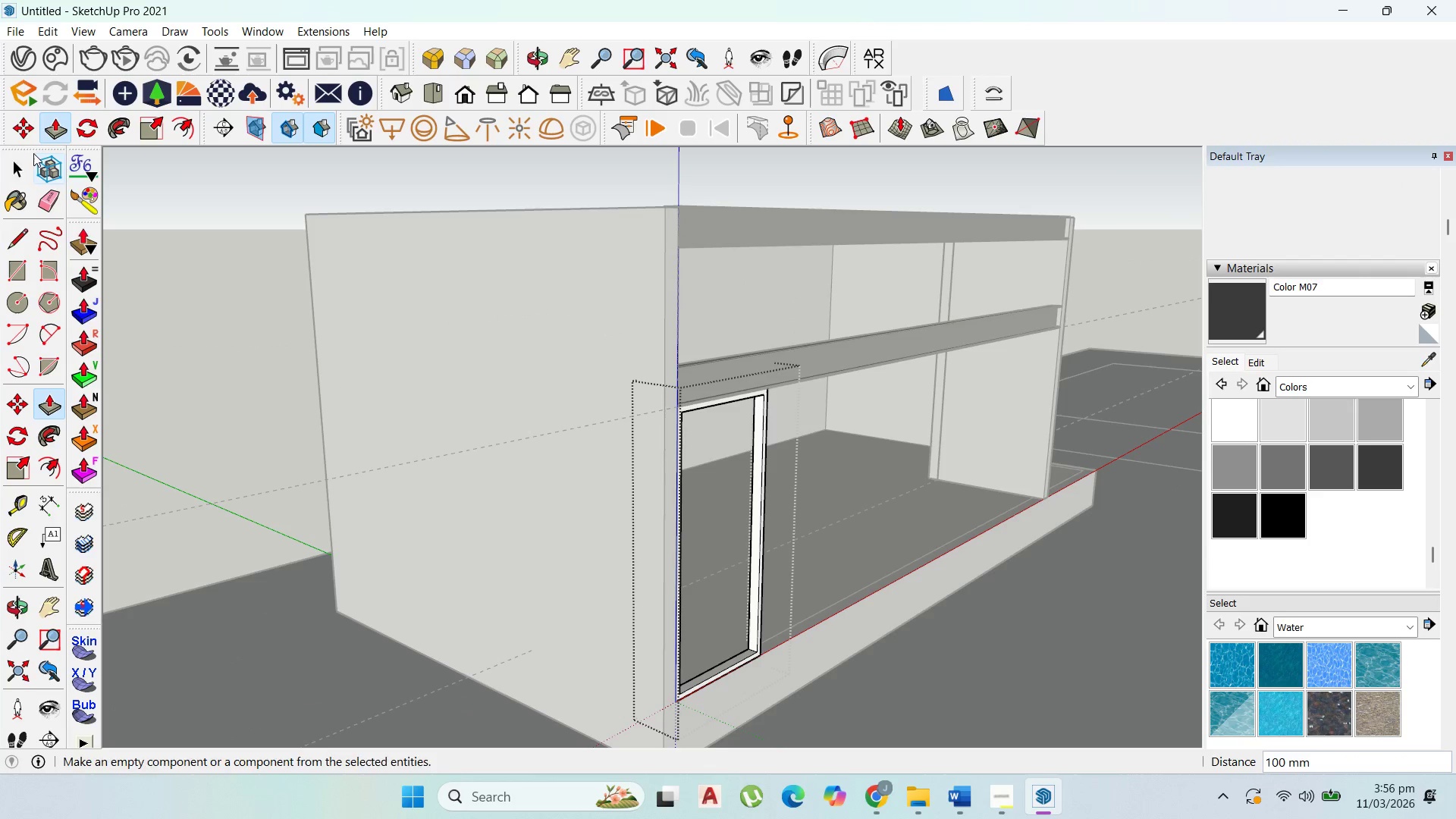 
left_click([11, 163])
 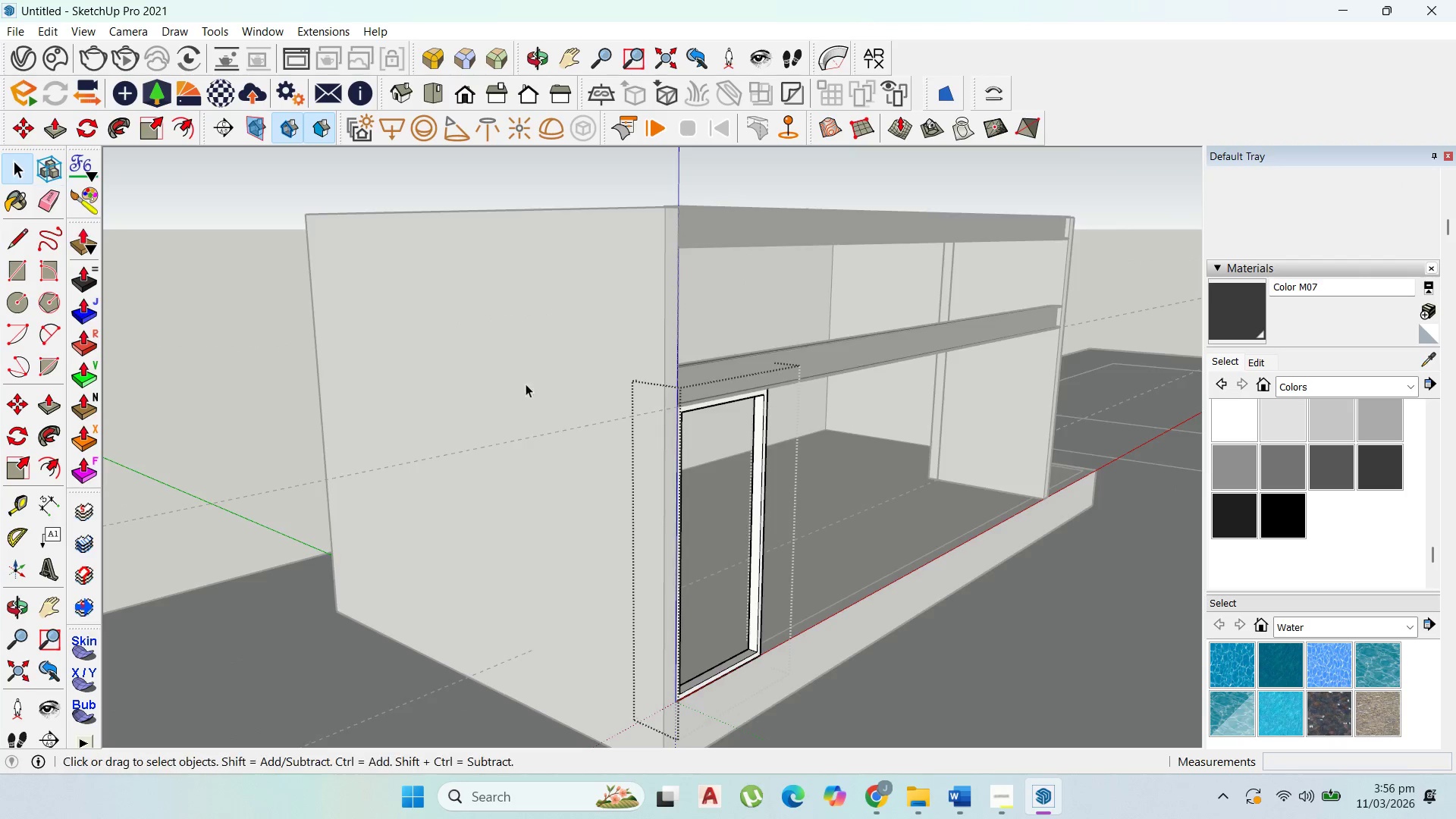 
key(Escape)
 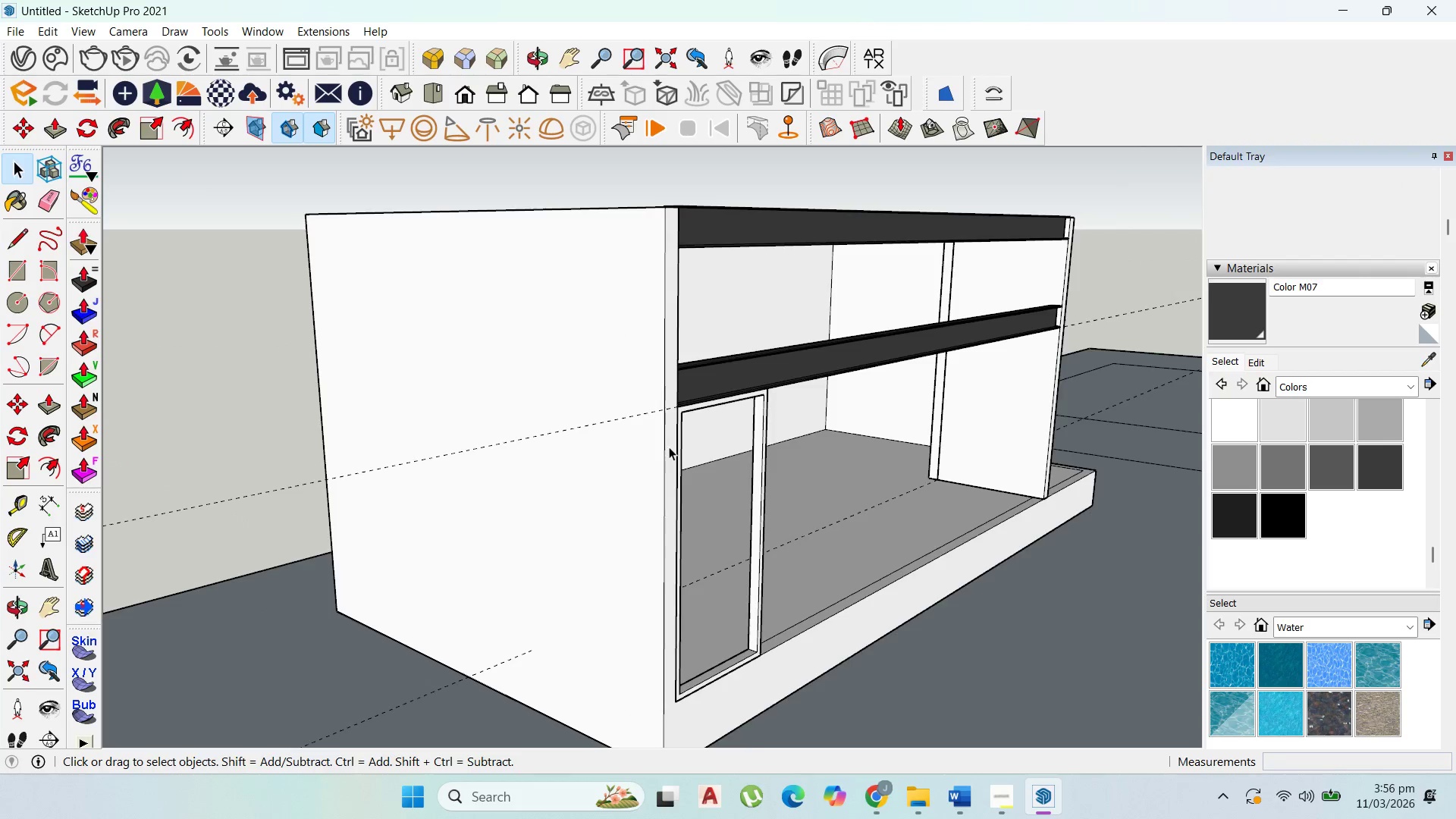 
key(Escape)
 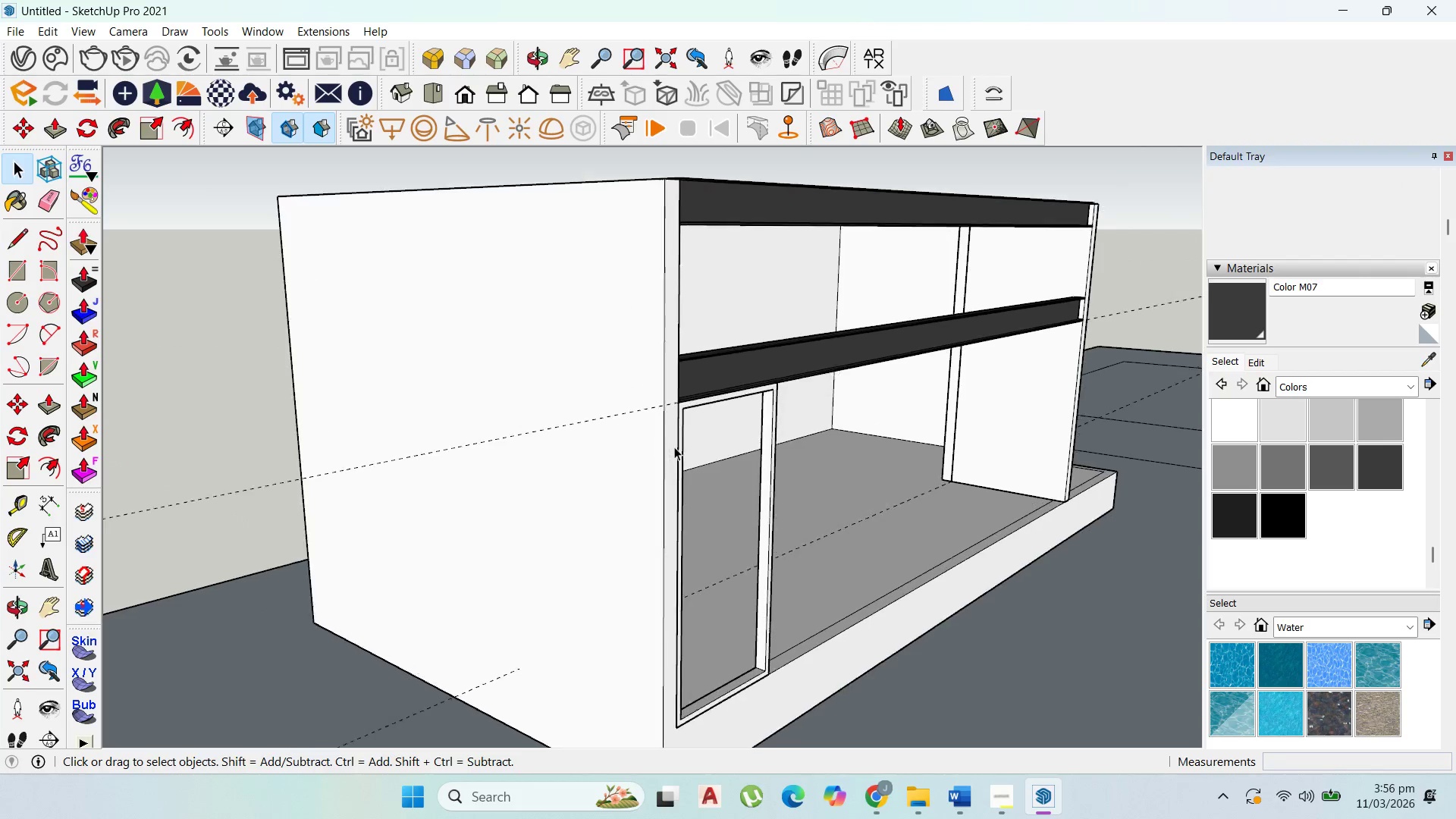 
scroll: coordinate [680, 443], scroll_direction: up, amount: 2.0
 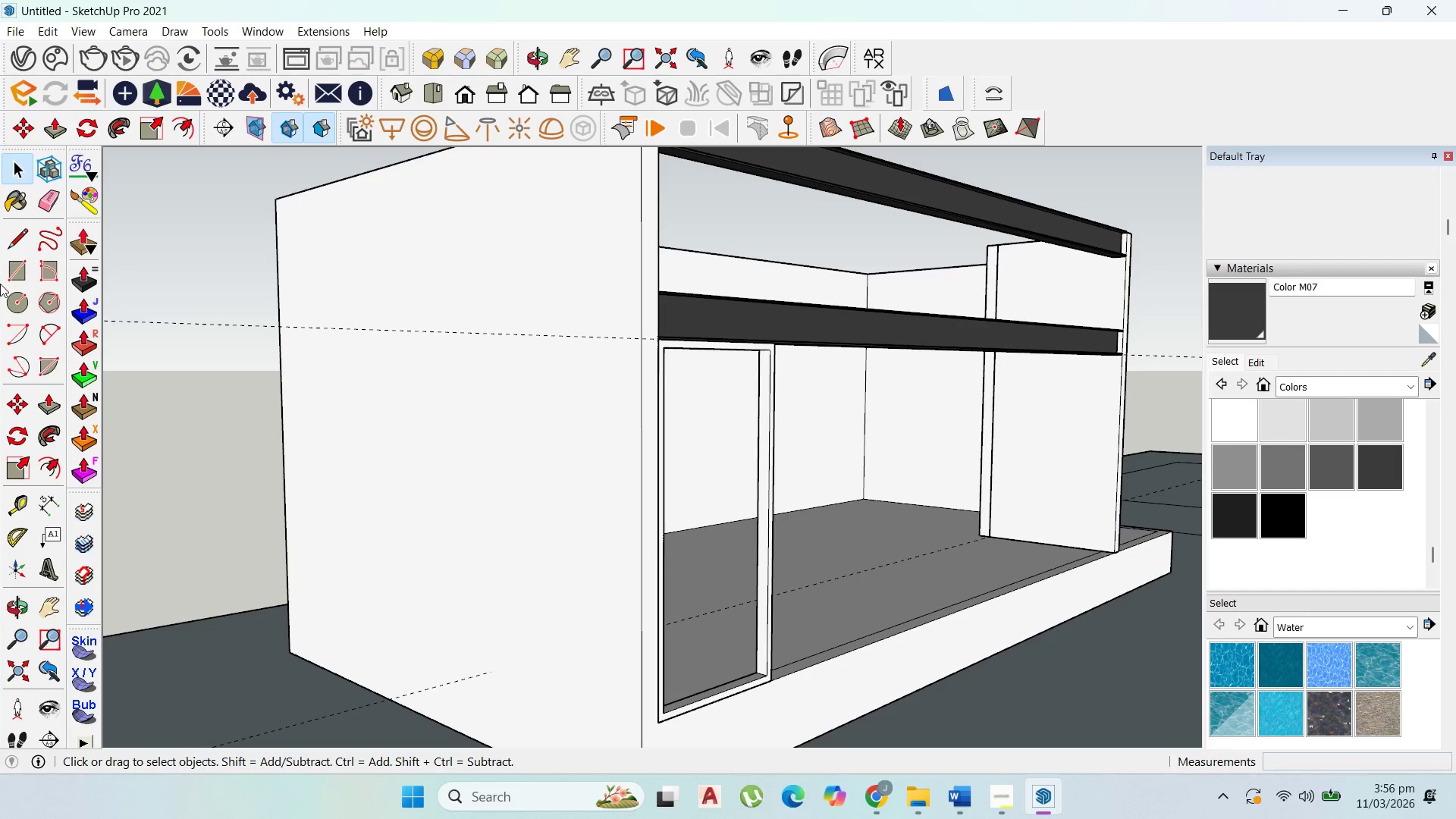 
left_click_drag(start_coordinate=[16, 271], to_coordinate=[74, 268])
 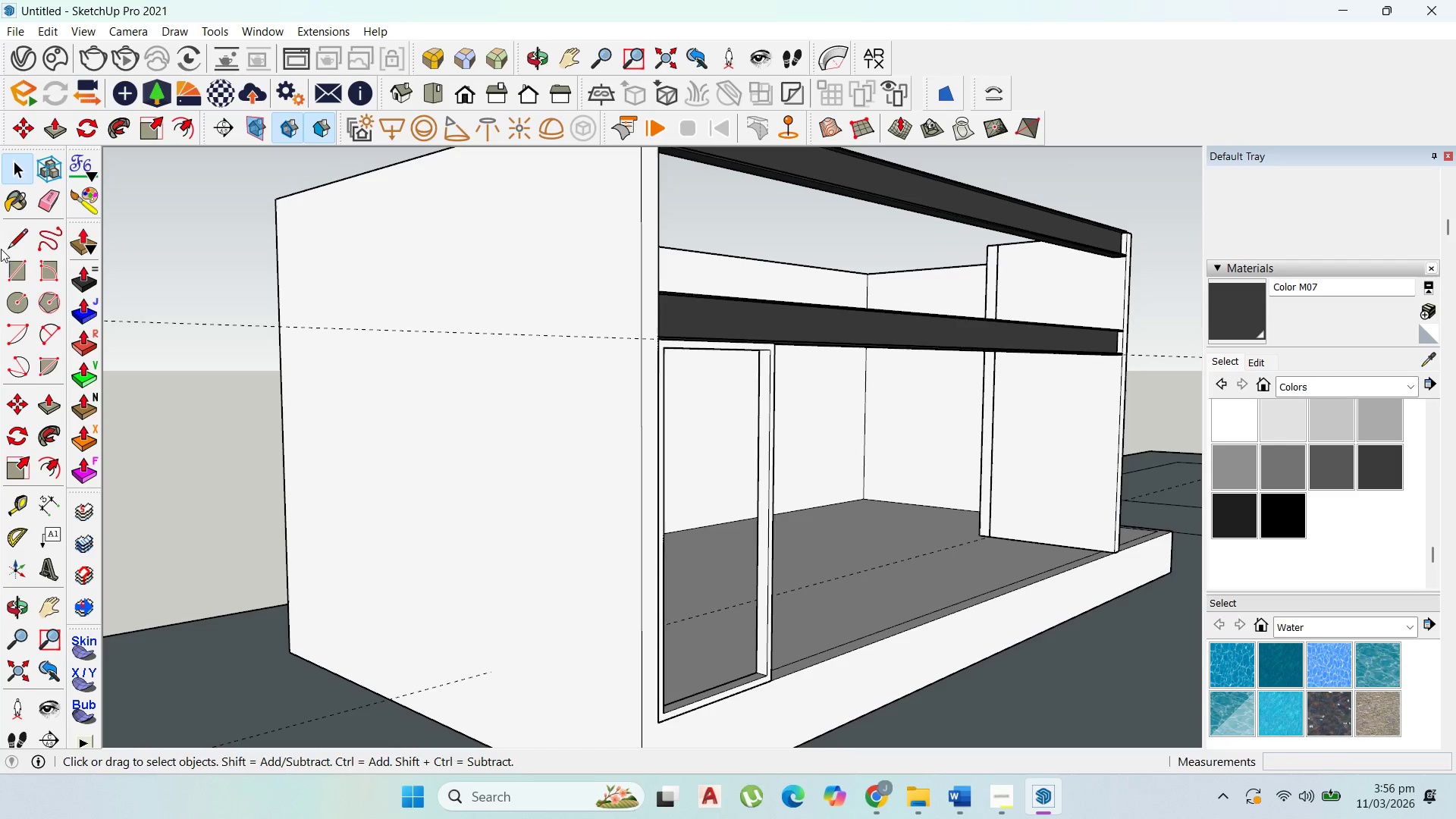 
left_click_drag(start_coordinate=[14, 265], to_coordinate=[24, 265])
 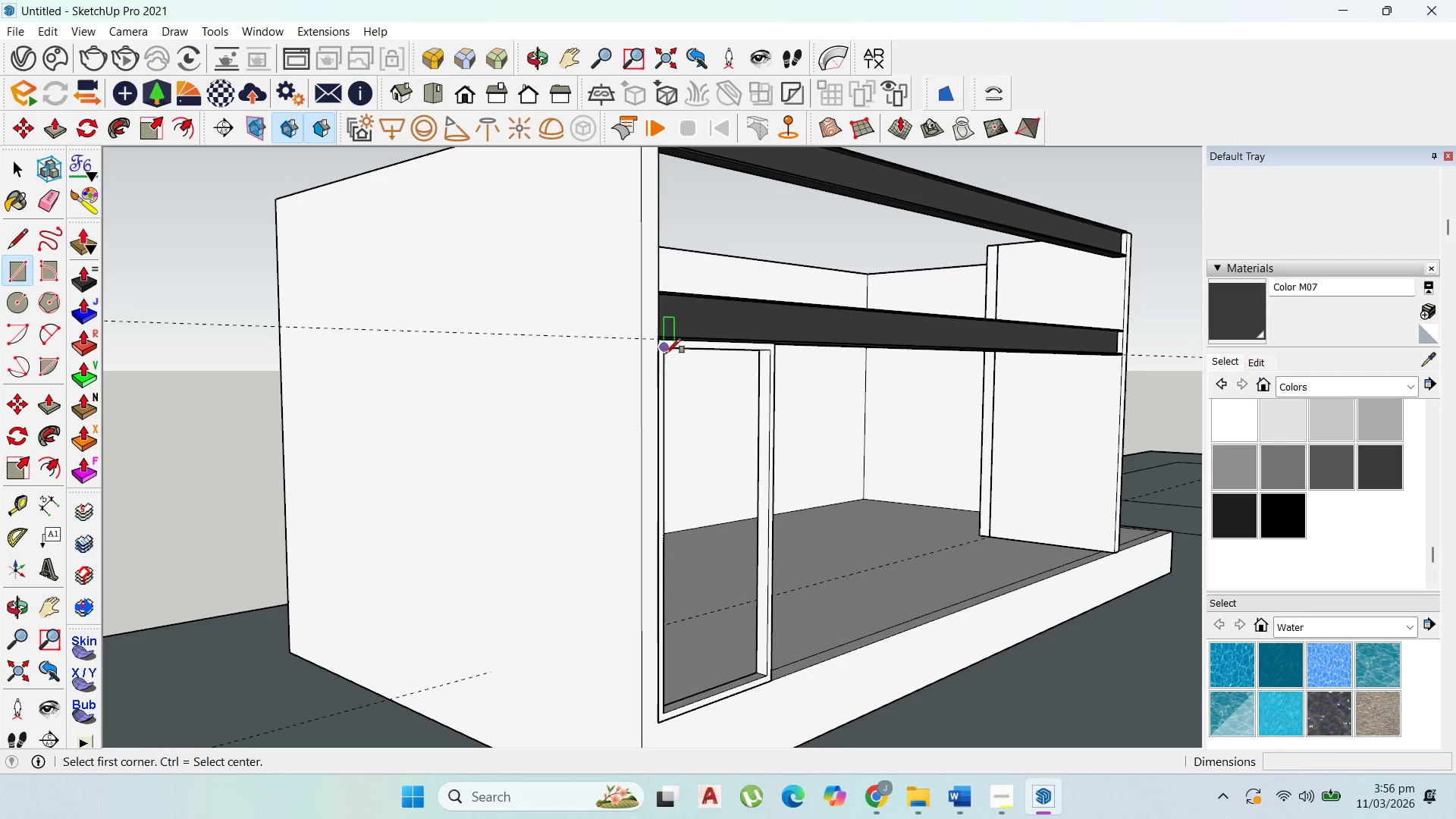 
left_click_drag(start_coordinate=[666, 353], to_coordinate=[671, 359])
 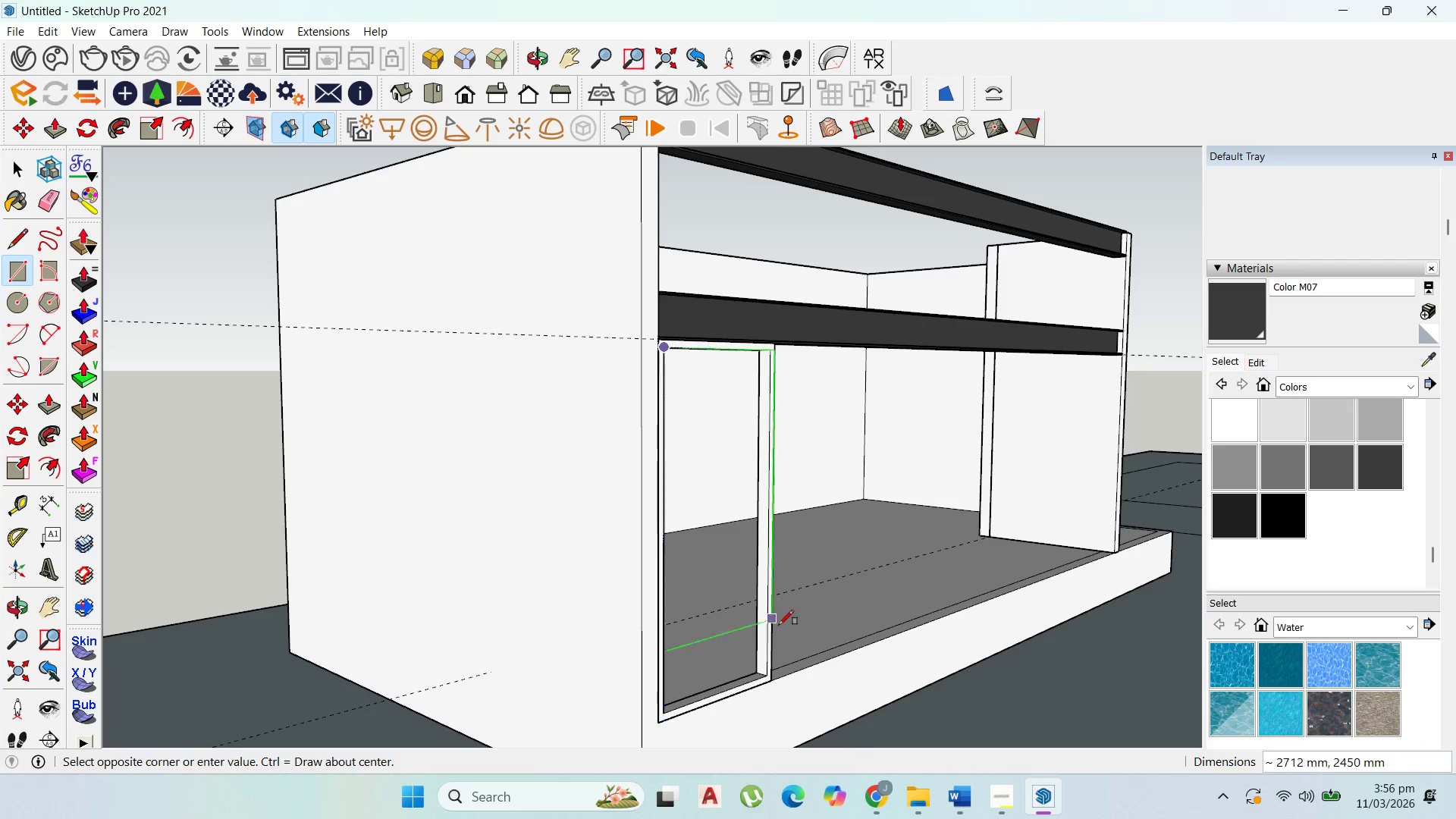 
scroll: coordinate [761, 689], scroll_direction: up, amount: 5.0
 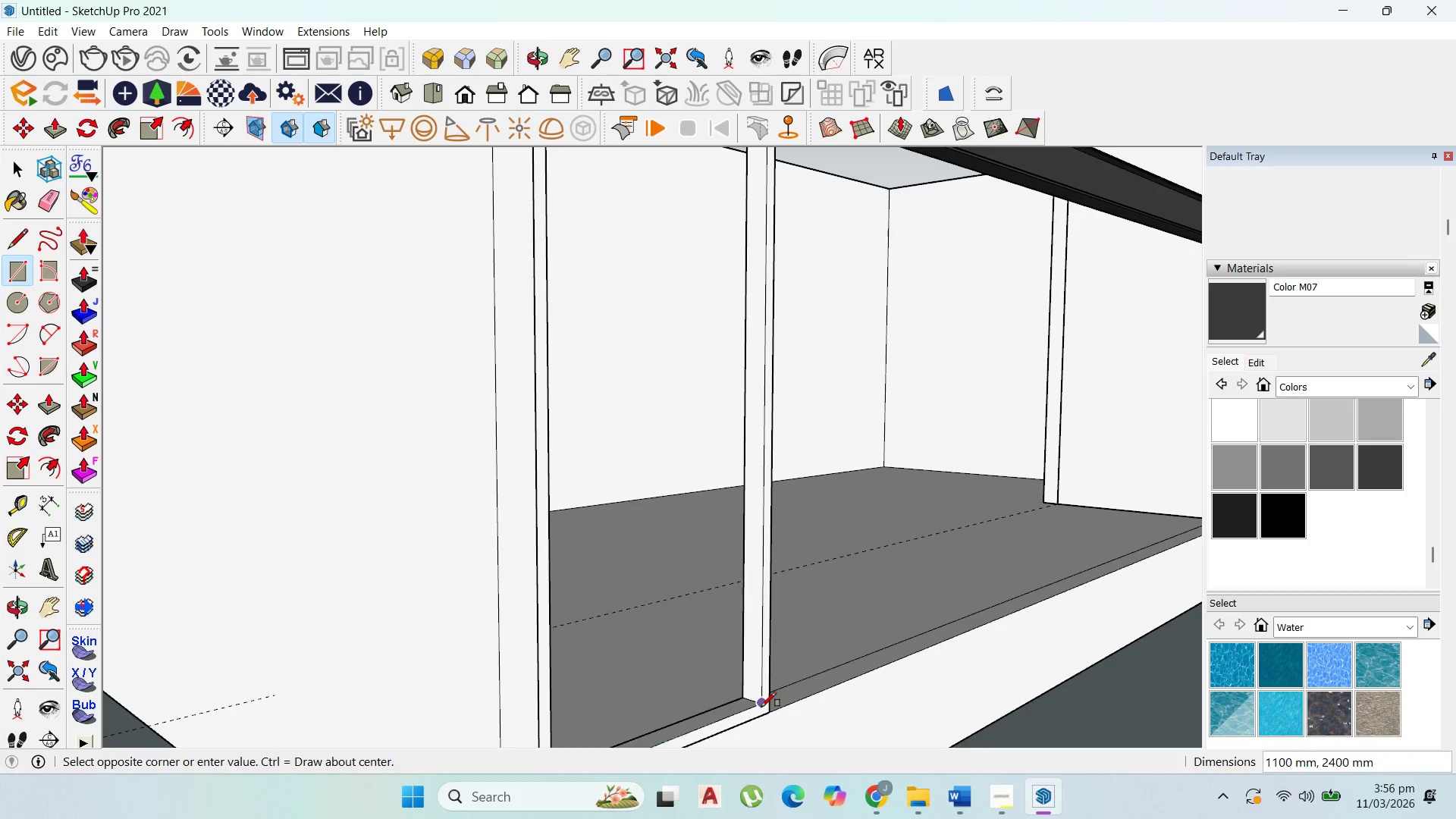 
left_click([761, 707])
 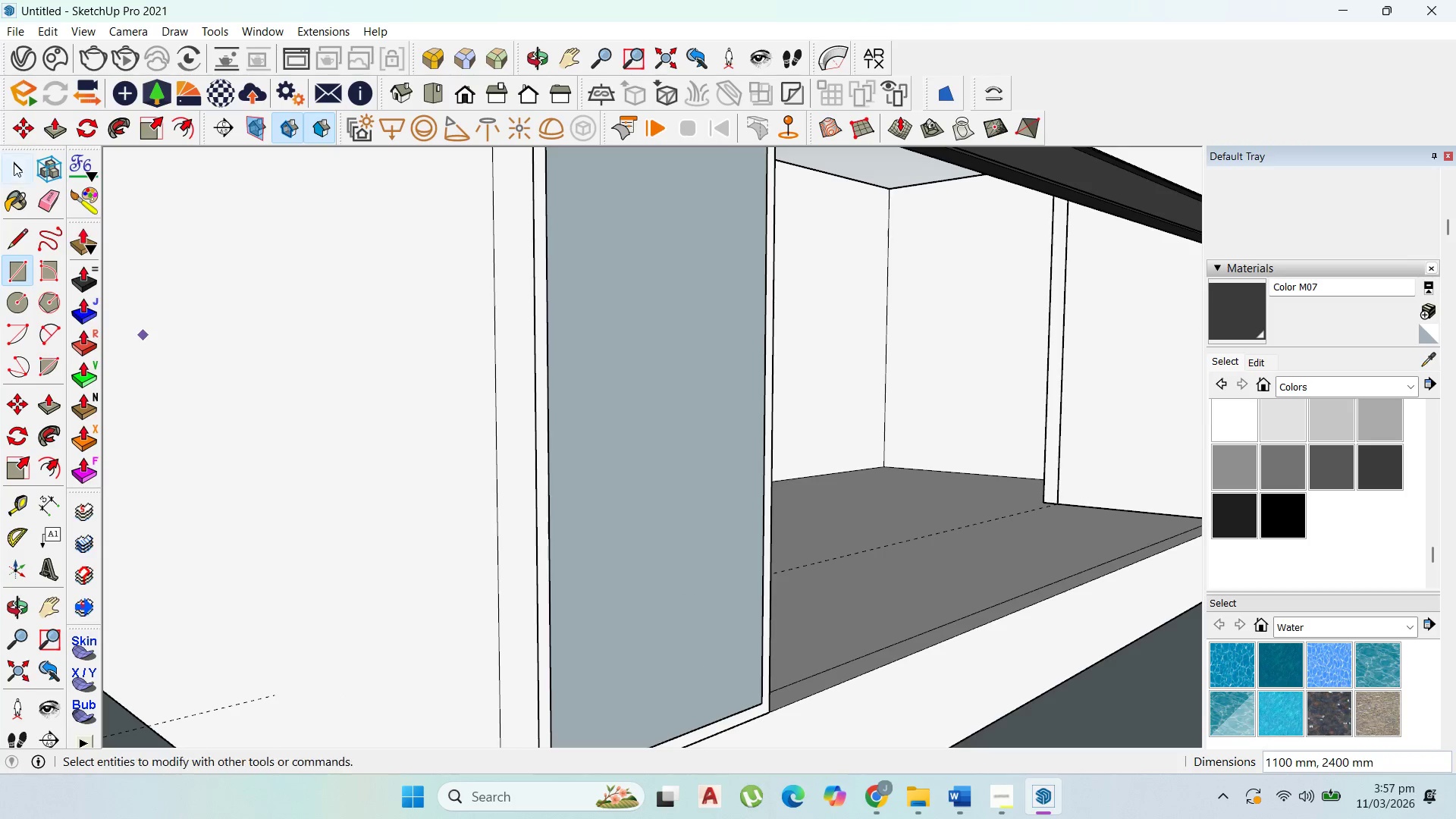 
left_click_drag(start_coordinate=[14, 164], to_coordinate=[24, 168])
 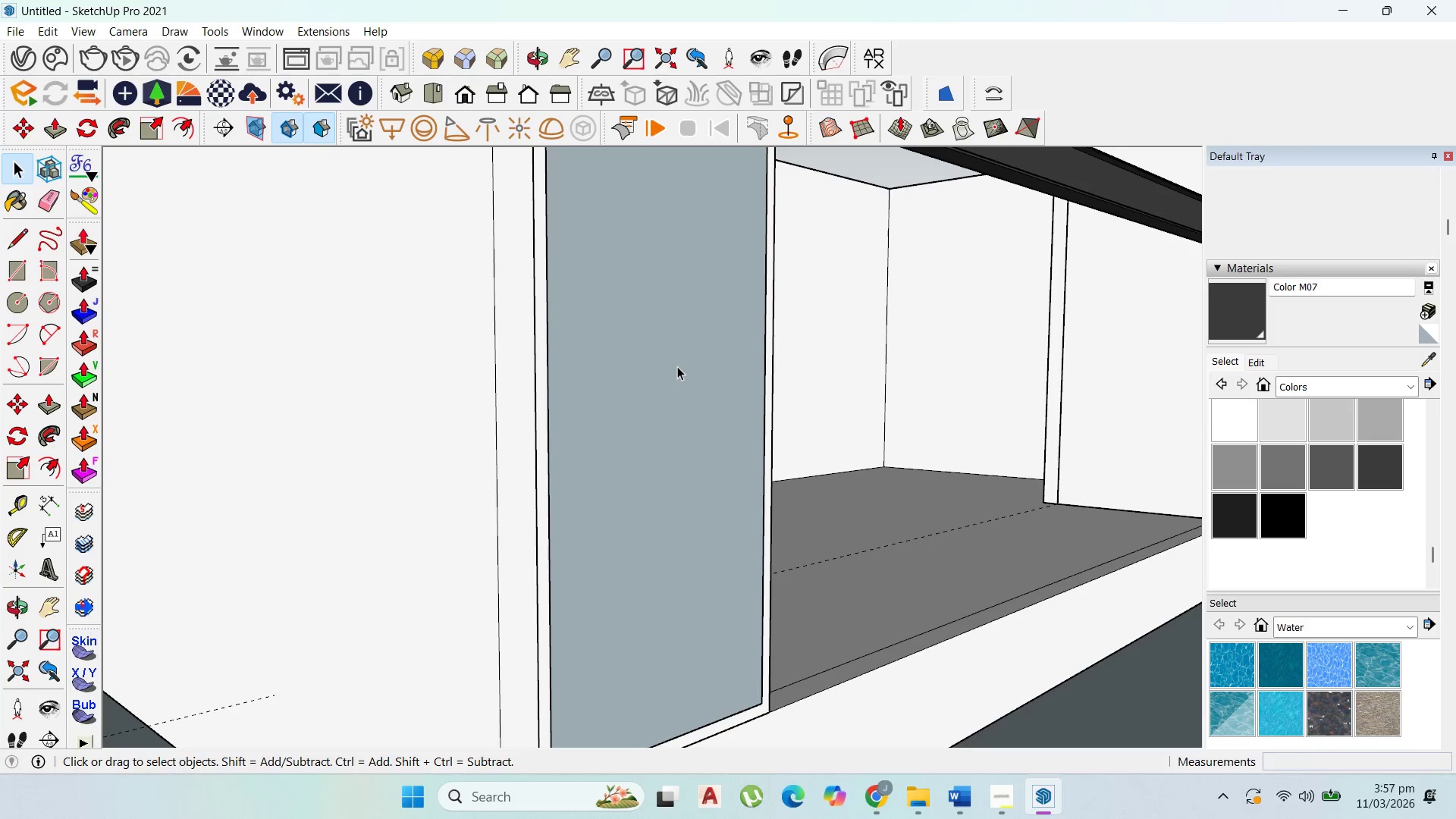 
double_click([678, 366])
 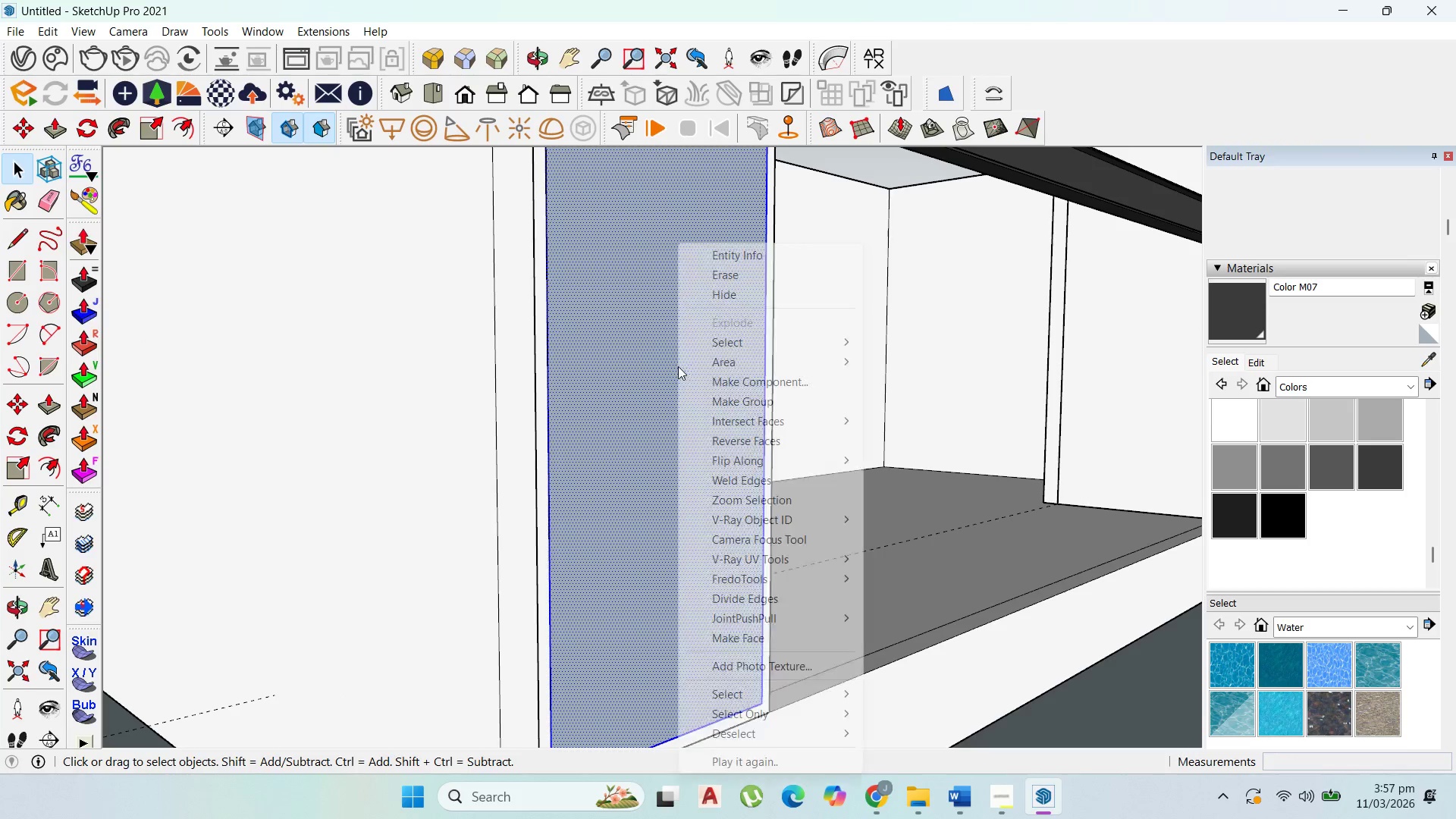 
right_click([678, 366])
 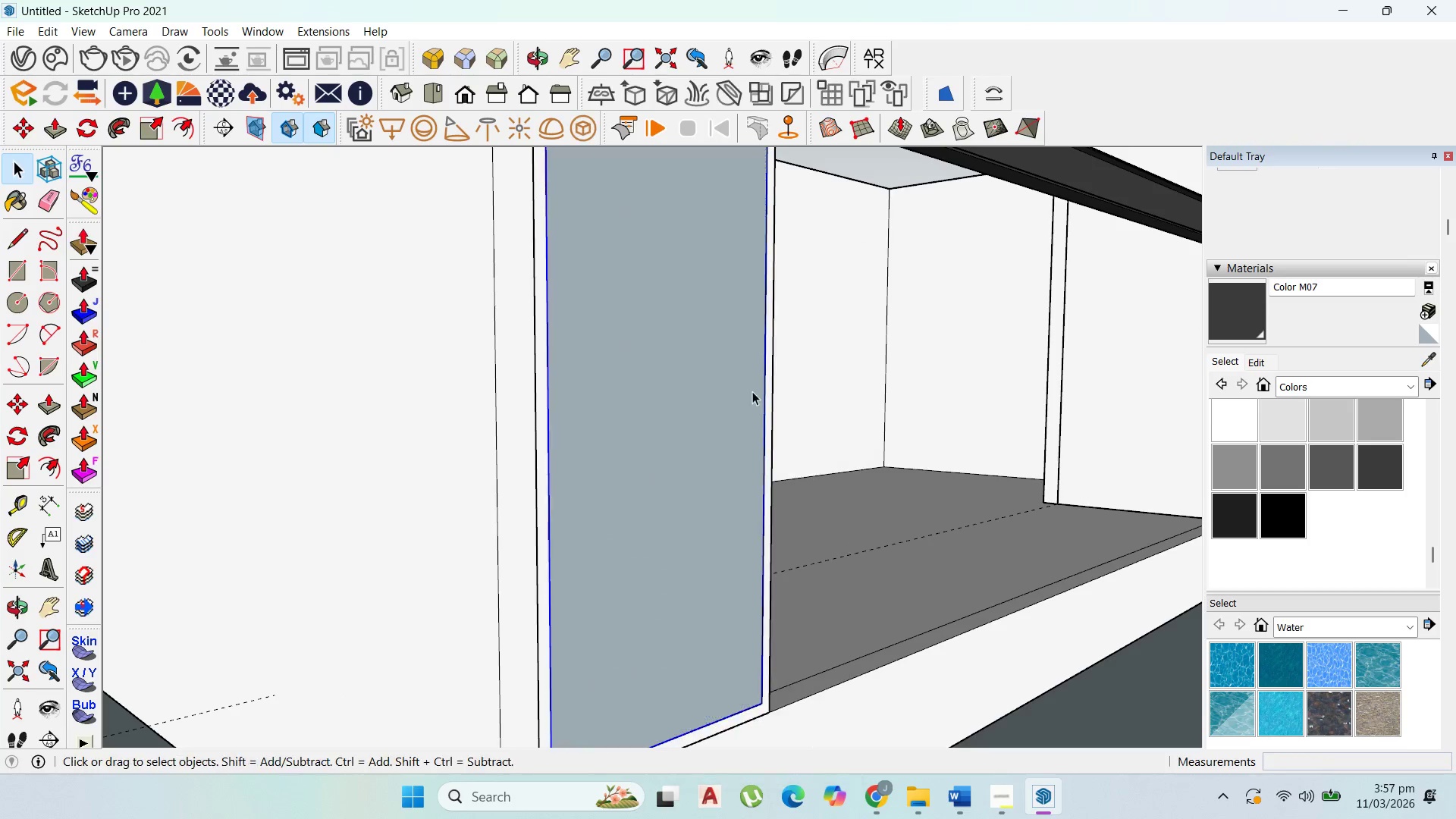 
double_click([756, 371])
 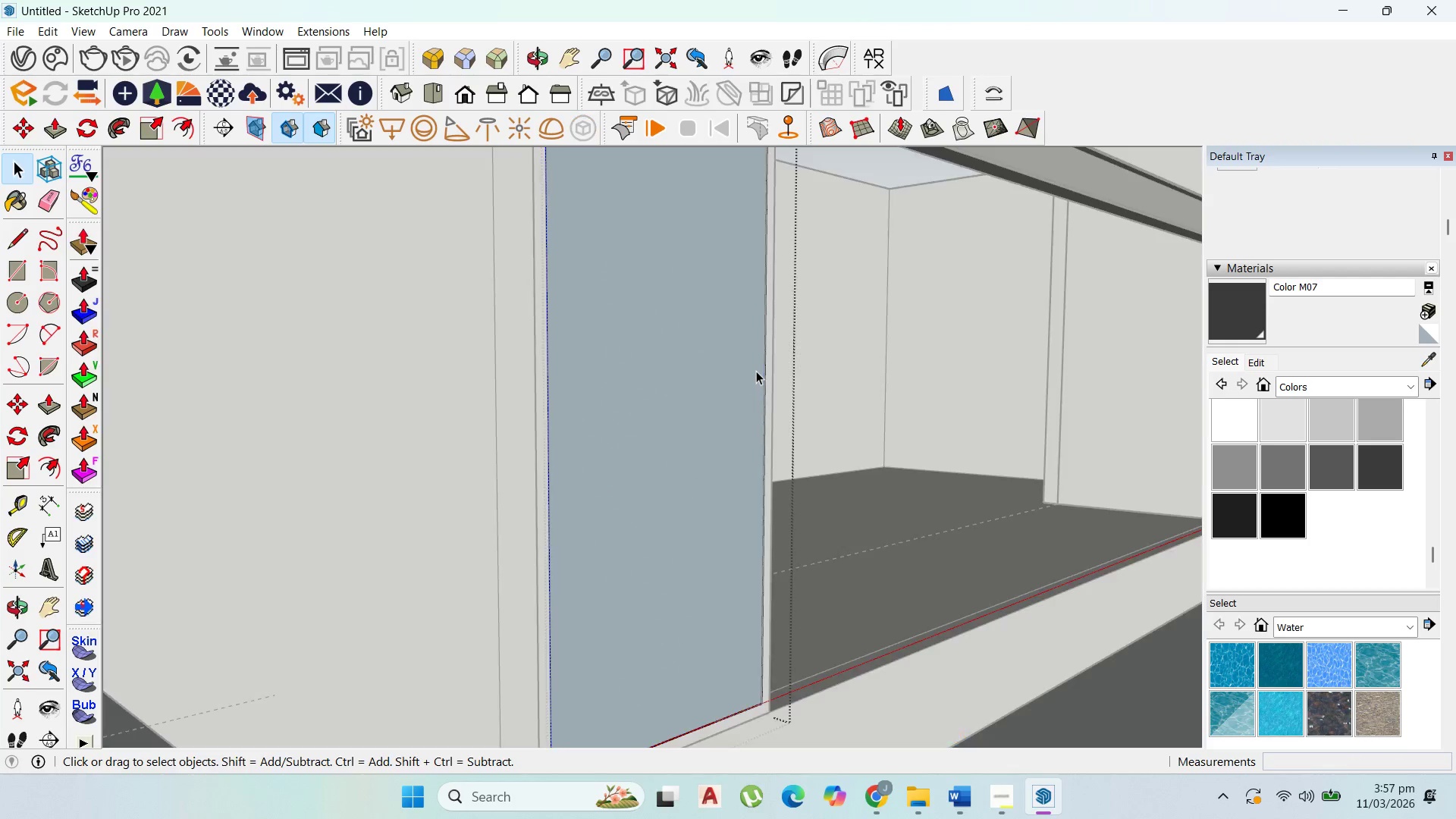 
triple_click([756, 371])
 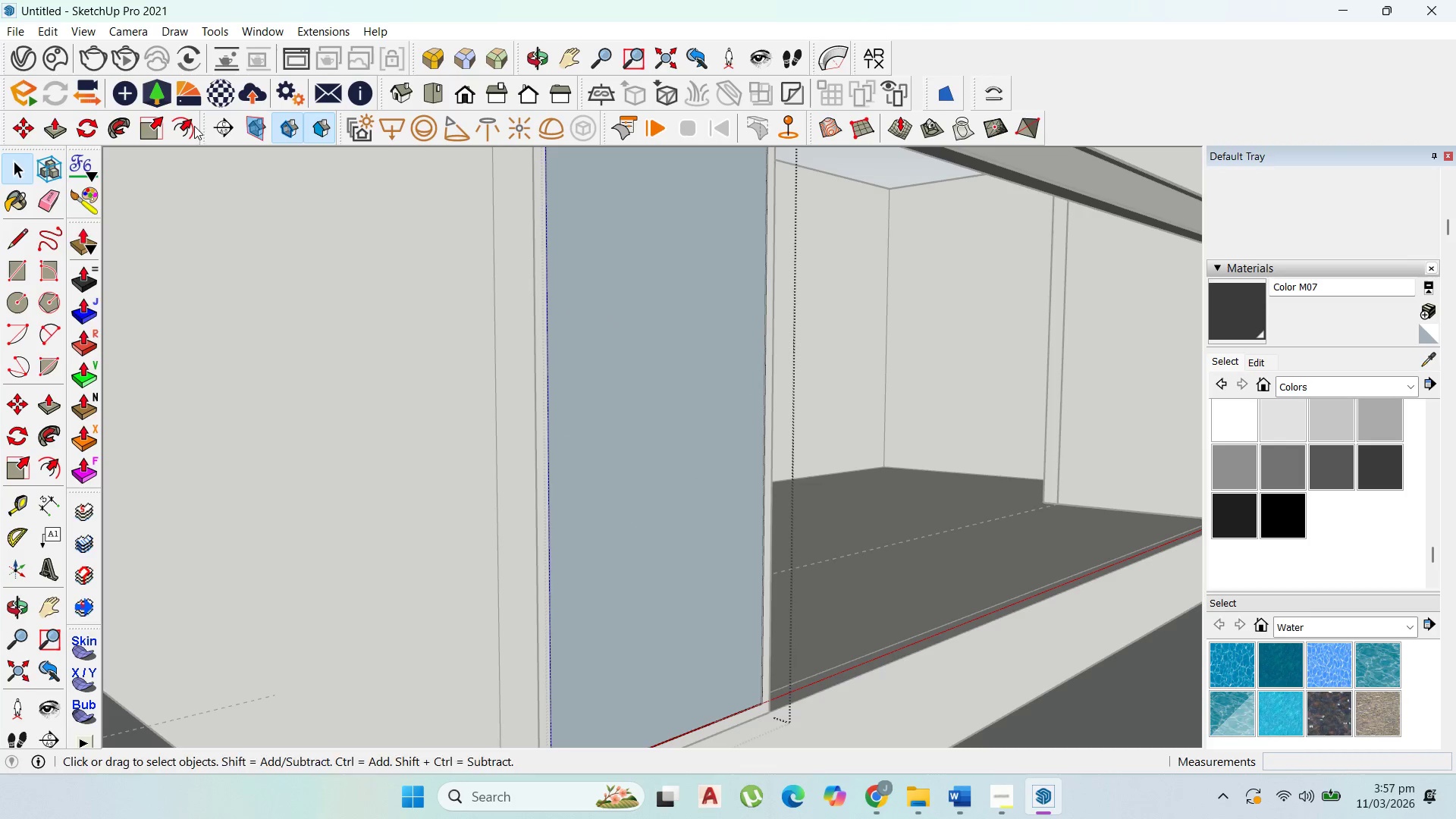 
left_click([184, 123])
 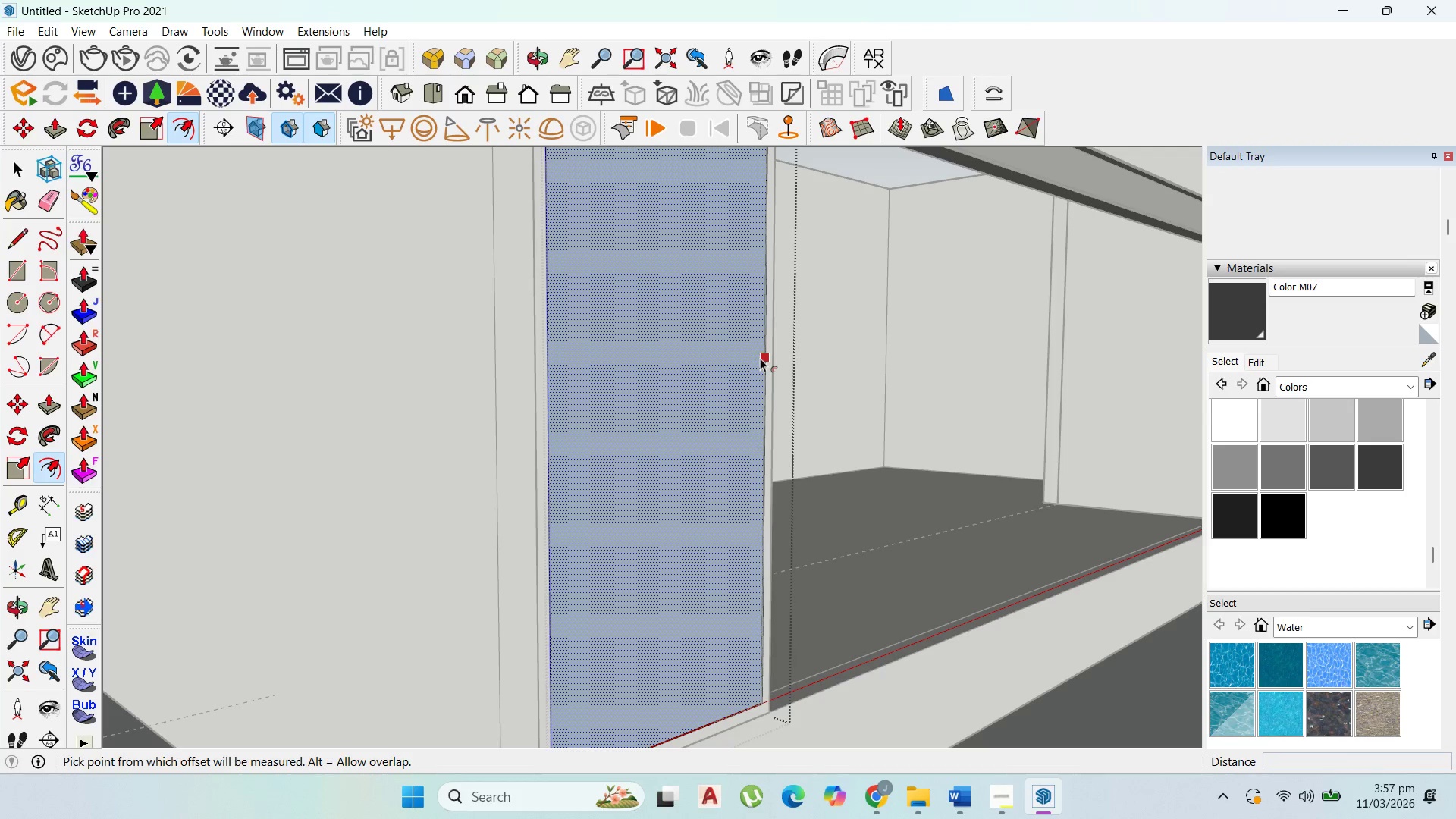 
left_click_drag(start_coordinate=[760, 358], to_coordinate=[755, 365])
 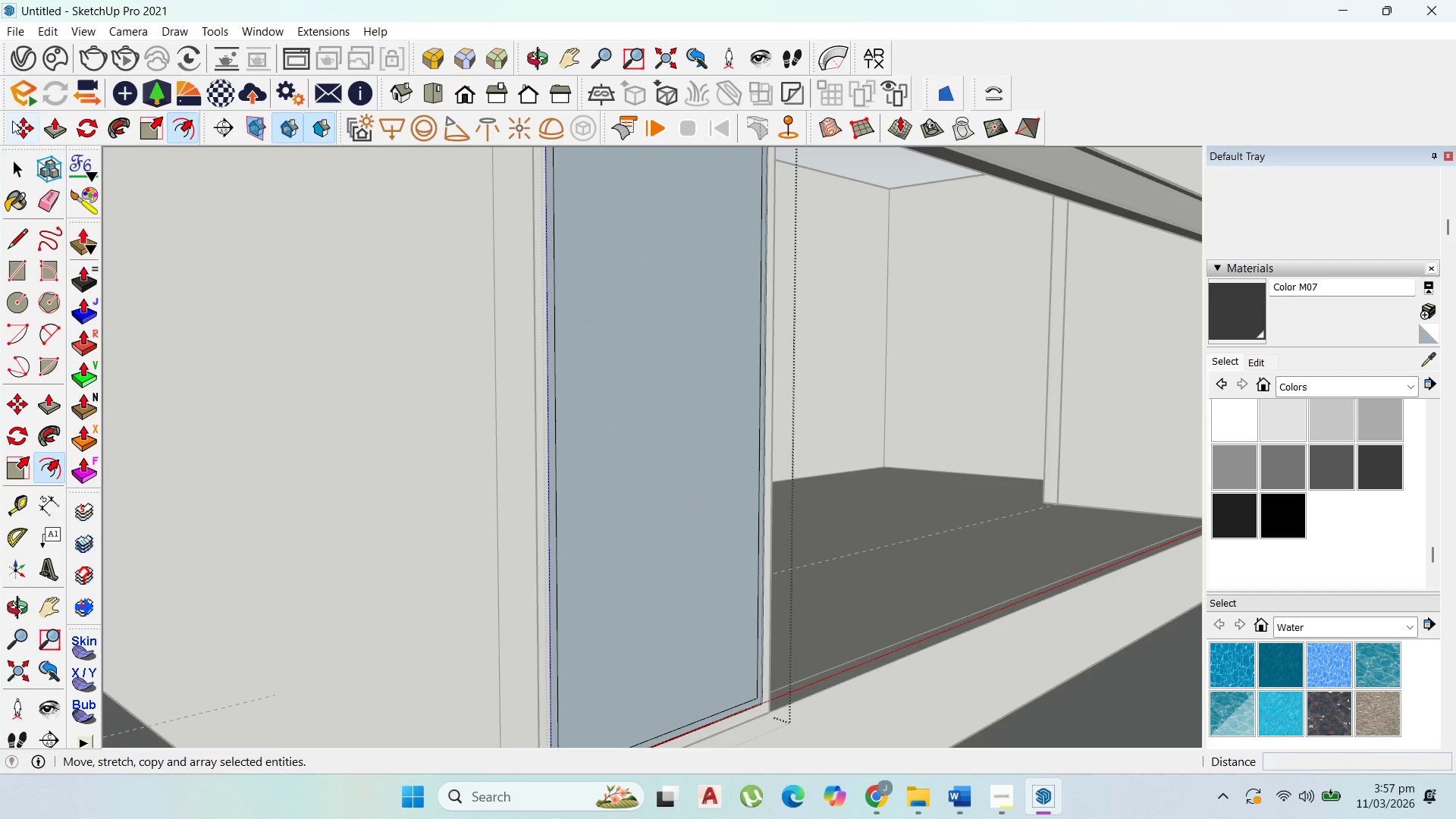 
type(30)
 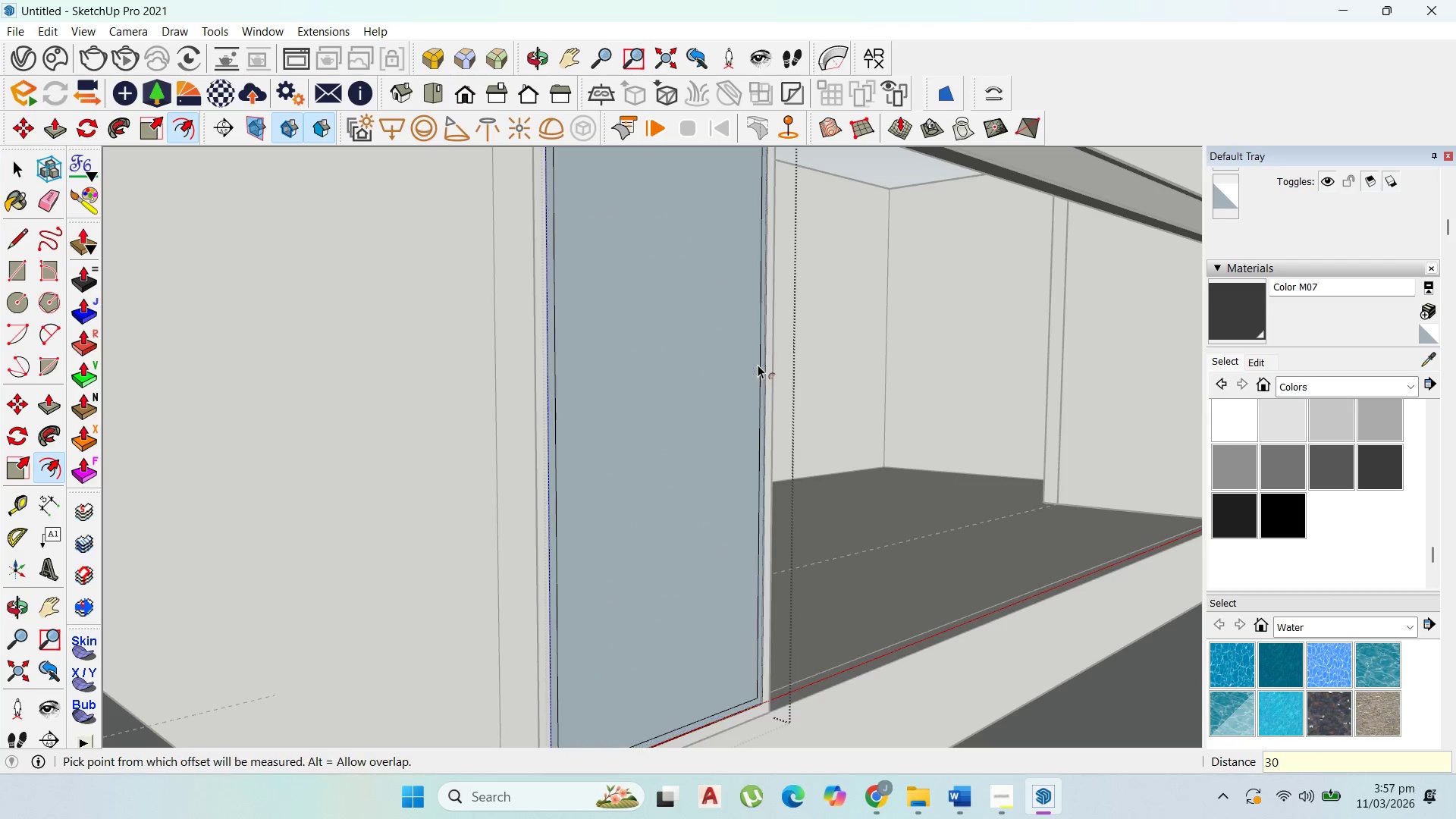 
key(Enter)
 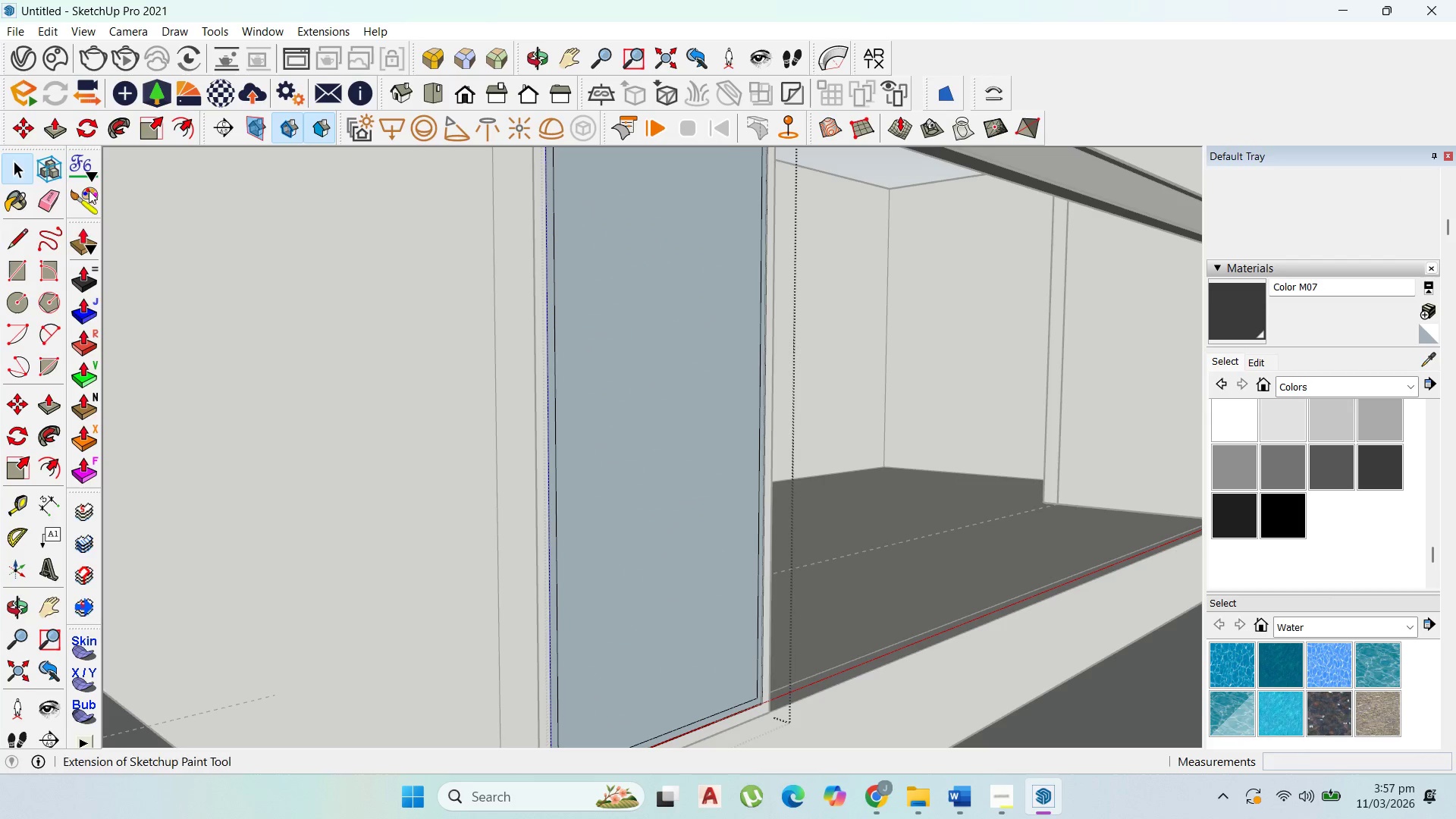 
left_click([749, 439])
 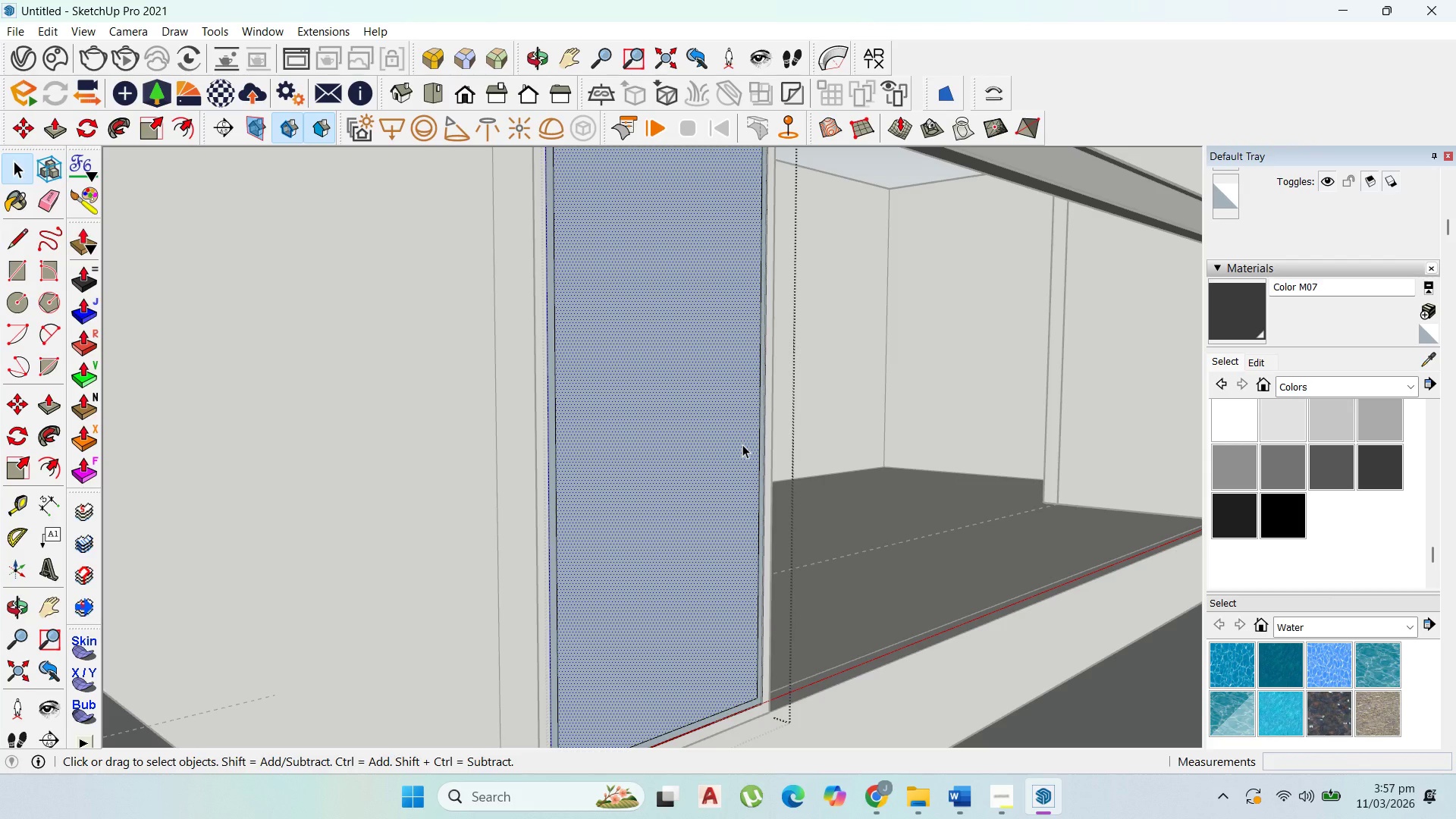 
key(Delete)
 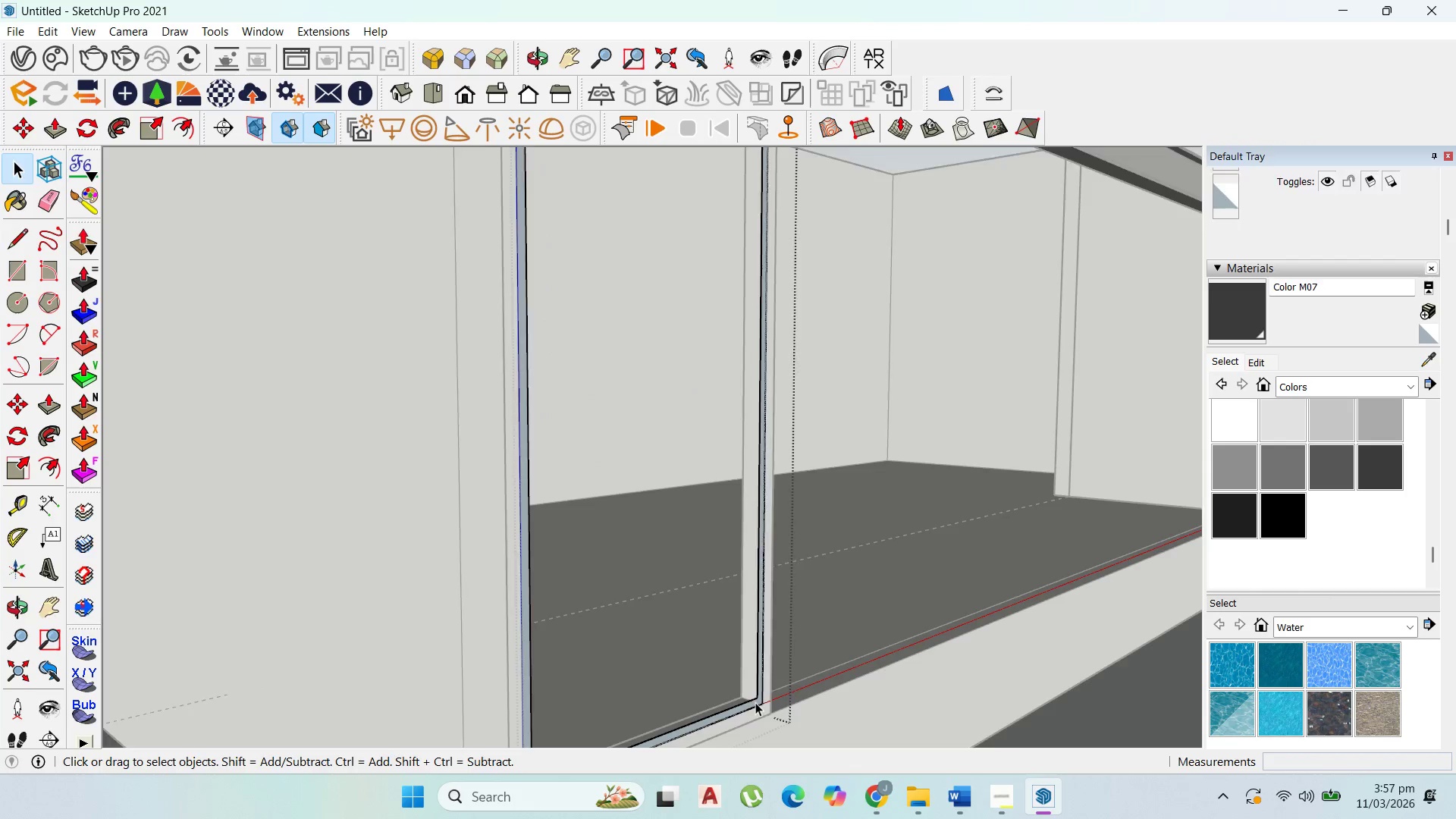 
scroll: coordinate [755, 702], scroll_direction: up, amount: 5.0
 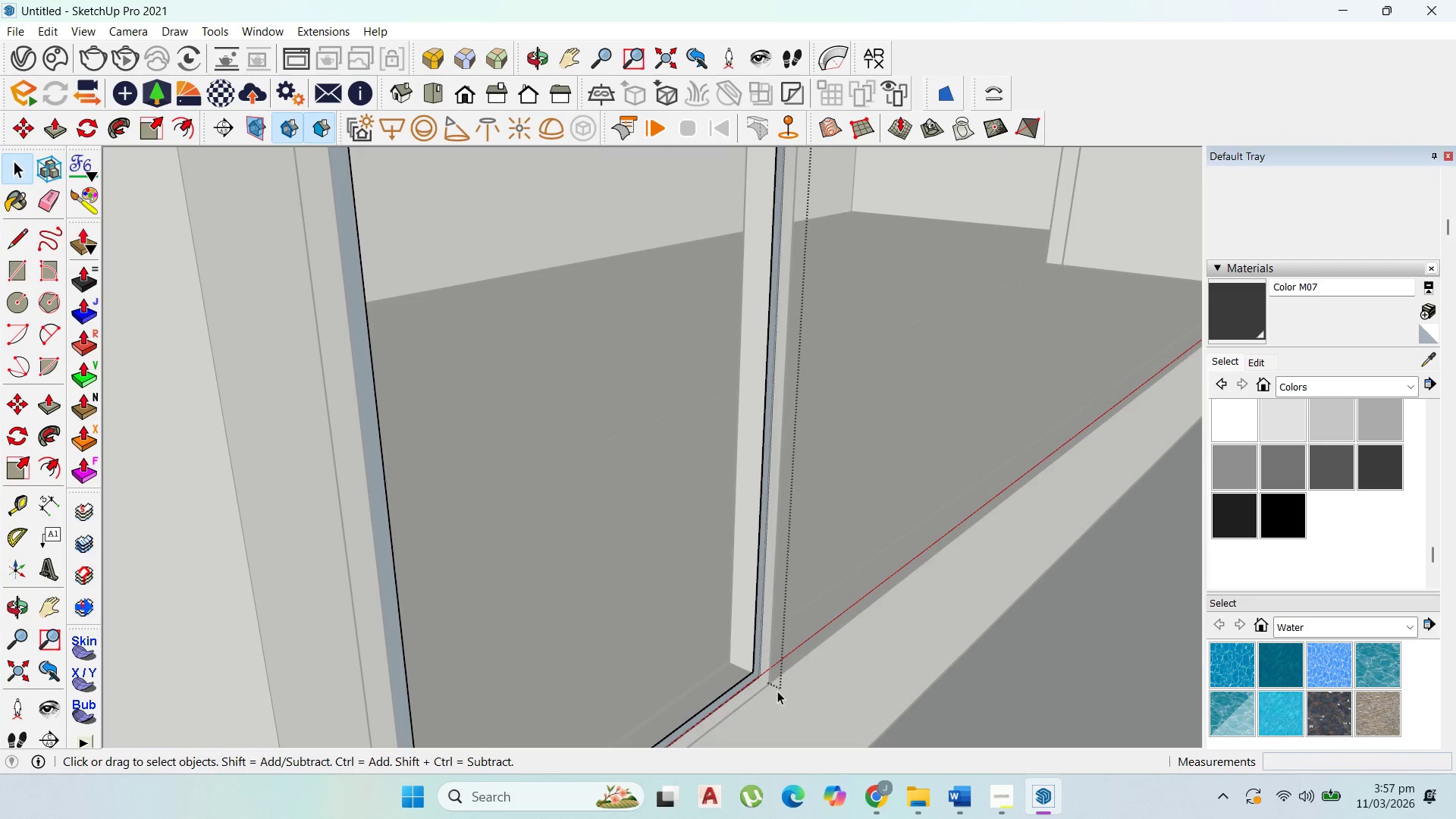 
key(P)
 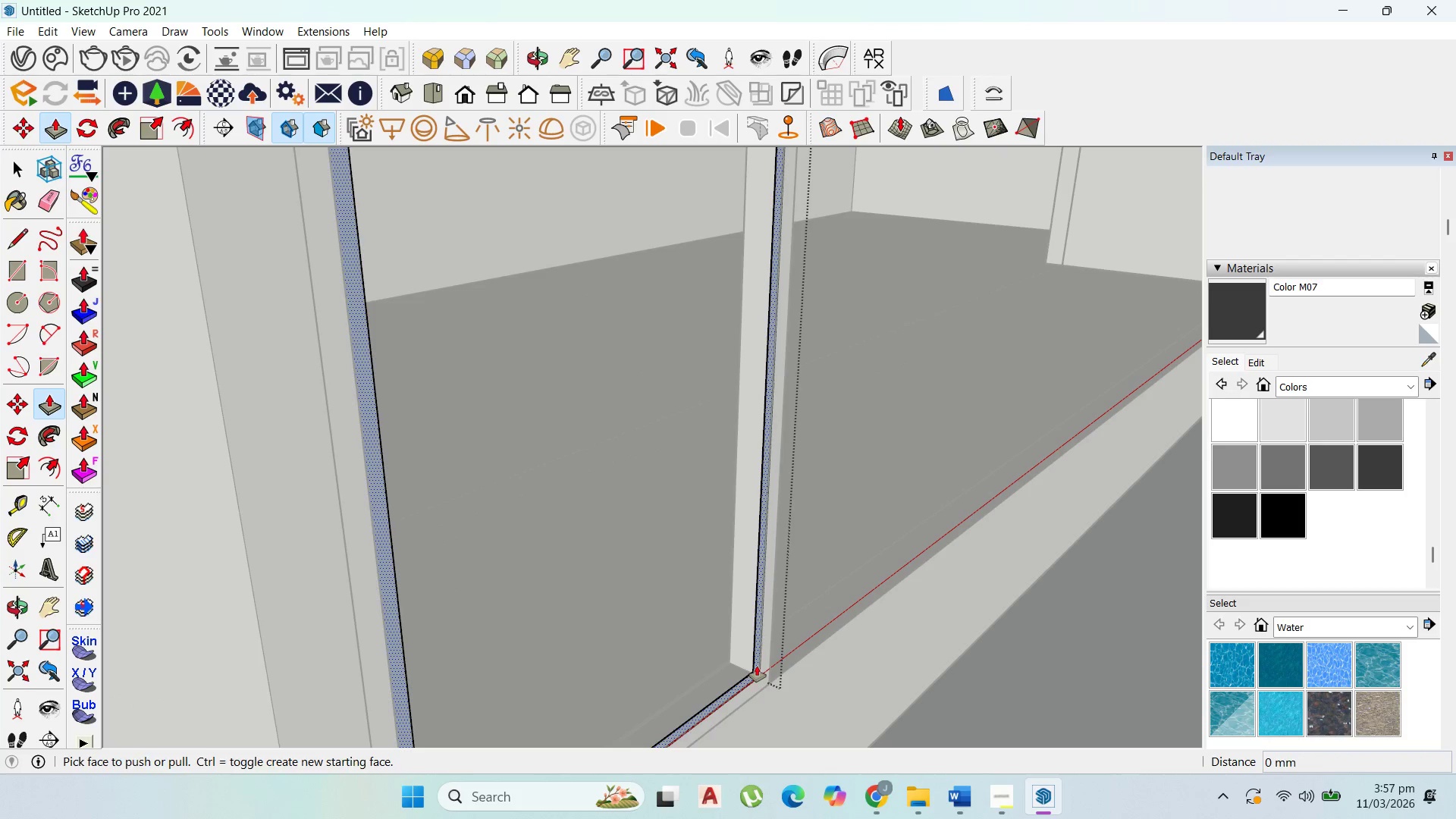 
left_click_drag(start_coordinate=[757, 666], to_coordinate=[738, 662])
 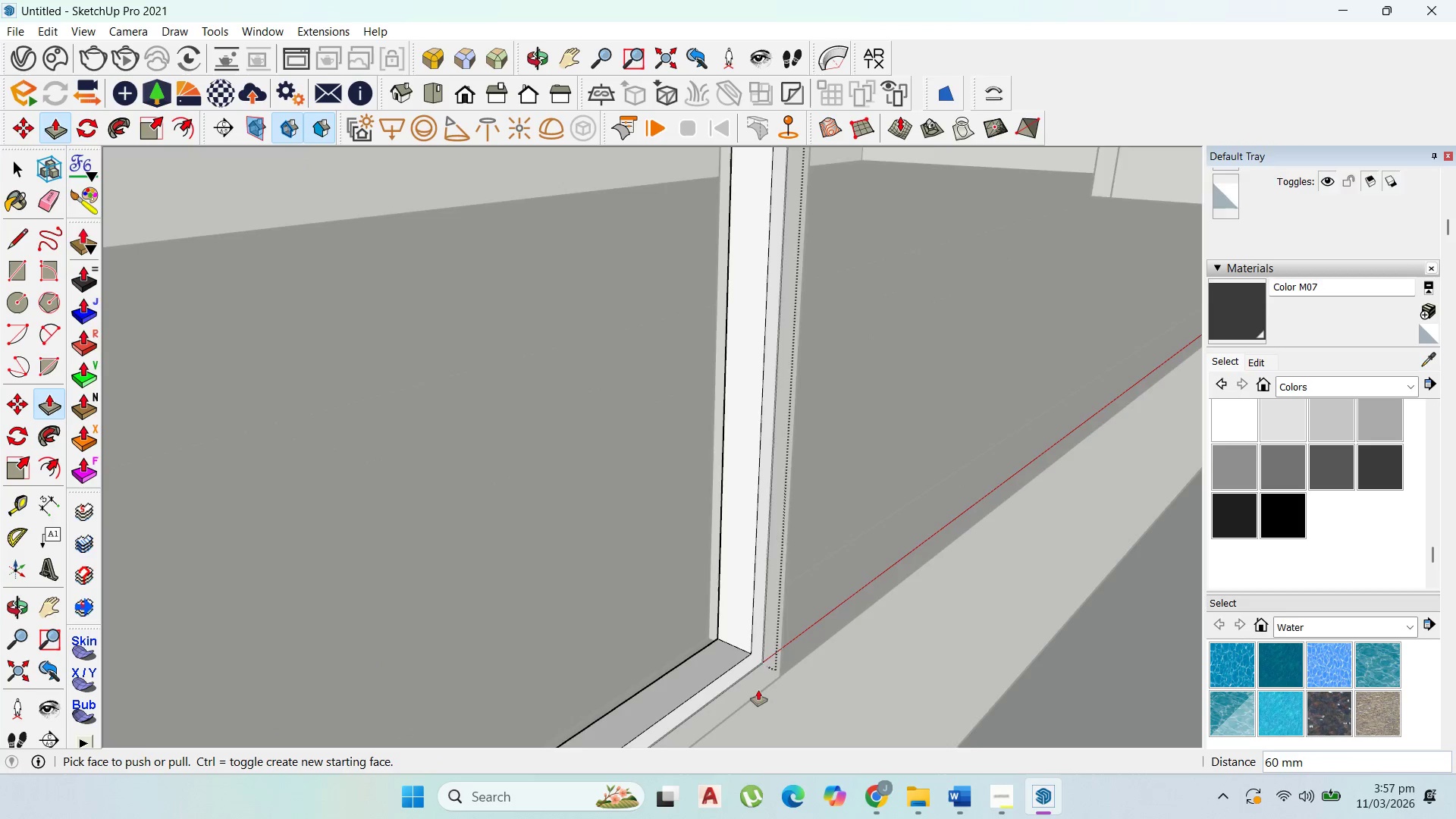 
type(60)
 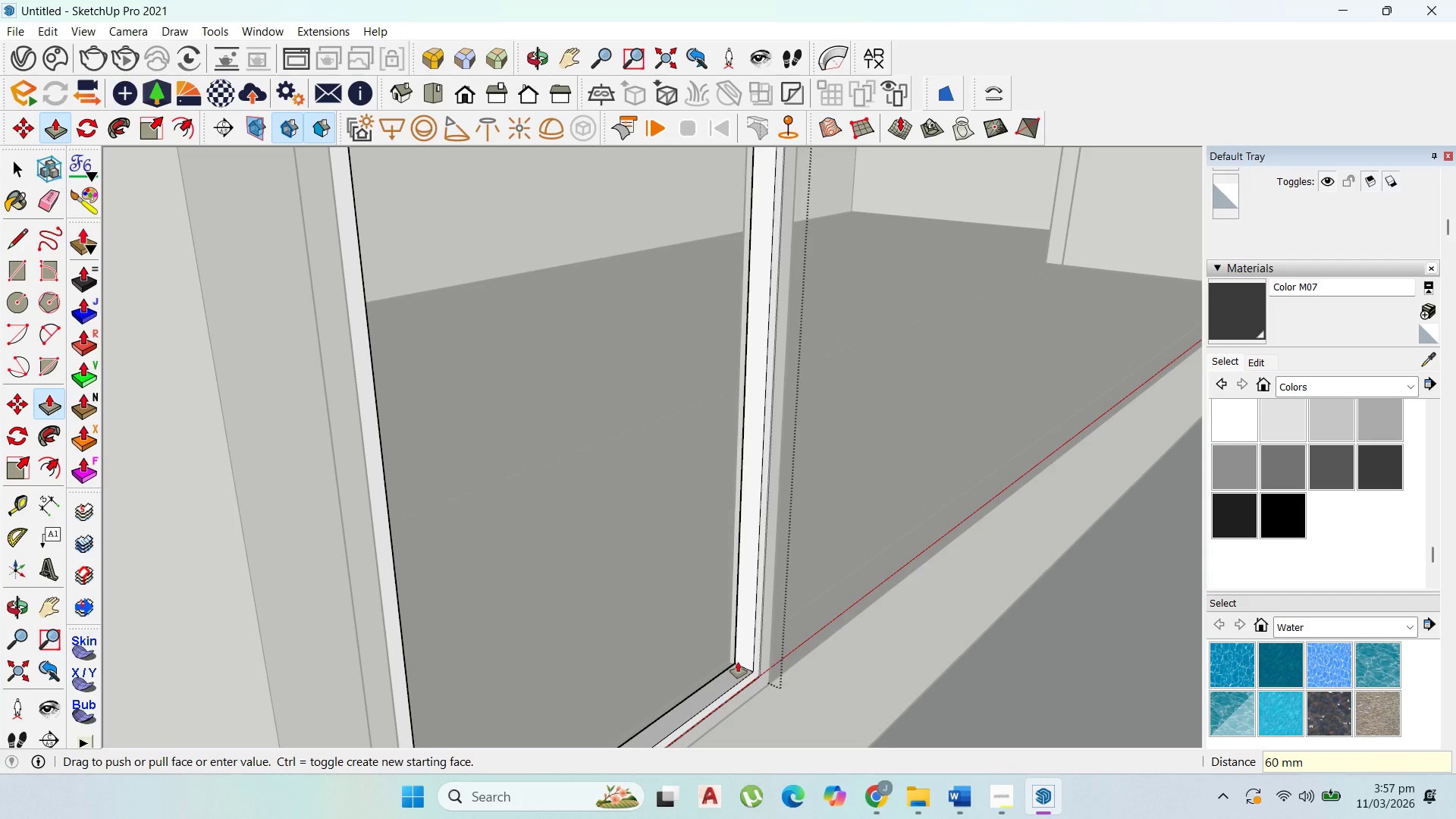 
key(Enter)
 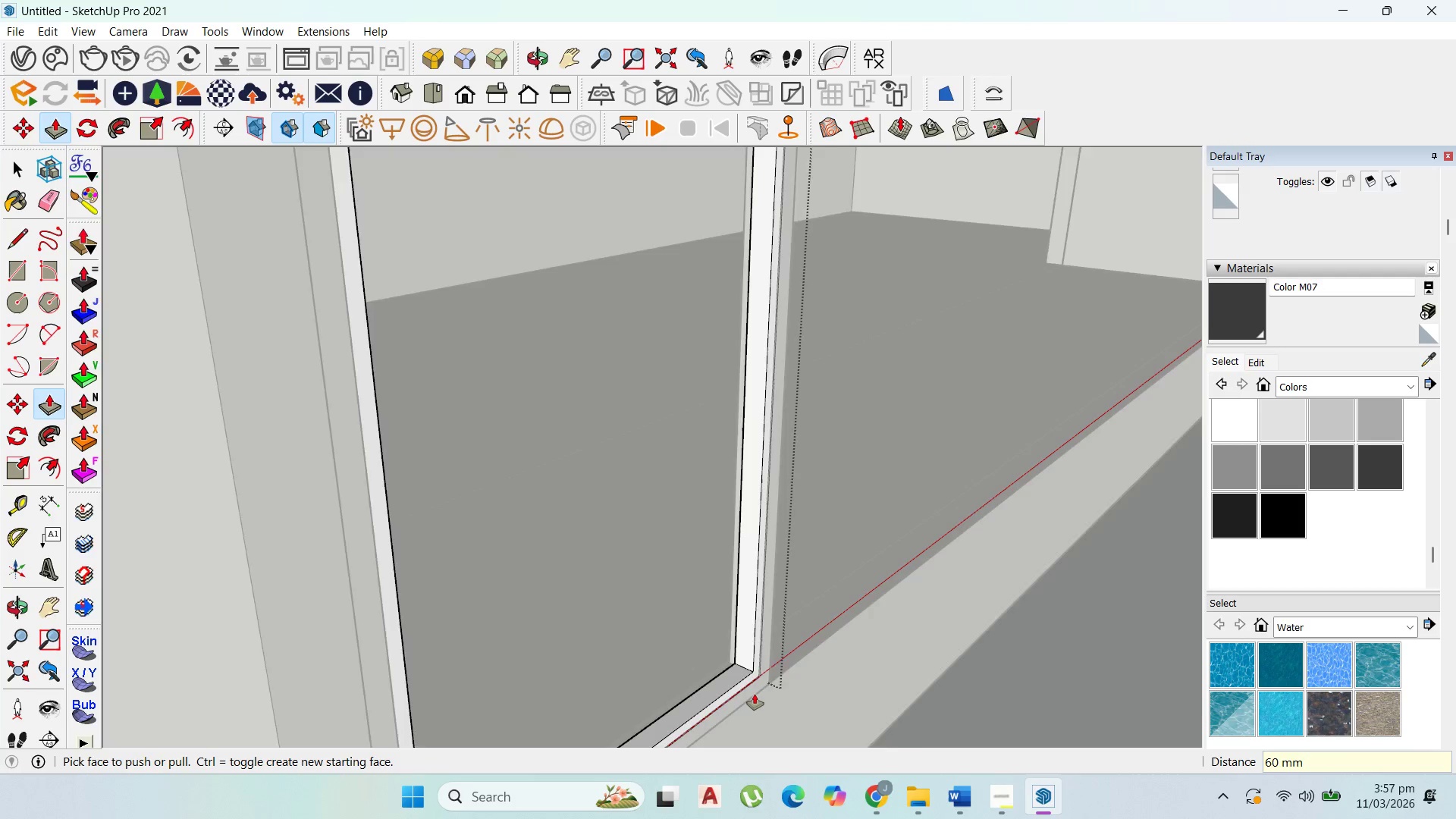 
scroll: coordinate [763, 682], scroll_direction: up, amount: 12.0
 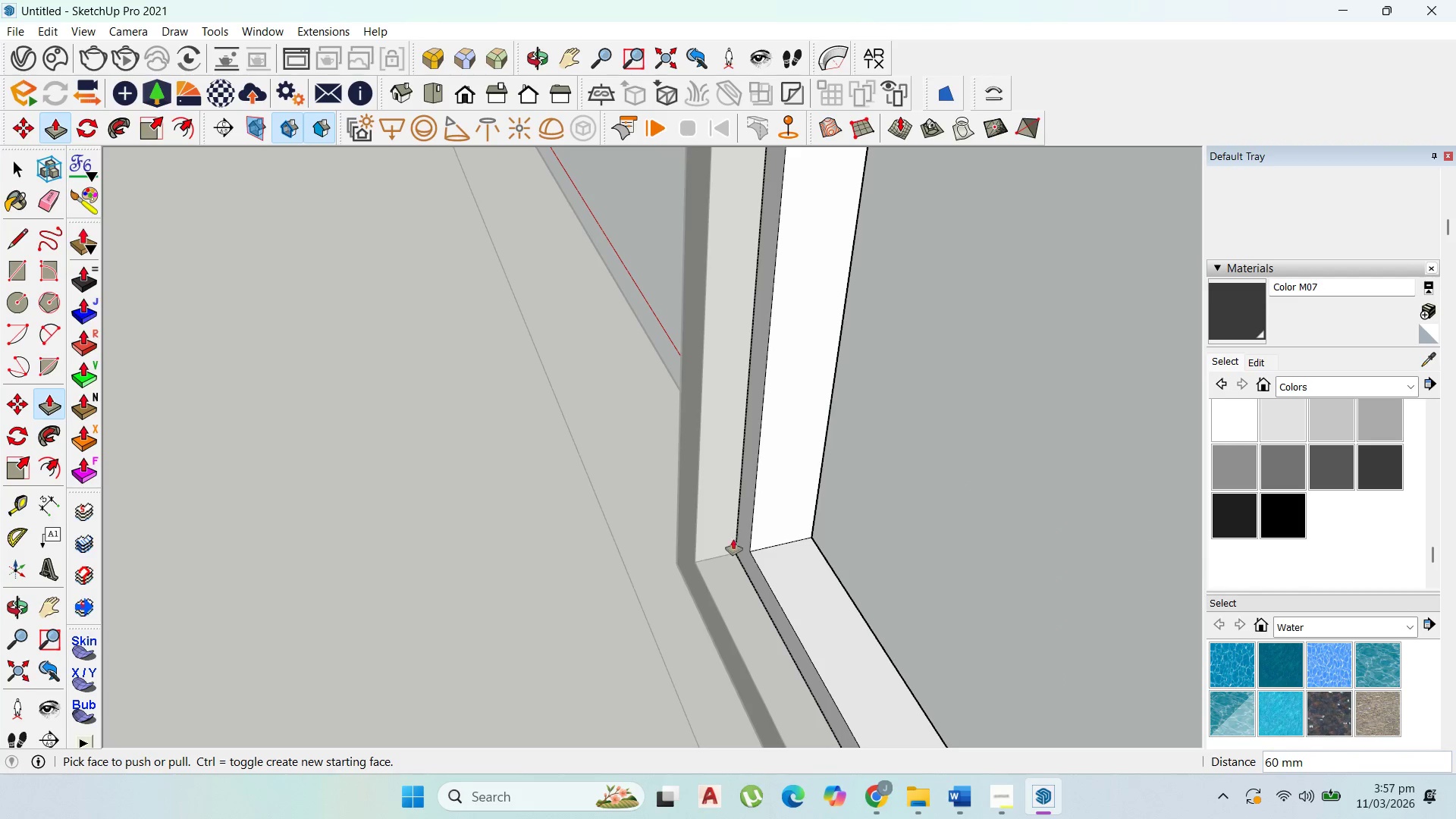 
left_click_drag(start_coordinate=[739, 545], to_coordinate=[735, 549])
 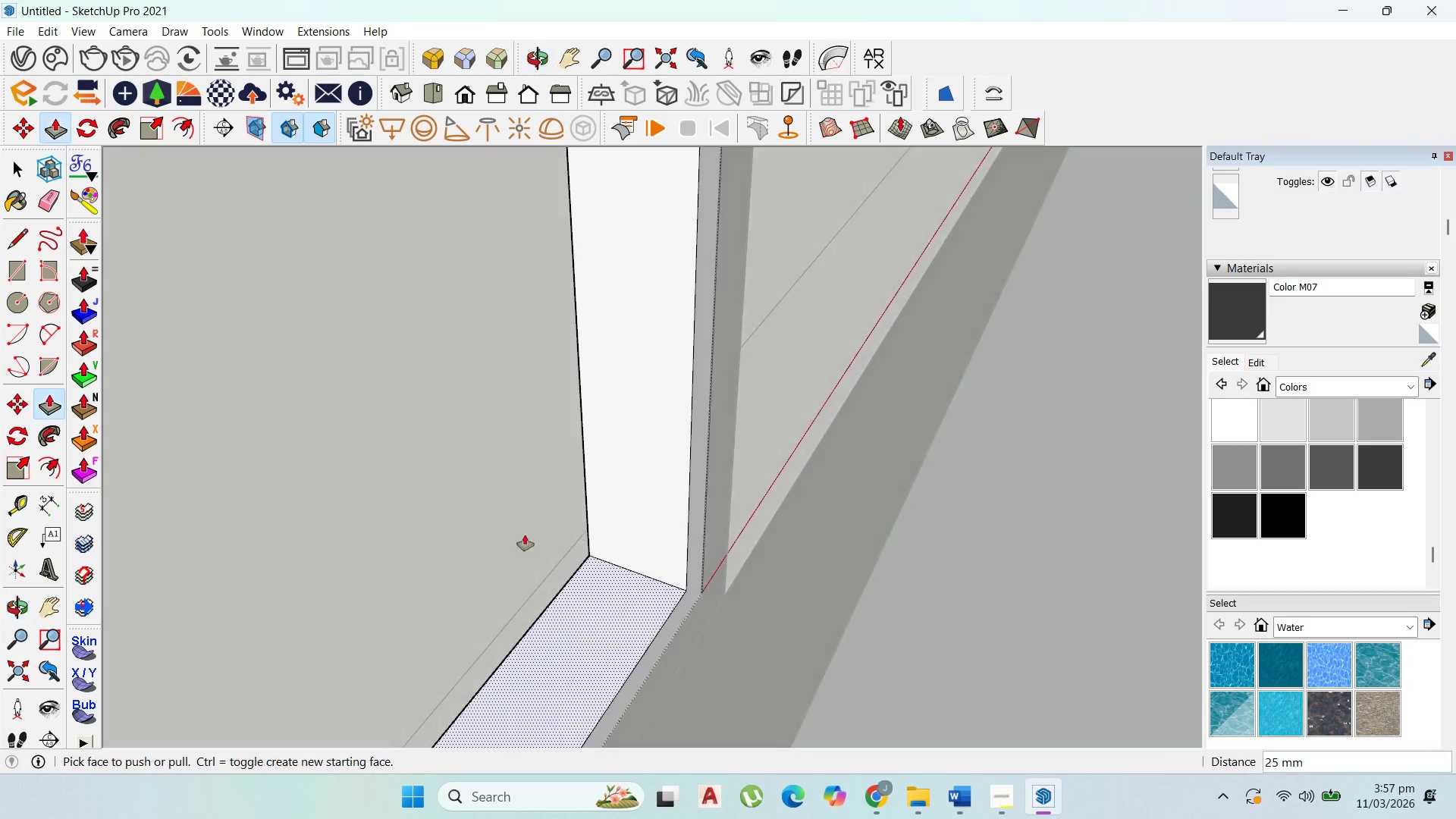 
type(25)
 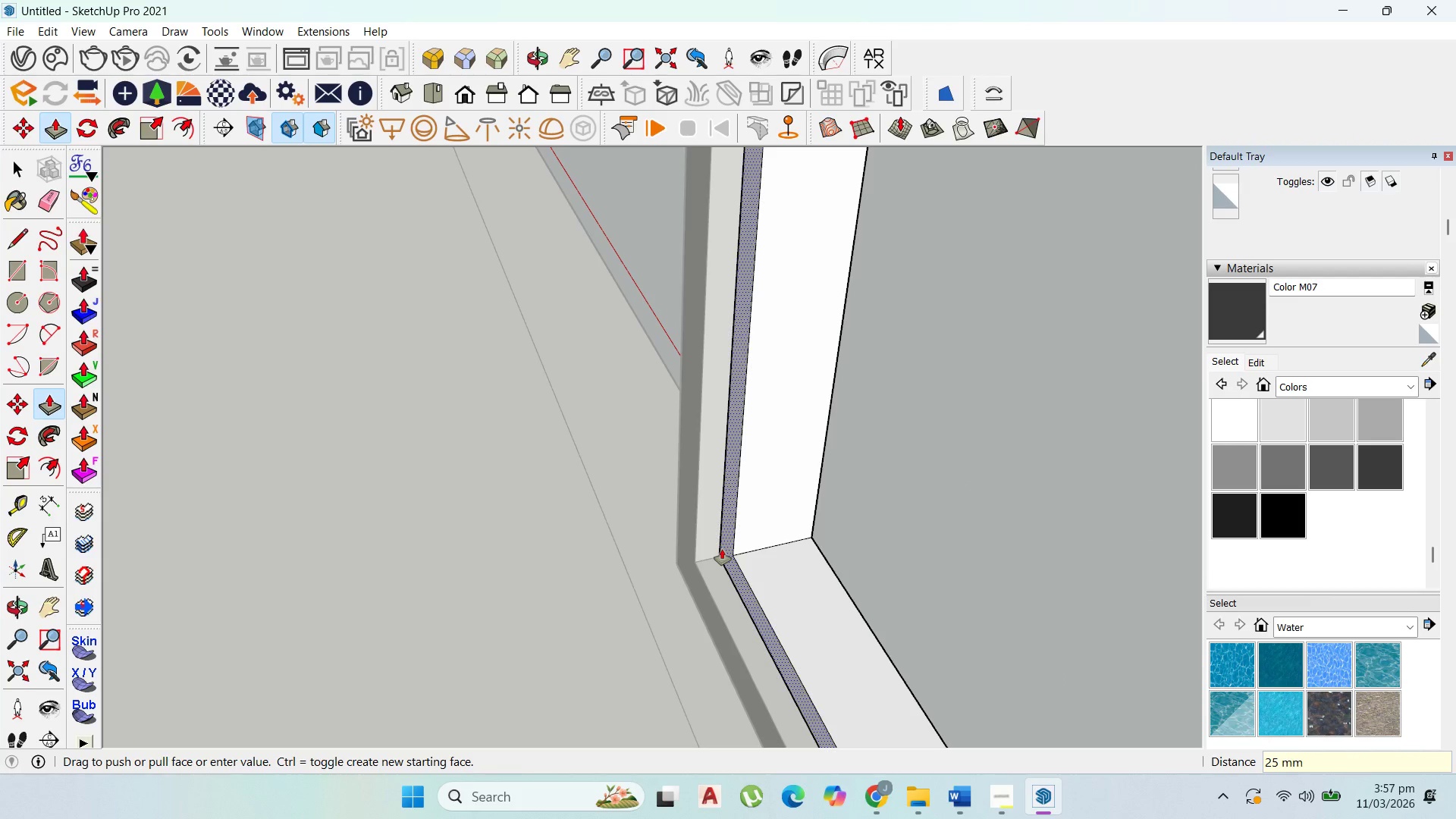 
key(Enter)
 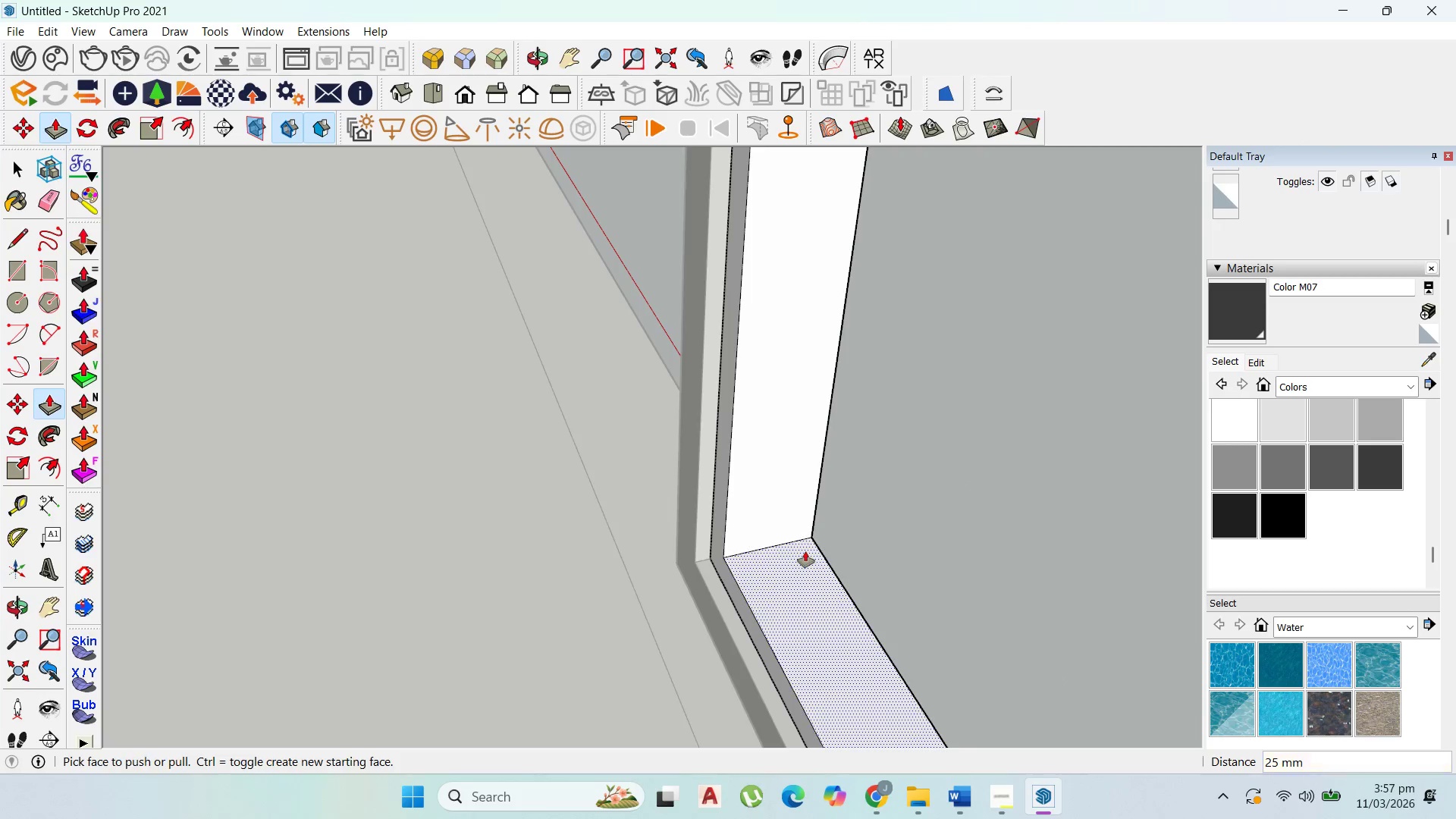 
scroll: coordinate [805, 551], scroll_direction: up, amount: 1.0
 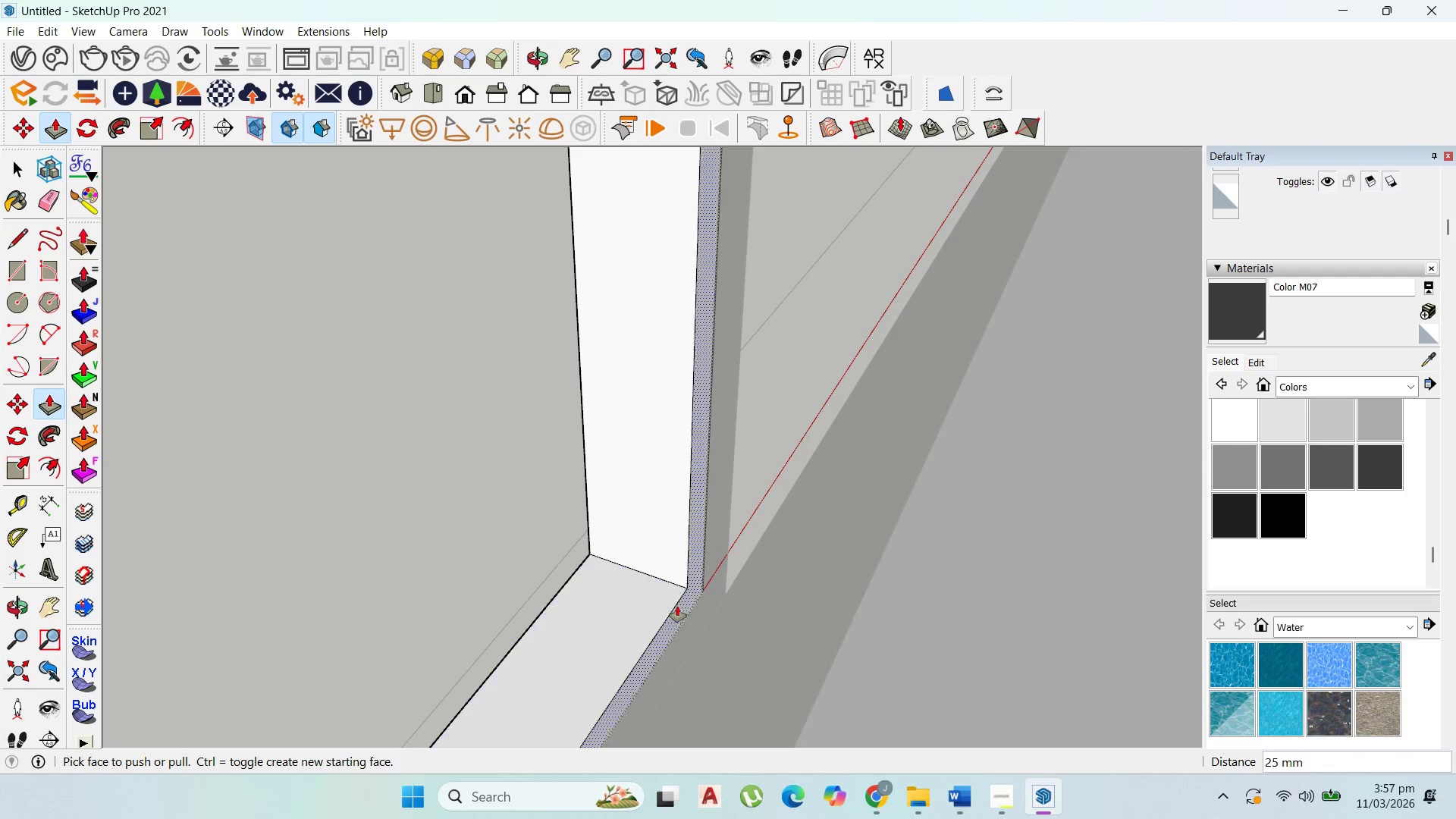 
left_click_drag(start_coordinate=[681, 609], to_coordinate=[661, 598])
 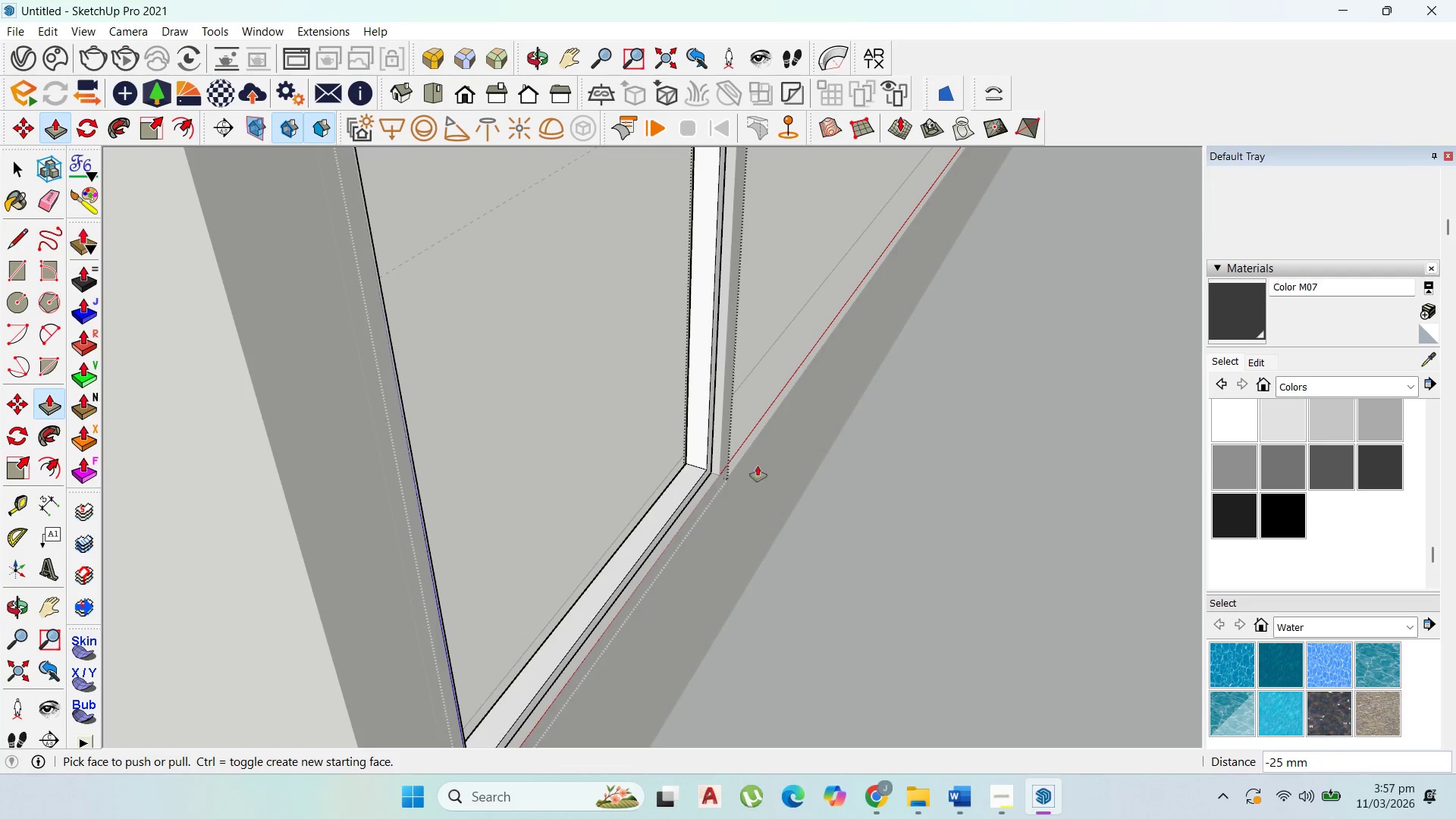 
type(25)
 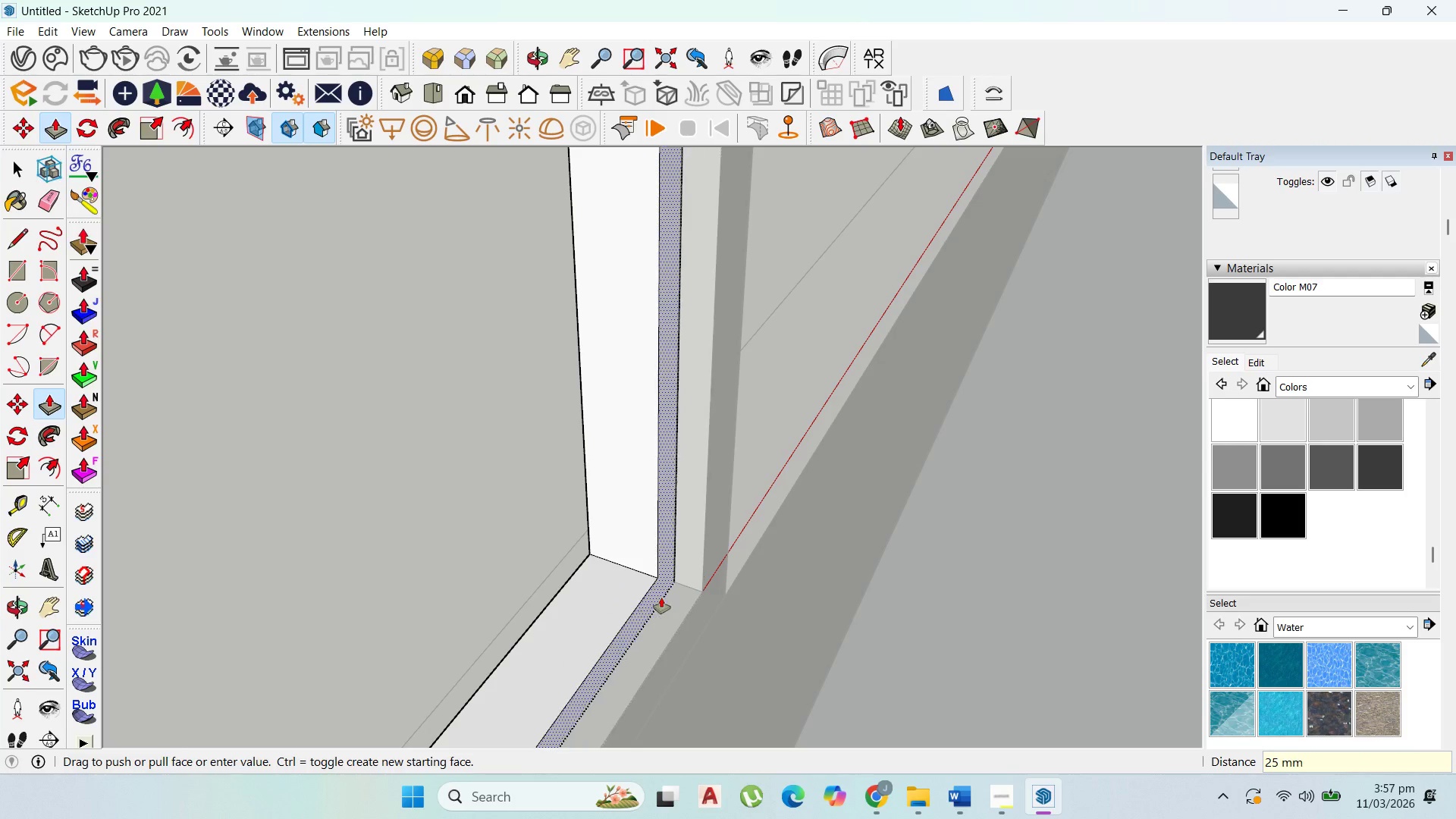 
key(Enter)
 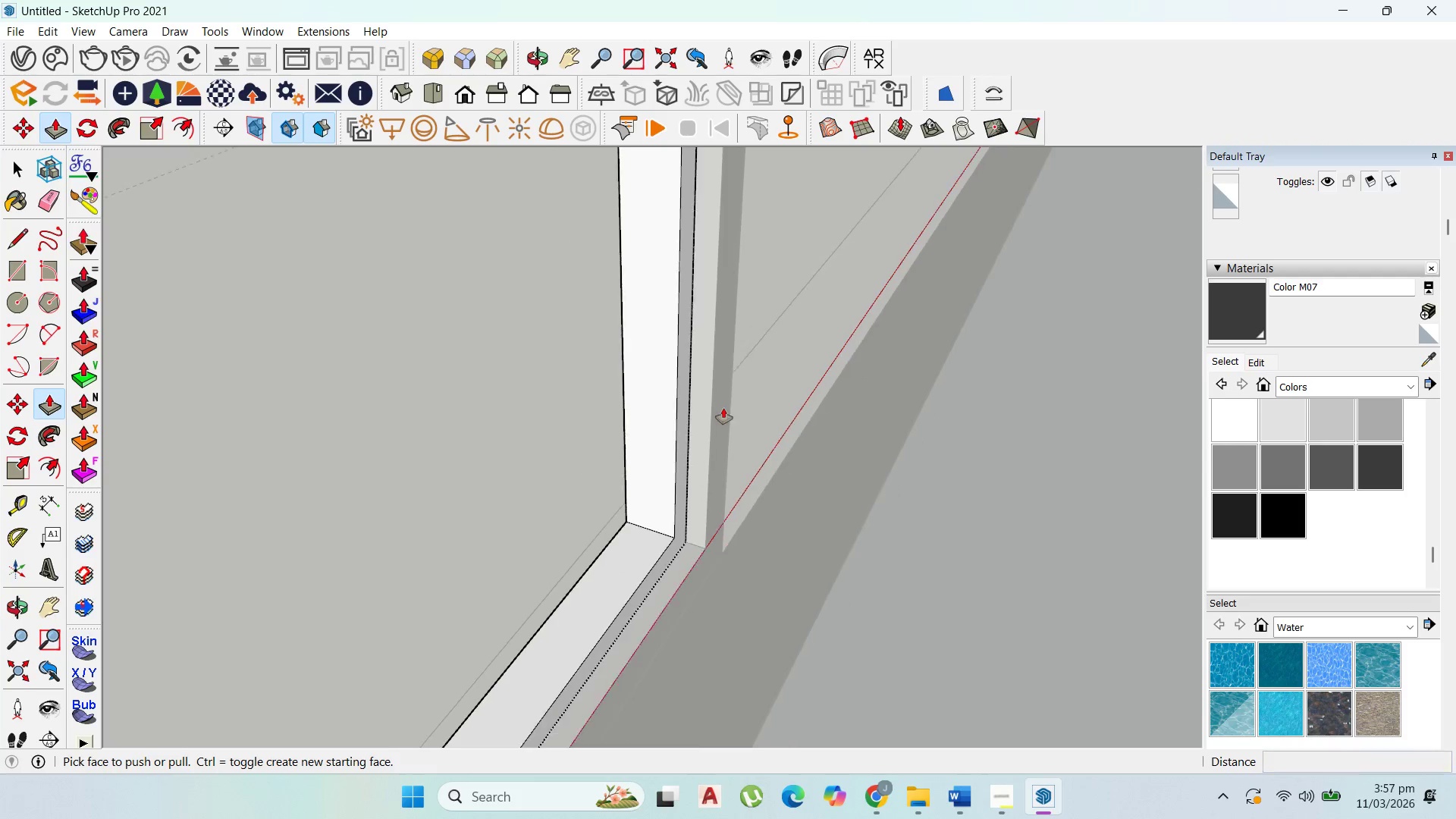 
scroll: coordinate [284, 440], scroll_direction: down, amount: 24.0
 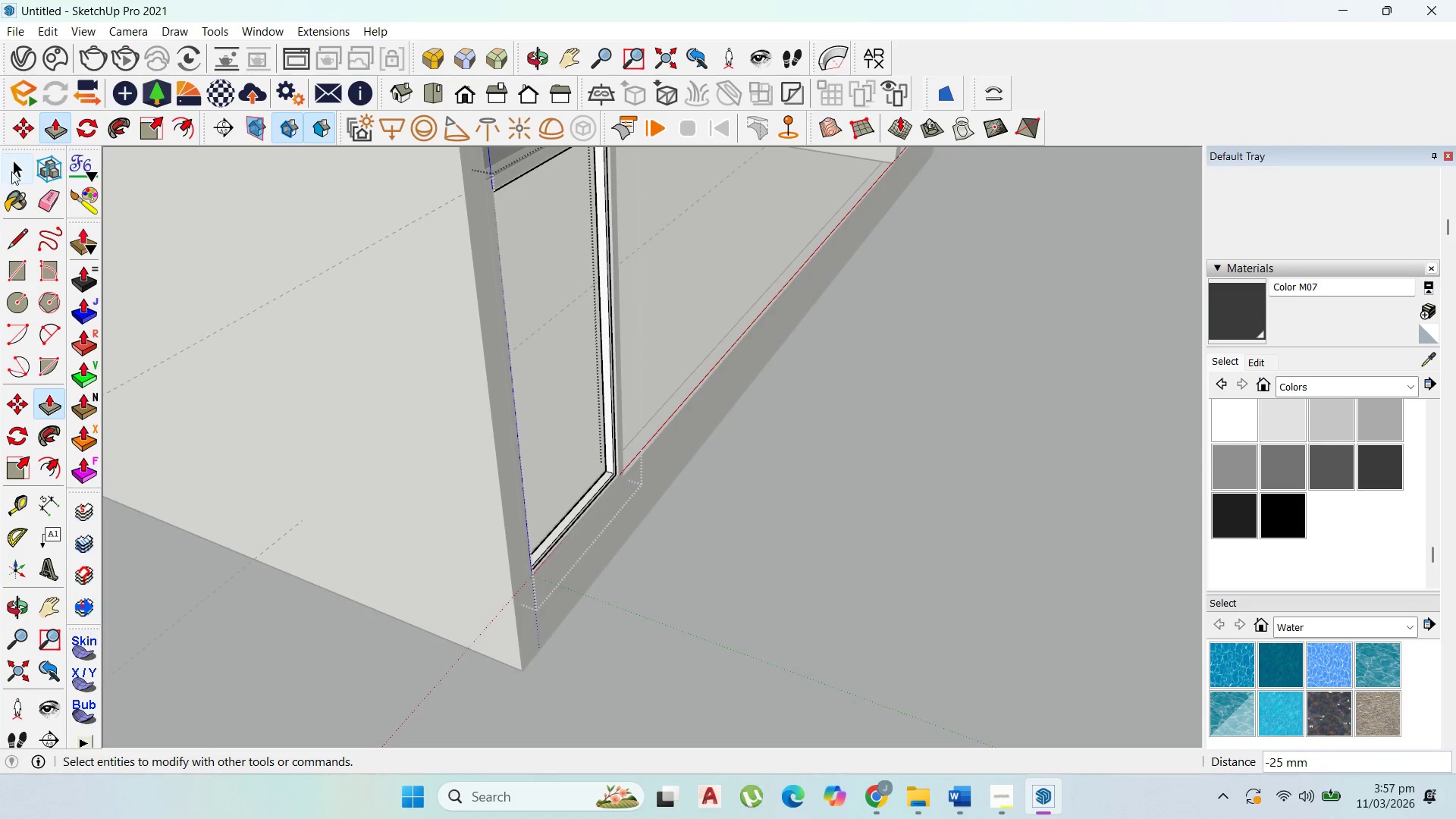 
left_click([15, 168])
 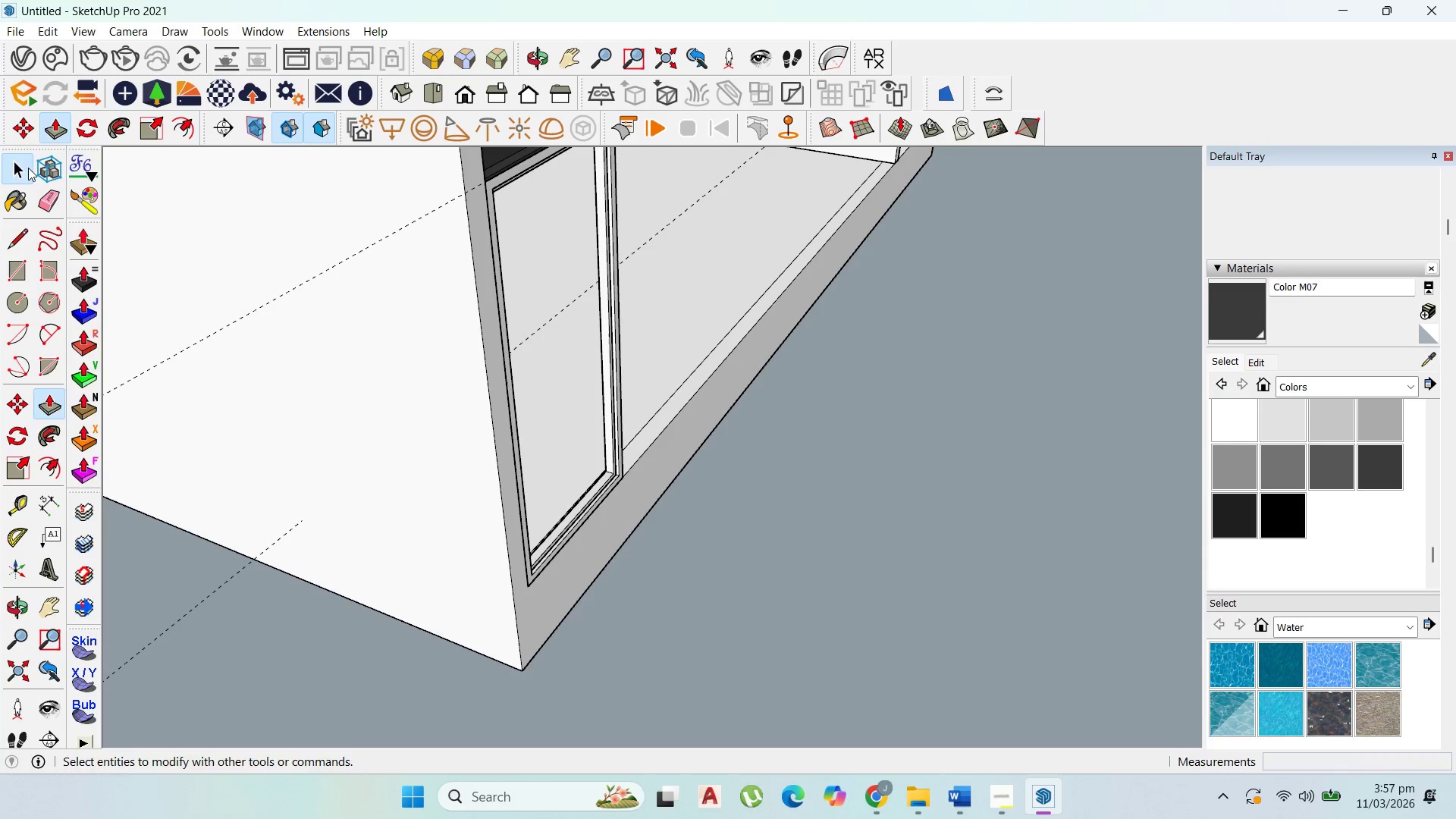 
key(Escape)
 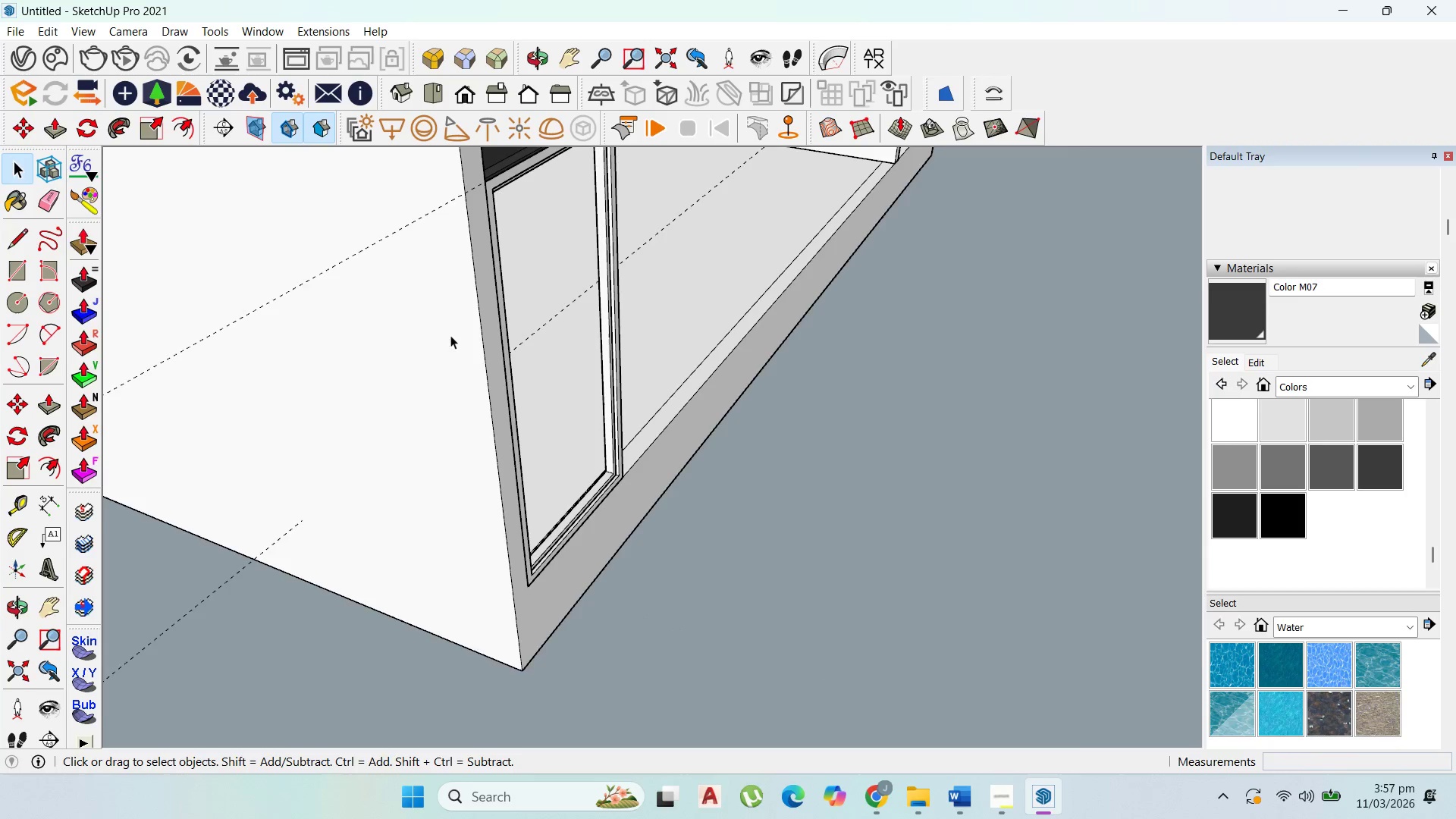 
scroll: coordinate [617, 452], scroll_direction: down, amount: 4.0
 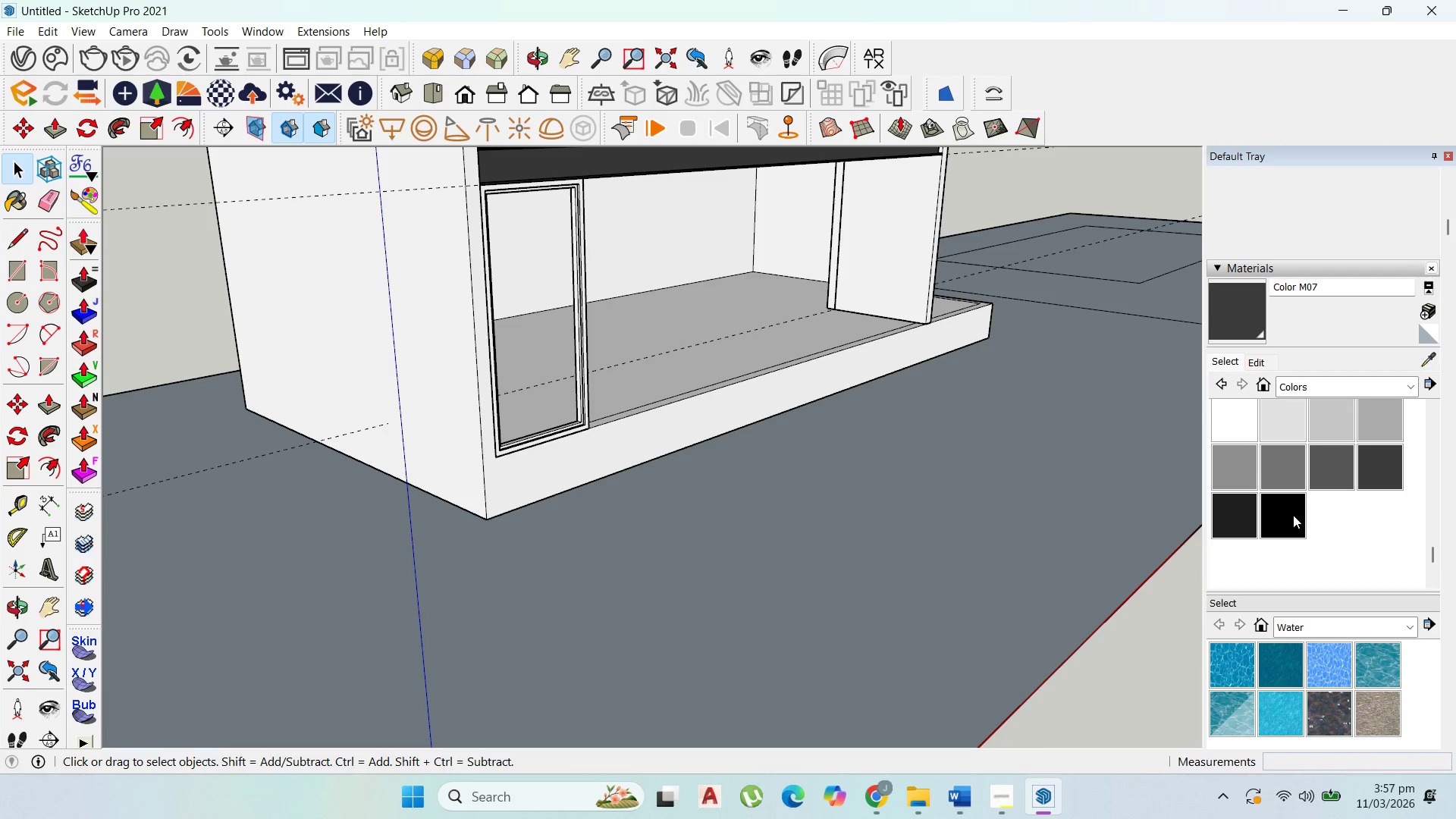 
scroll: coordinate [1364, 447], scroll_direction: up, amount: 2.0
 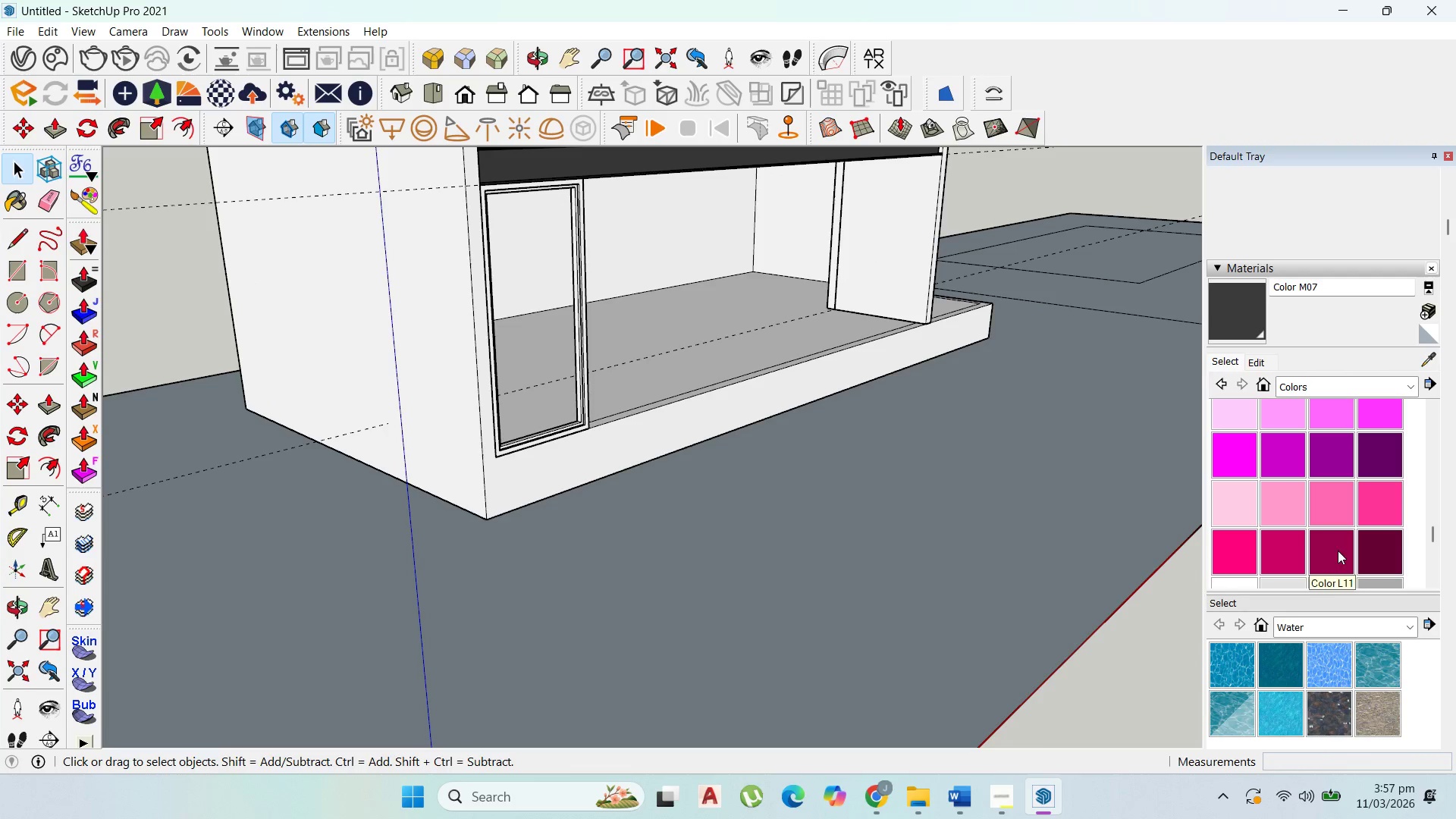 
scroll: coordinate [1309, 548], scroll_direction: down, amount: 1.0
 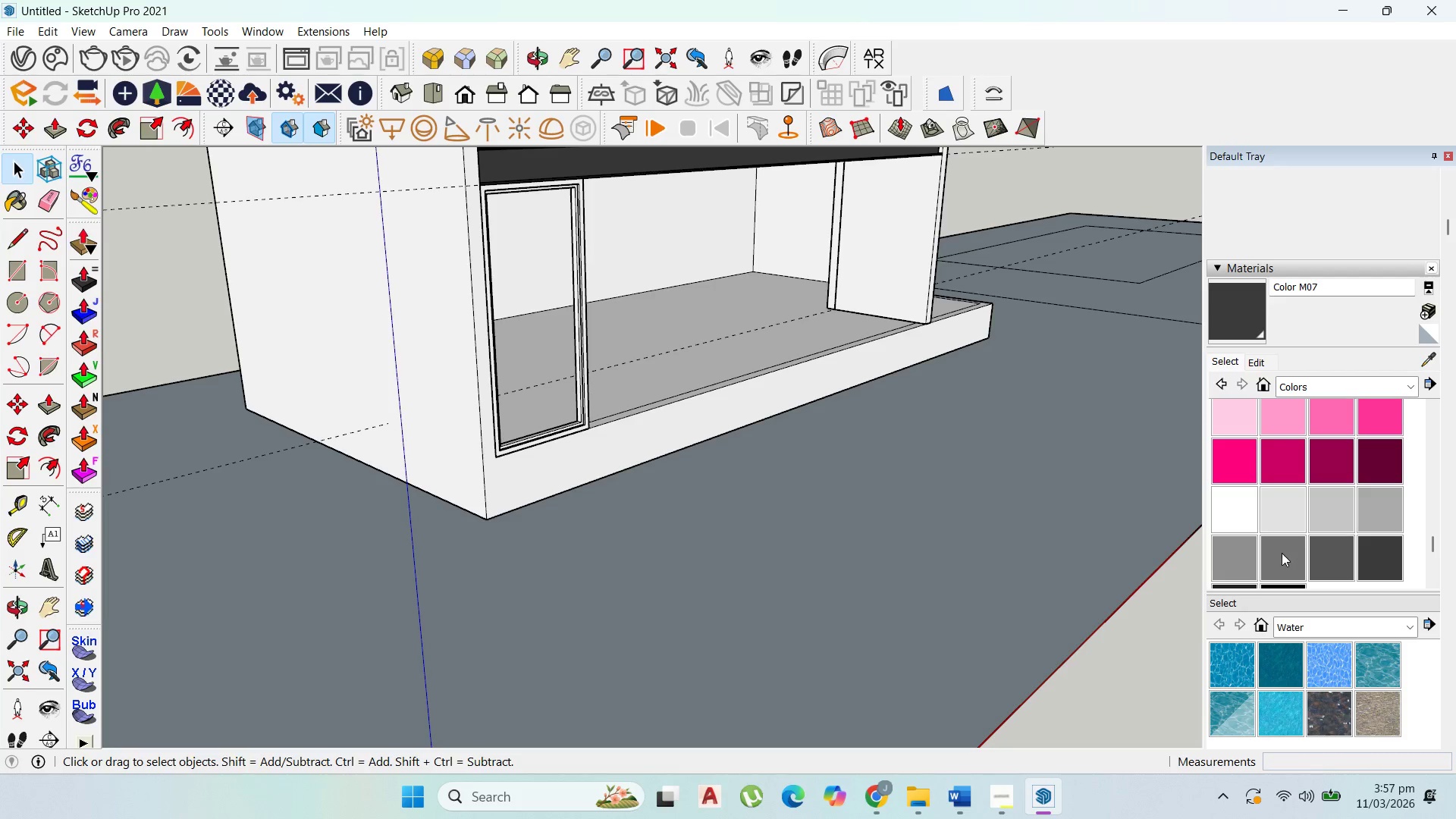 
left_click([557, 410])
 